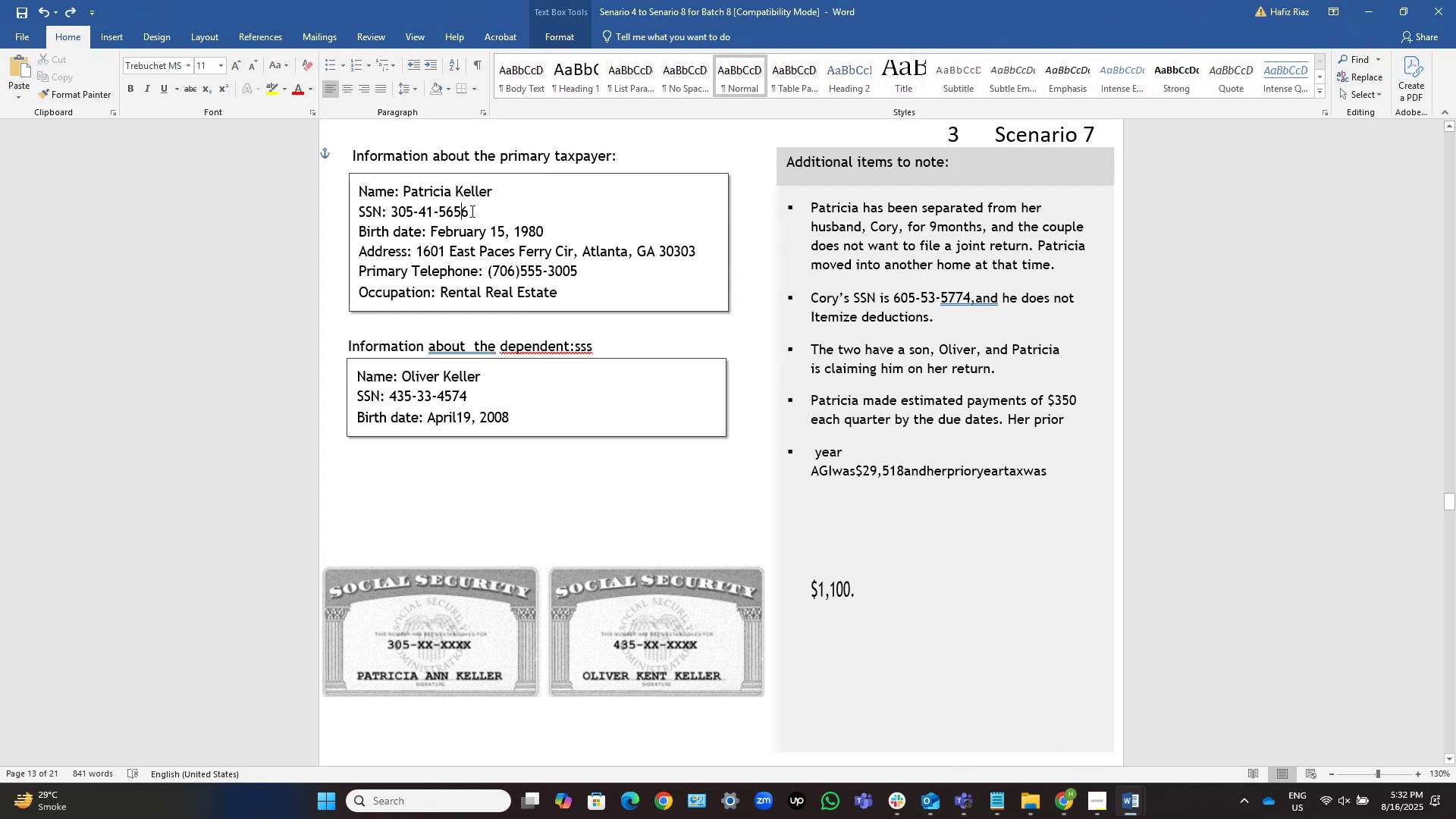 
key(ArrowRight)
 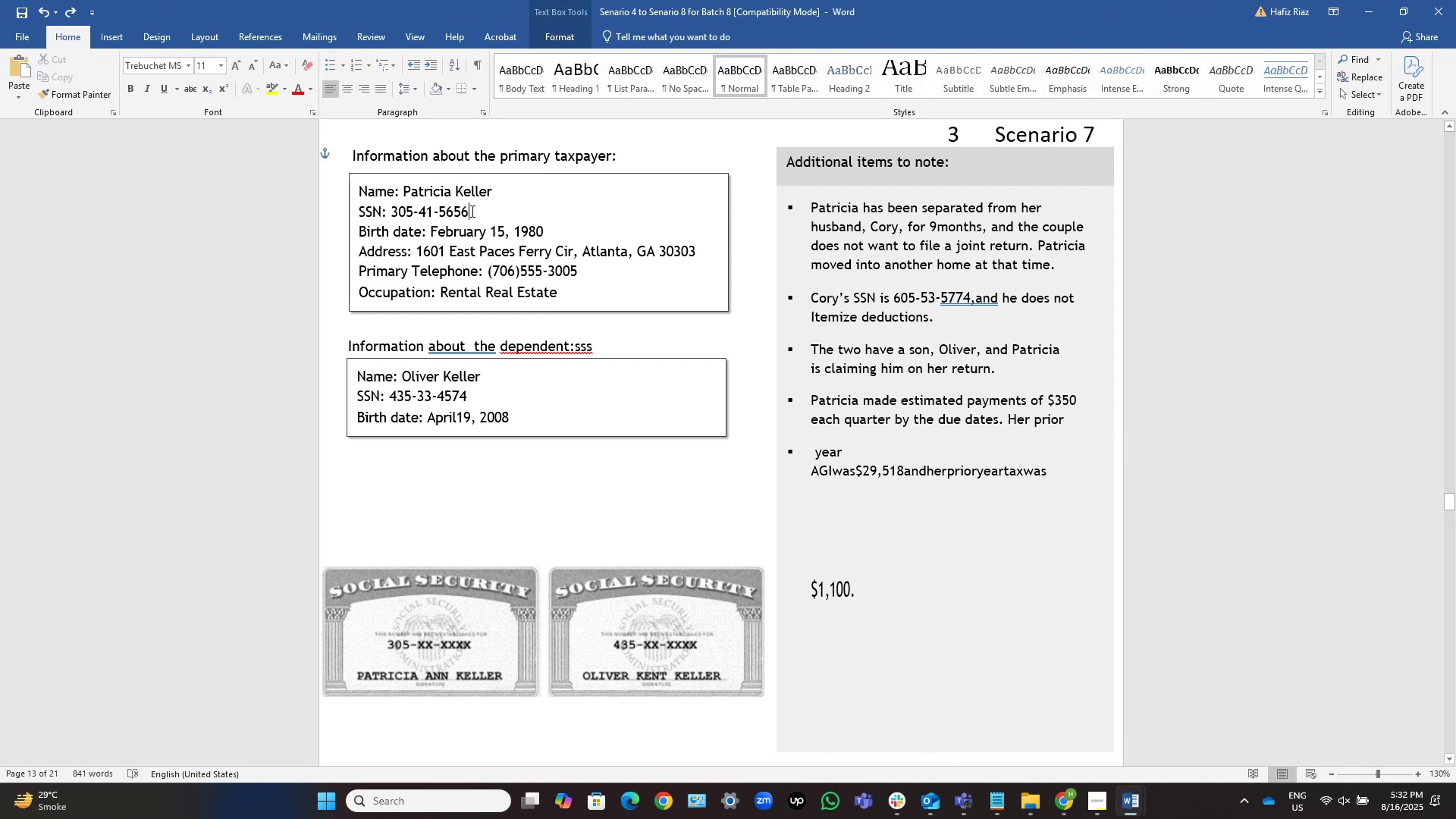 
key(Control+Shift+ArrowLeft)
 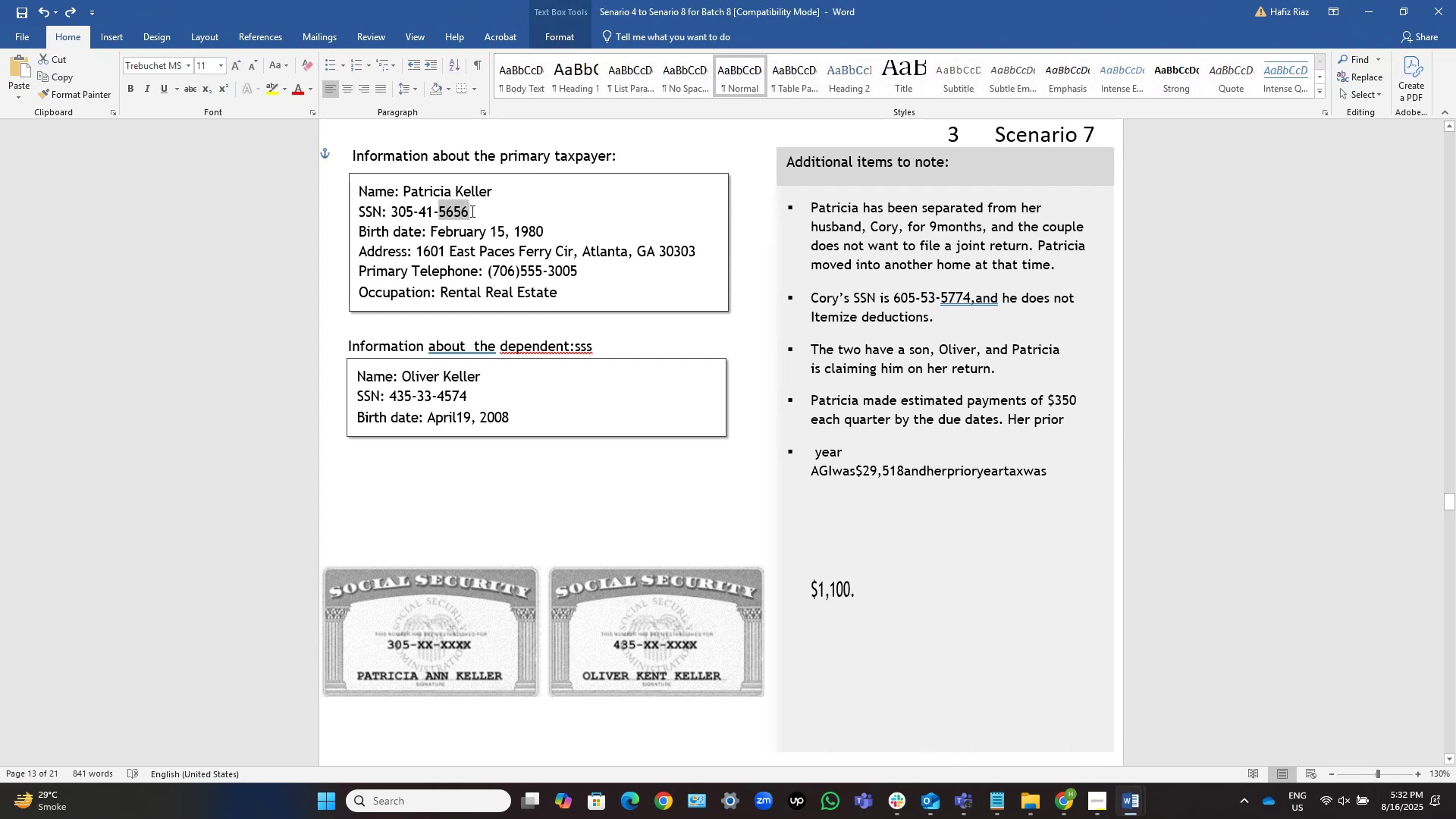 
key(Control+Shift+ArrowLeft)
 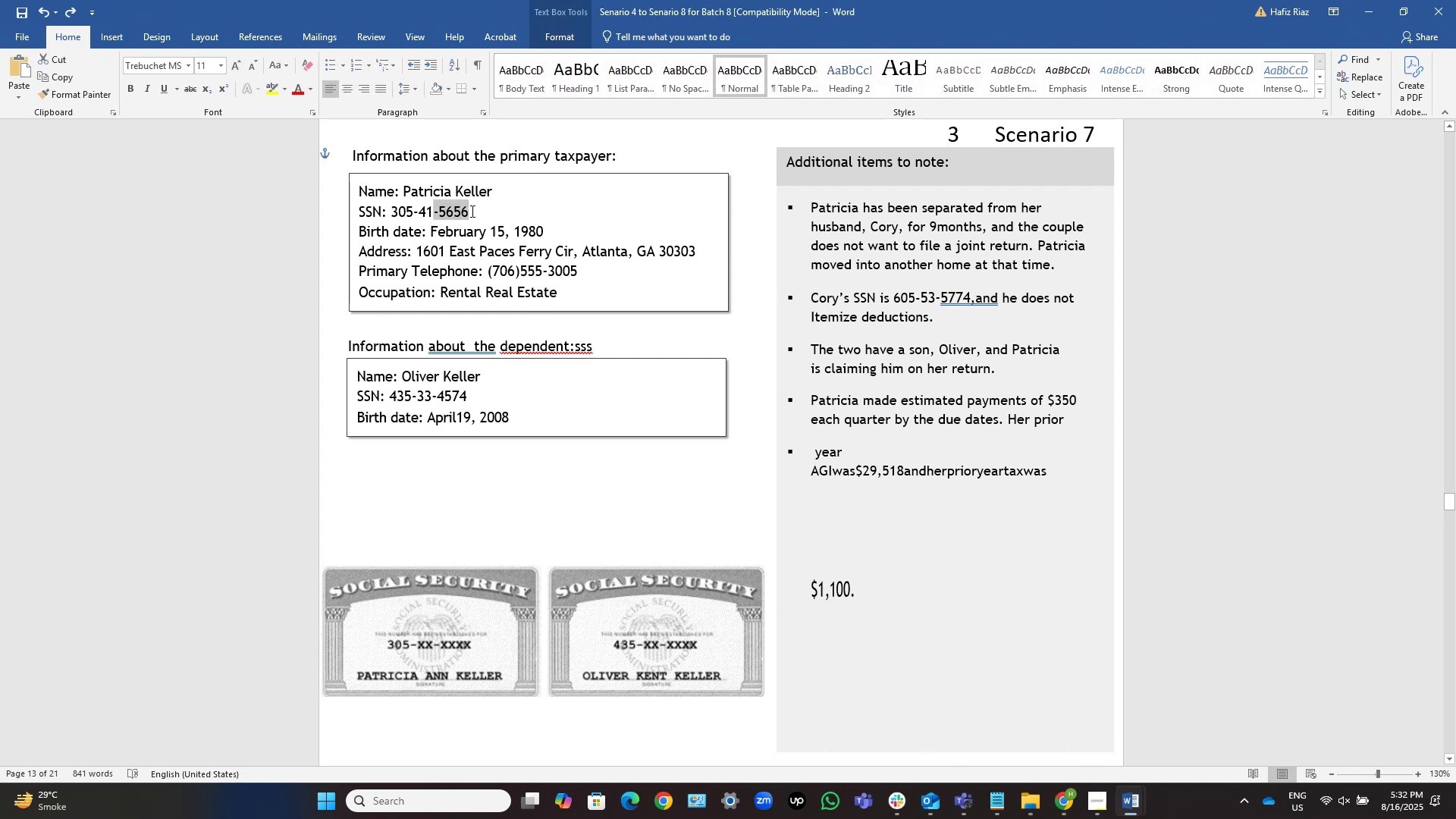 
key(Control+Shift+ArrowLeft)
 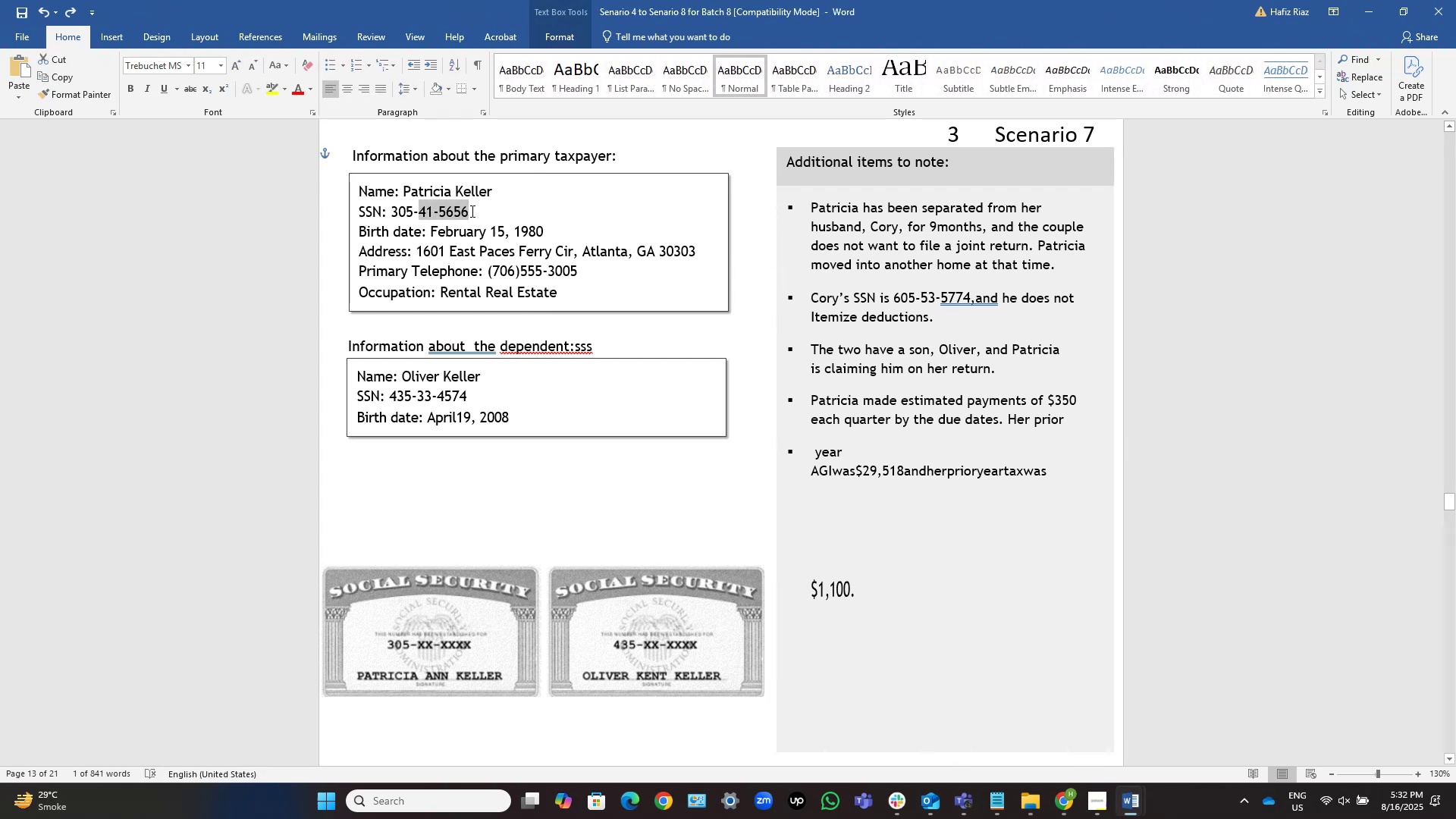 
key(Control+Shift+ArrowLeft)
 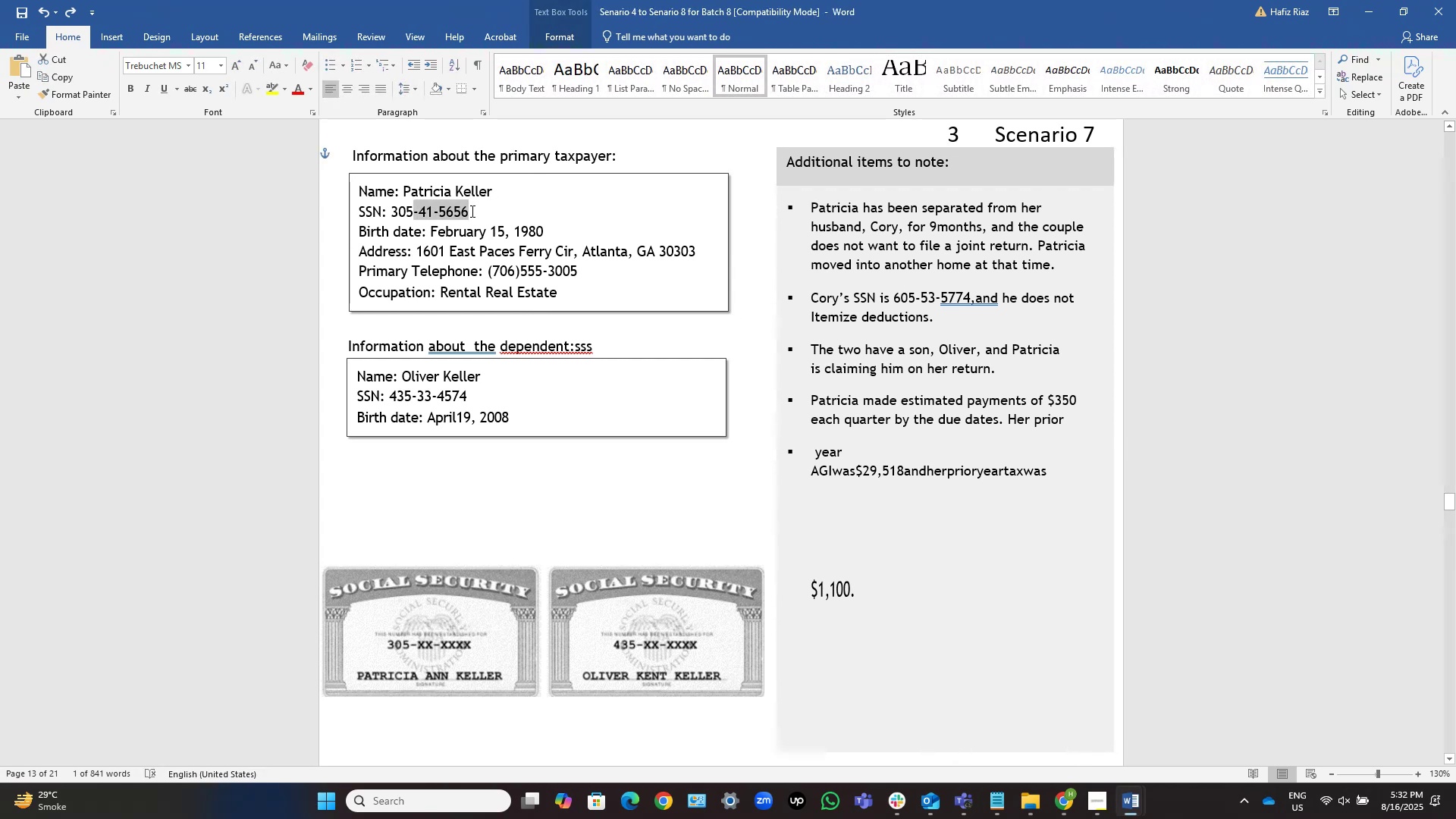 
key(Control+Shift+ArrowLeft)
 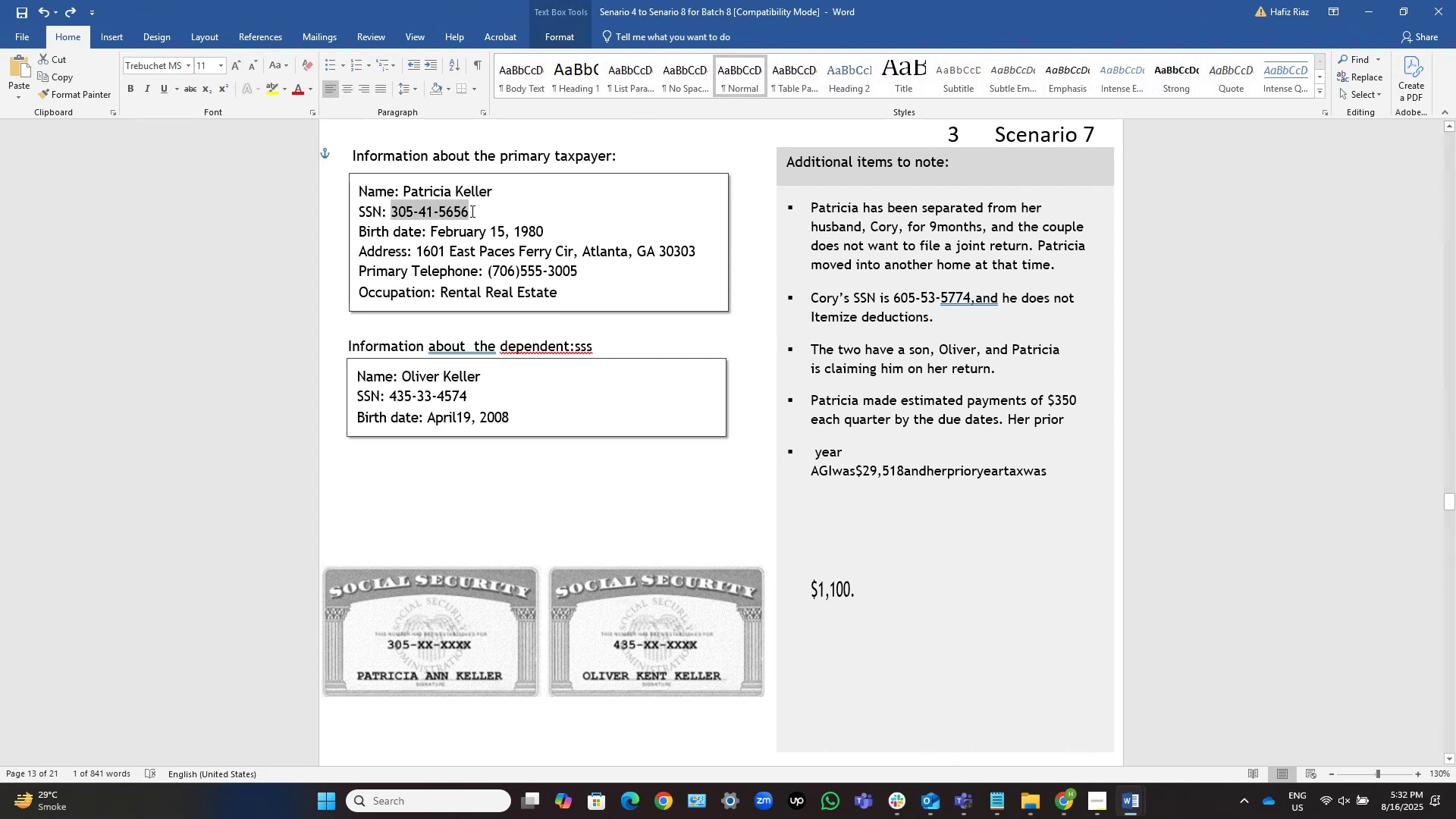 
key(Shift+ArrowRight)
 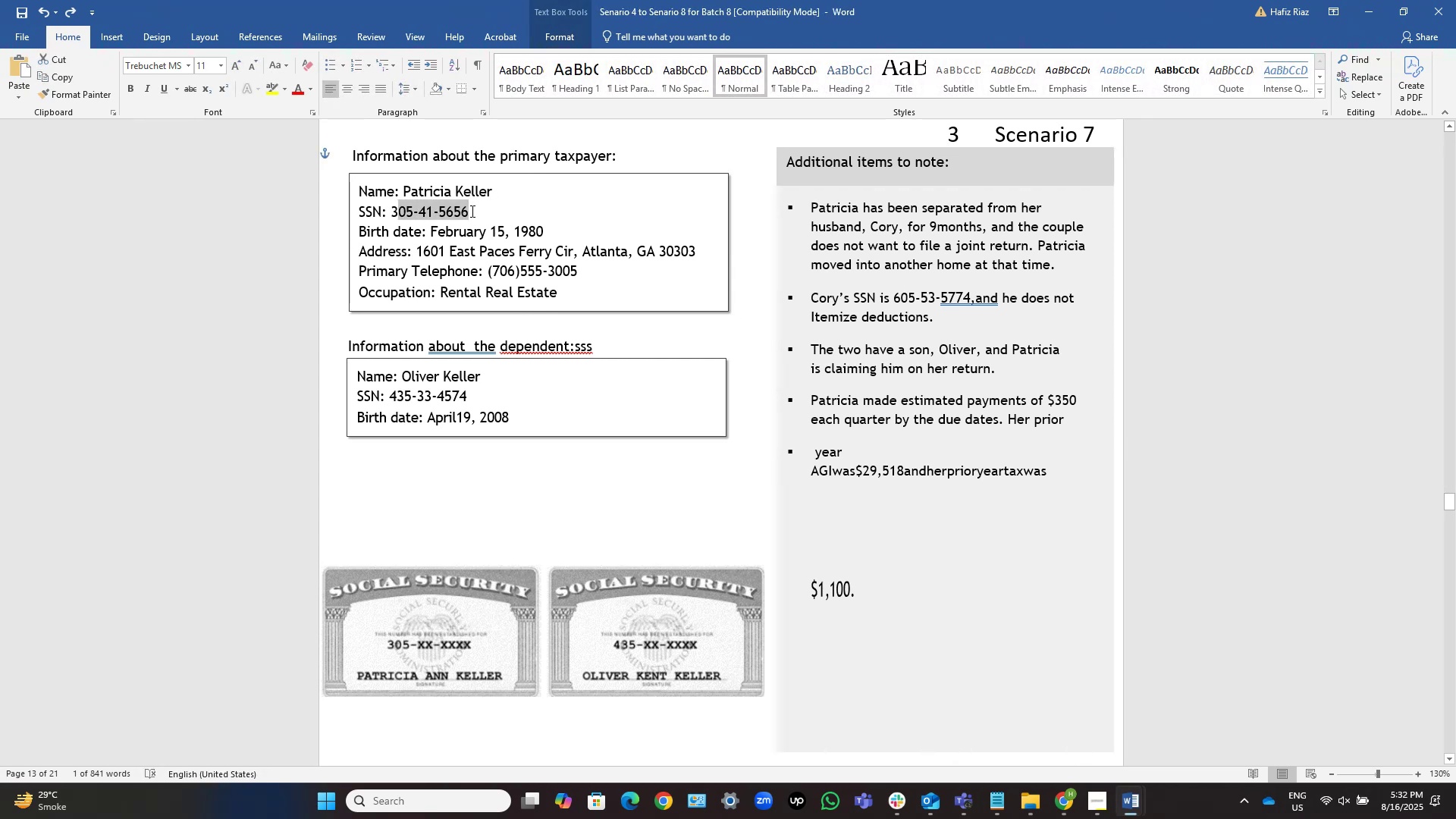 
key(Shift+ArrowLeft)
 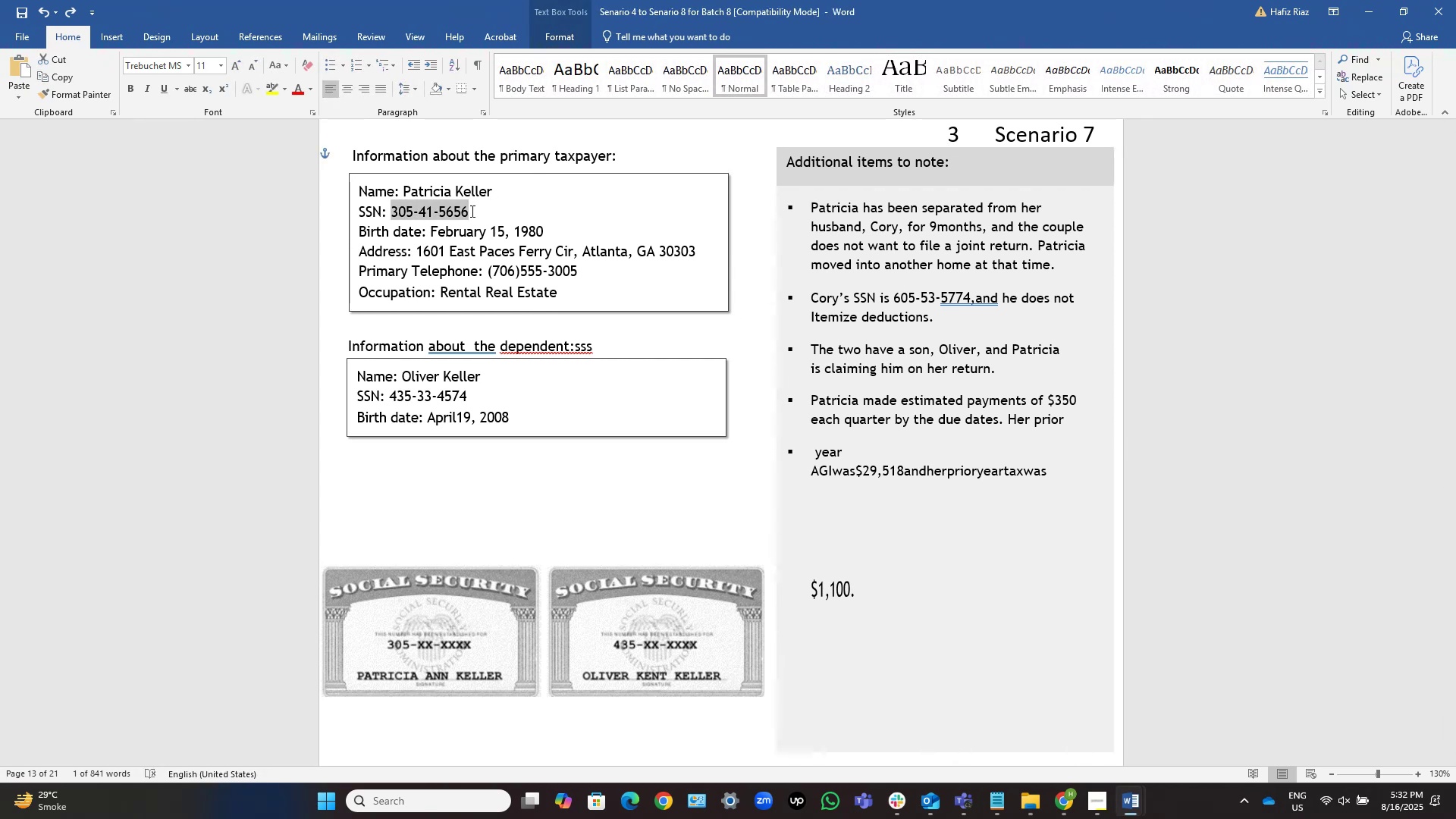 
key(Control+C)
 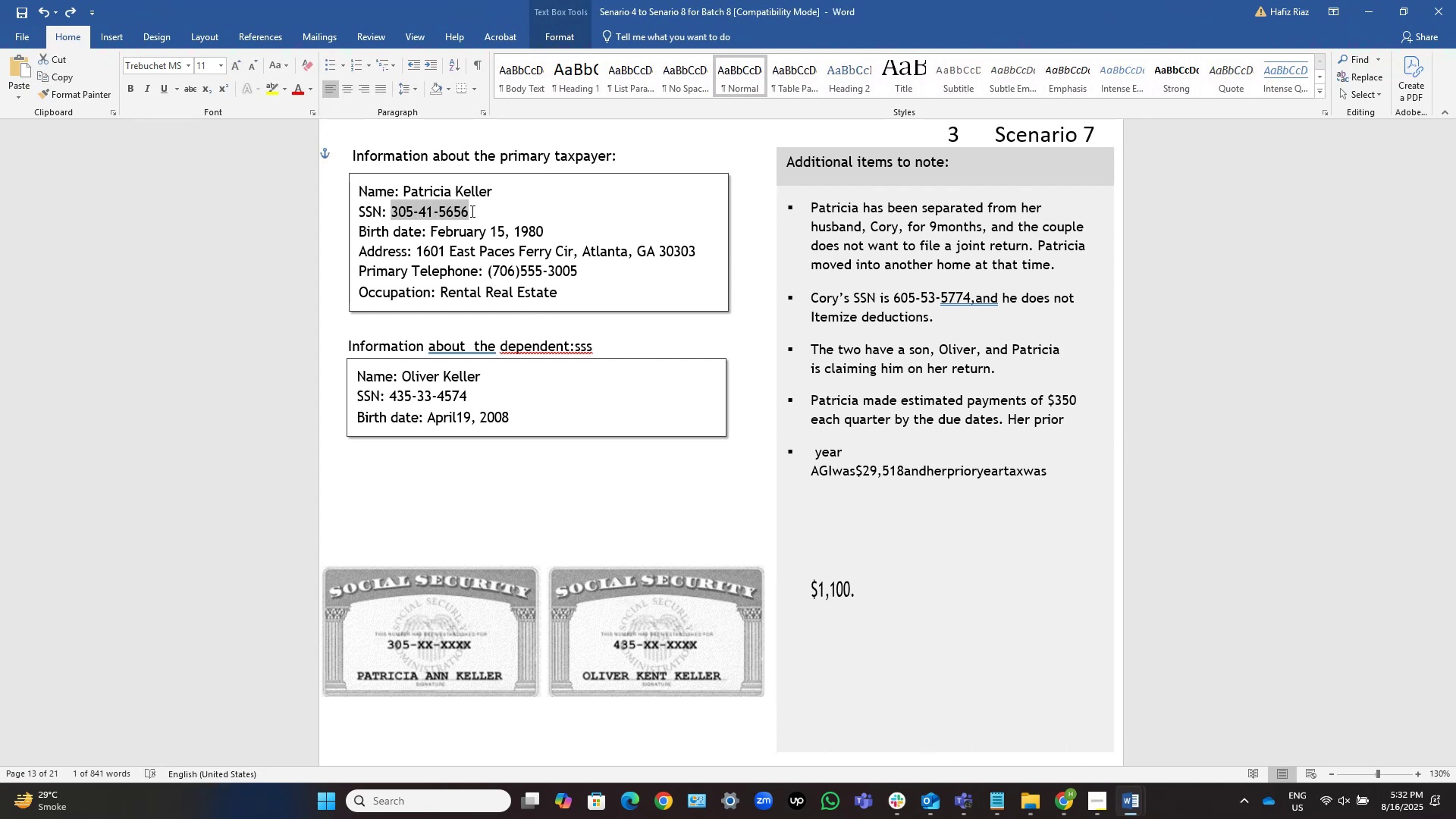 
key(Alt+Tab)
 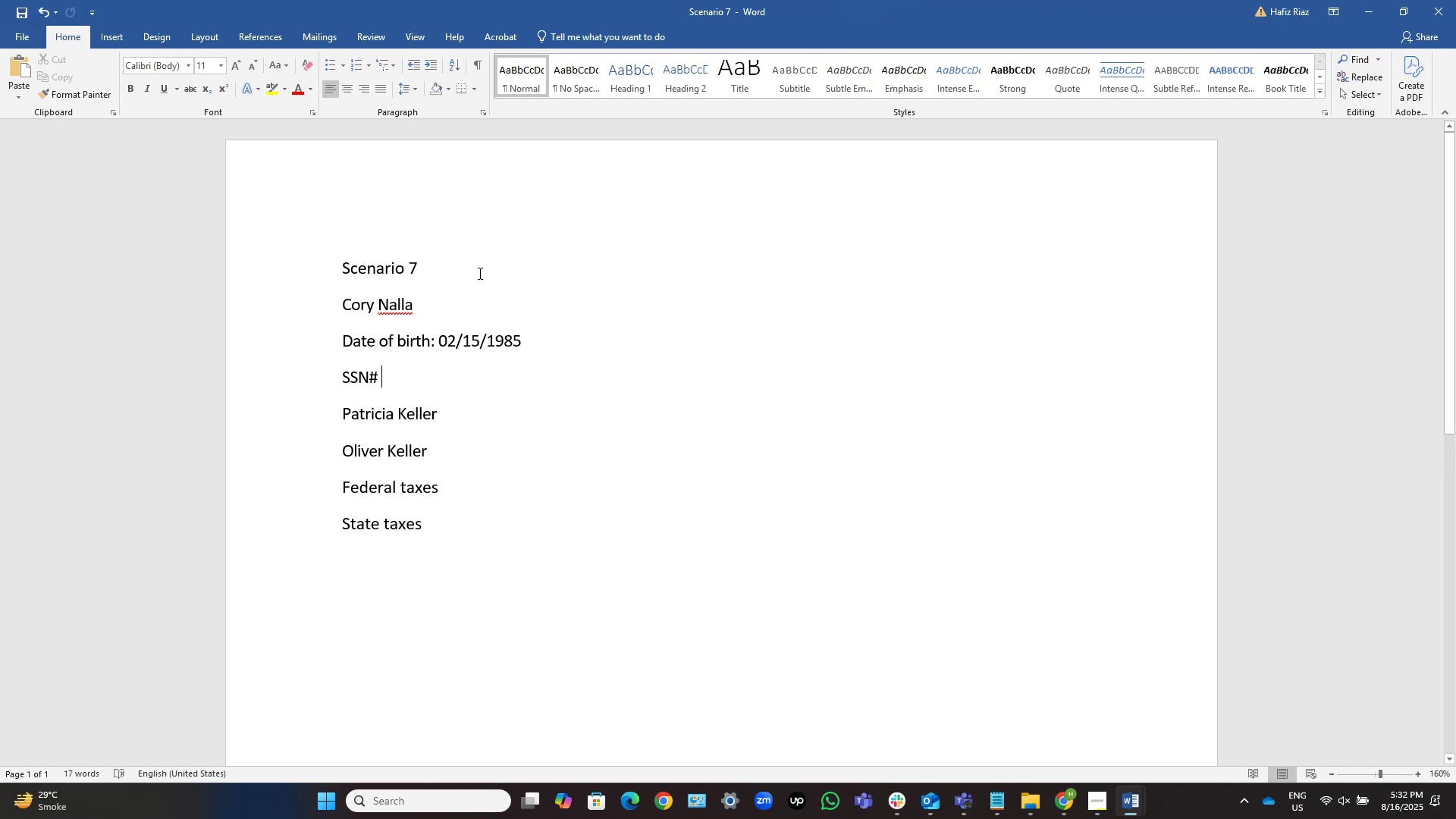 
key(Control+V)
 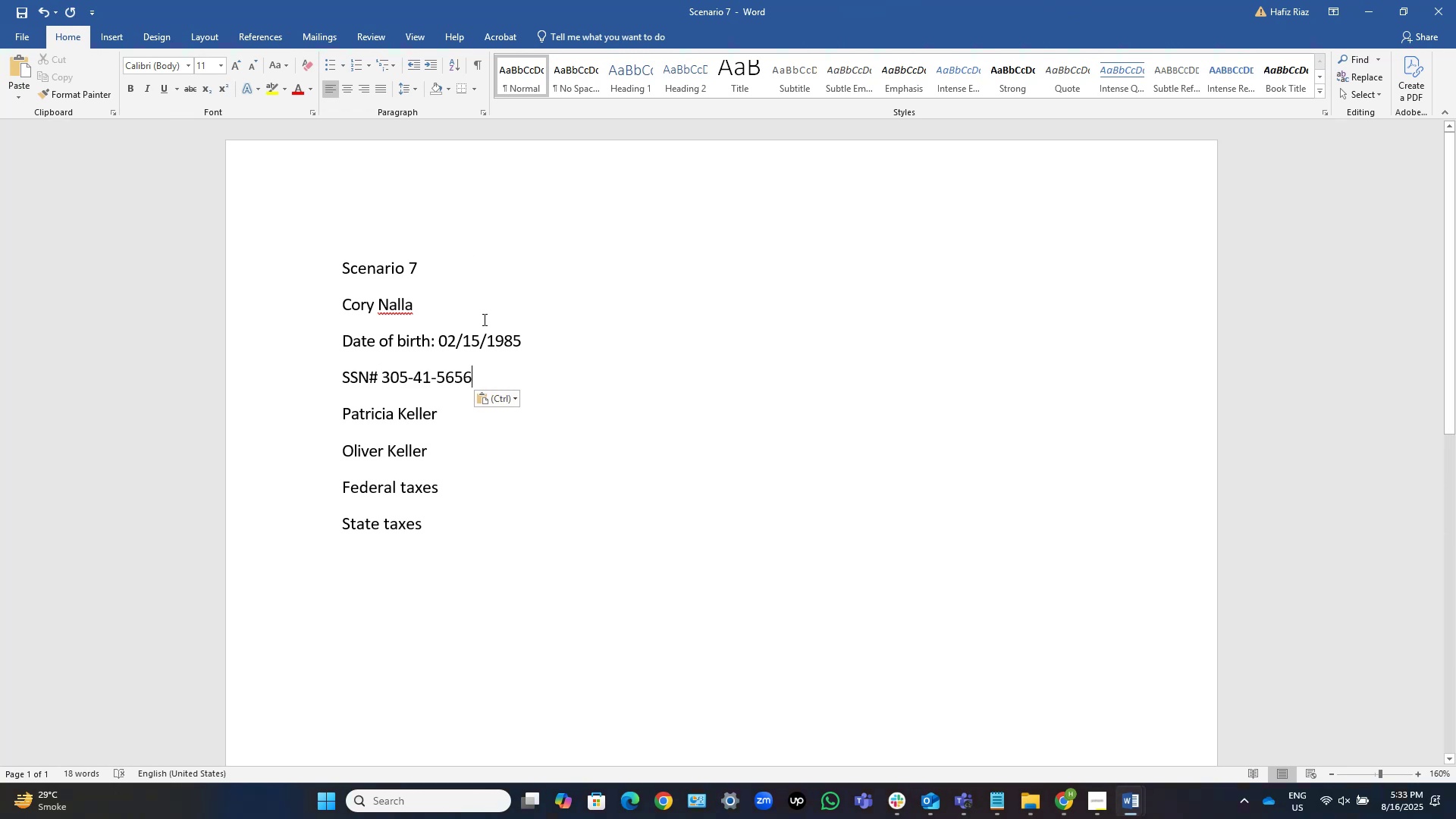 
key(Backspace)
 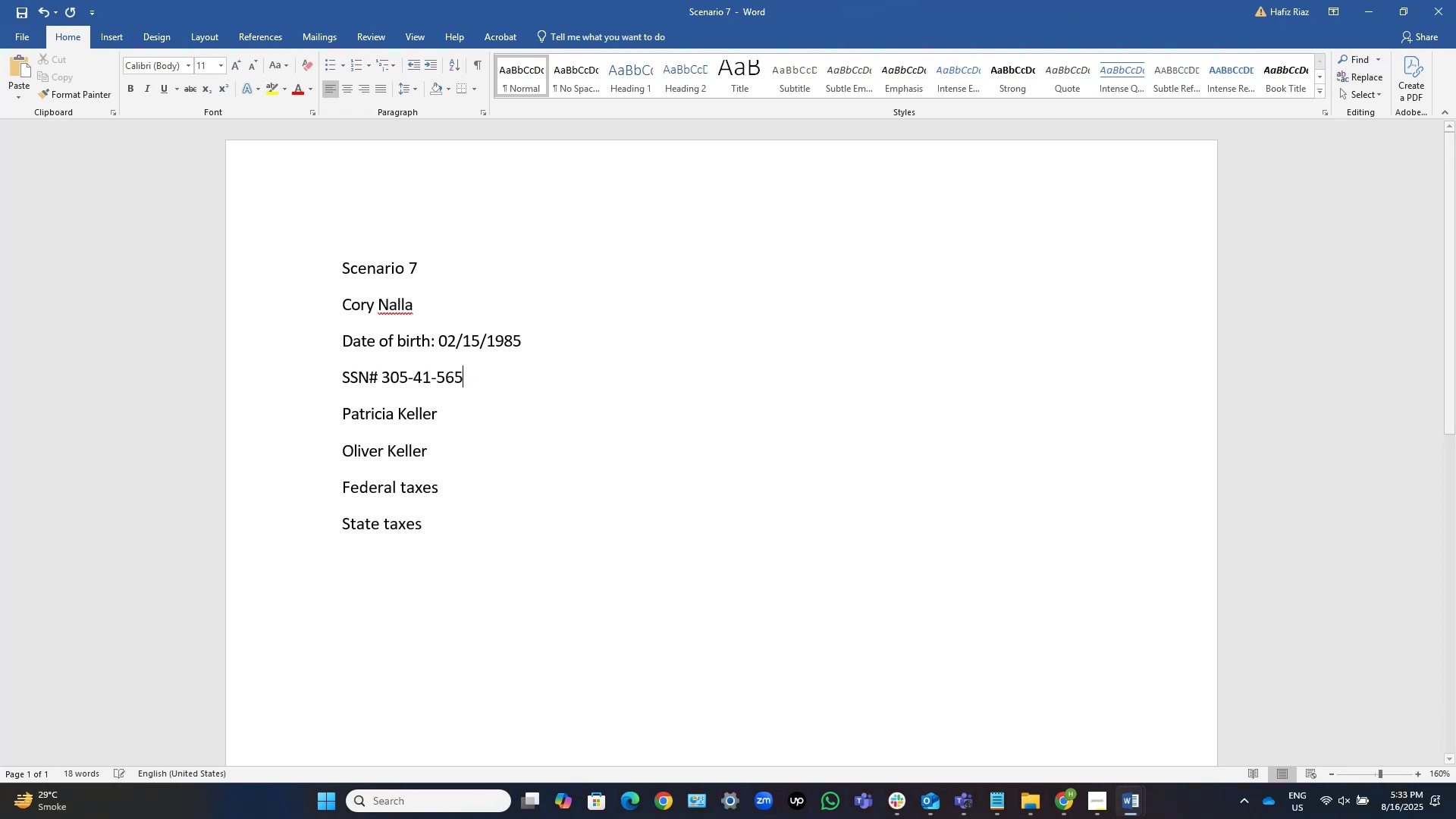 
key(Numpad7)
 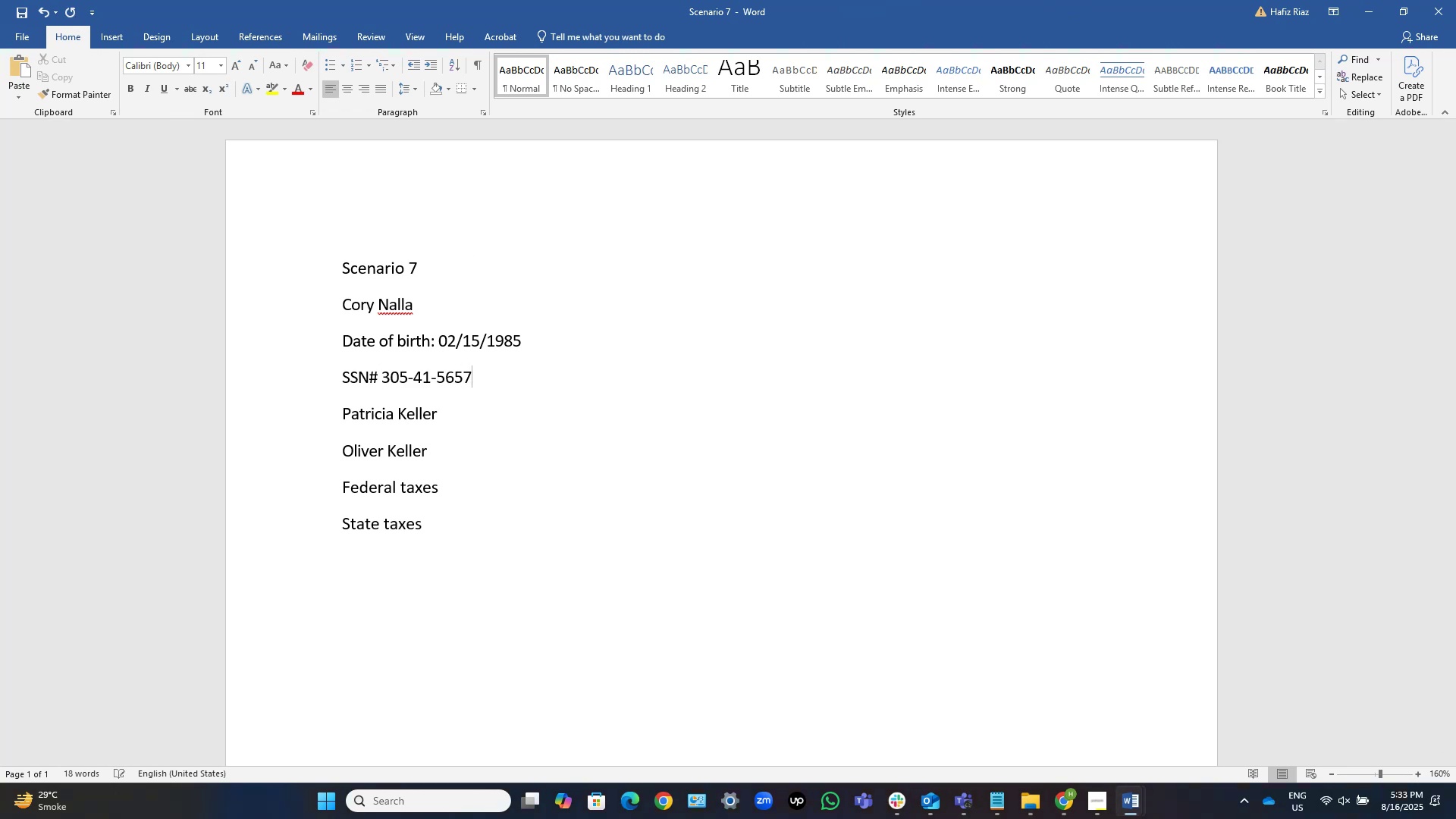 
key(Control+Shift+ArrowLeft)
 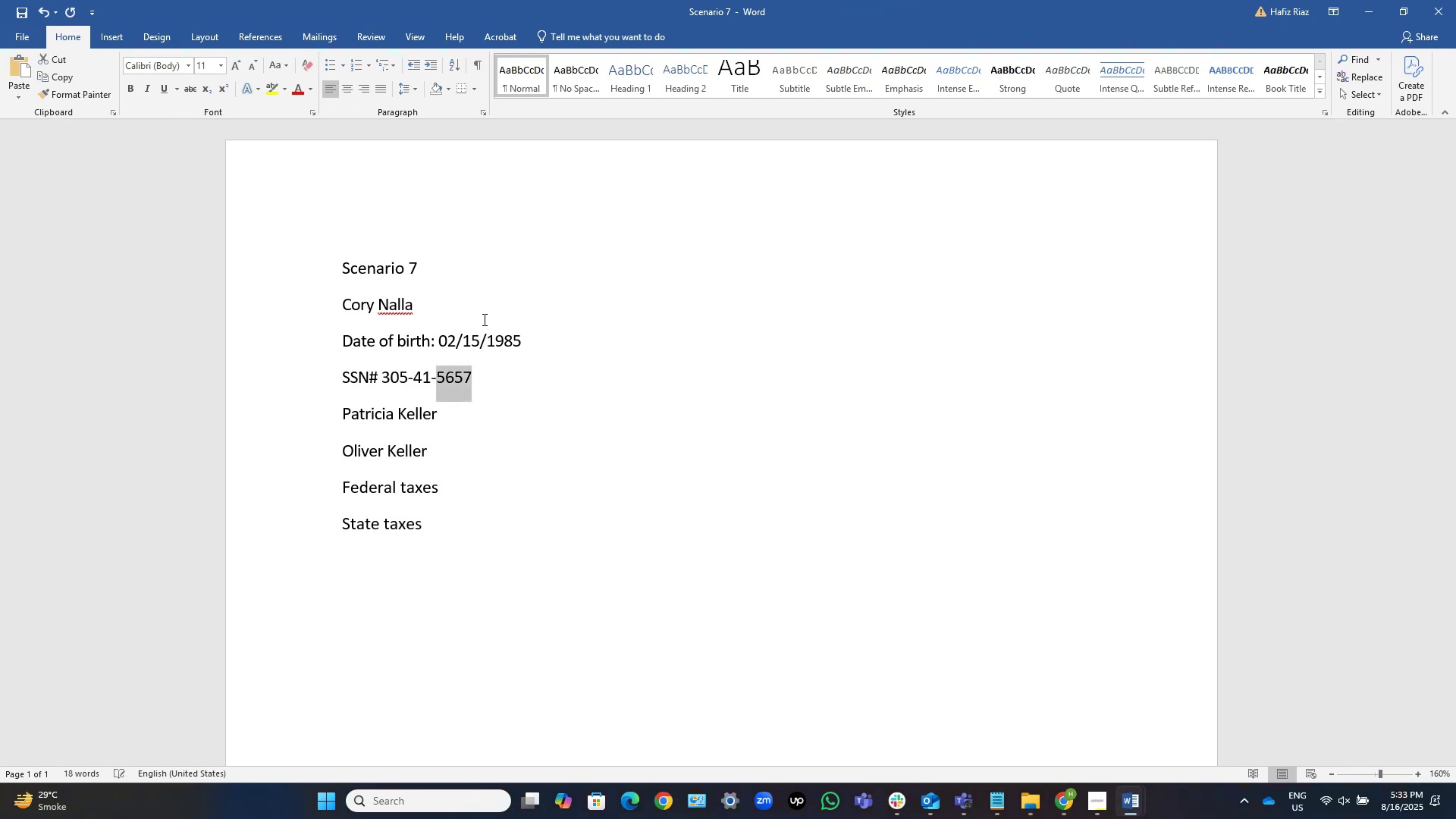 
key(Control+Shift+ArrowLeft)
 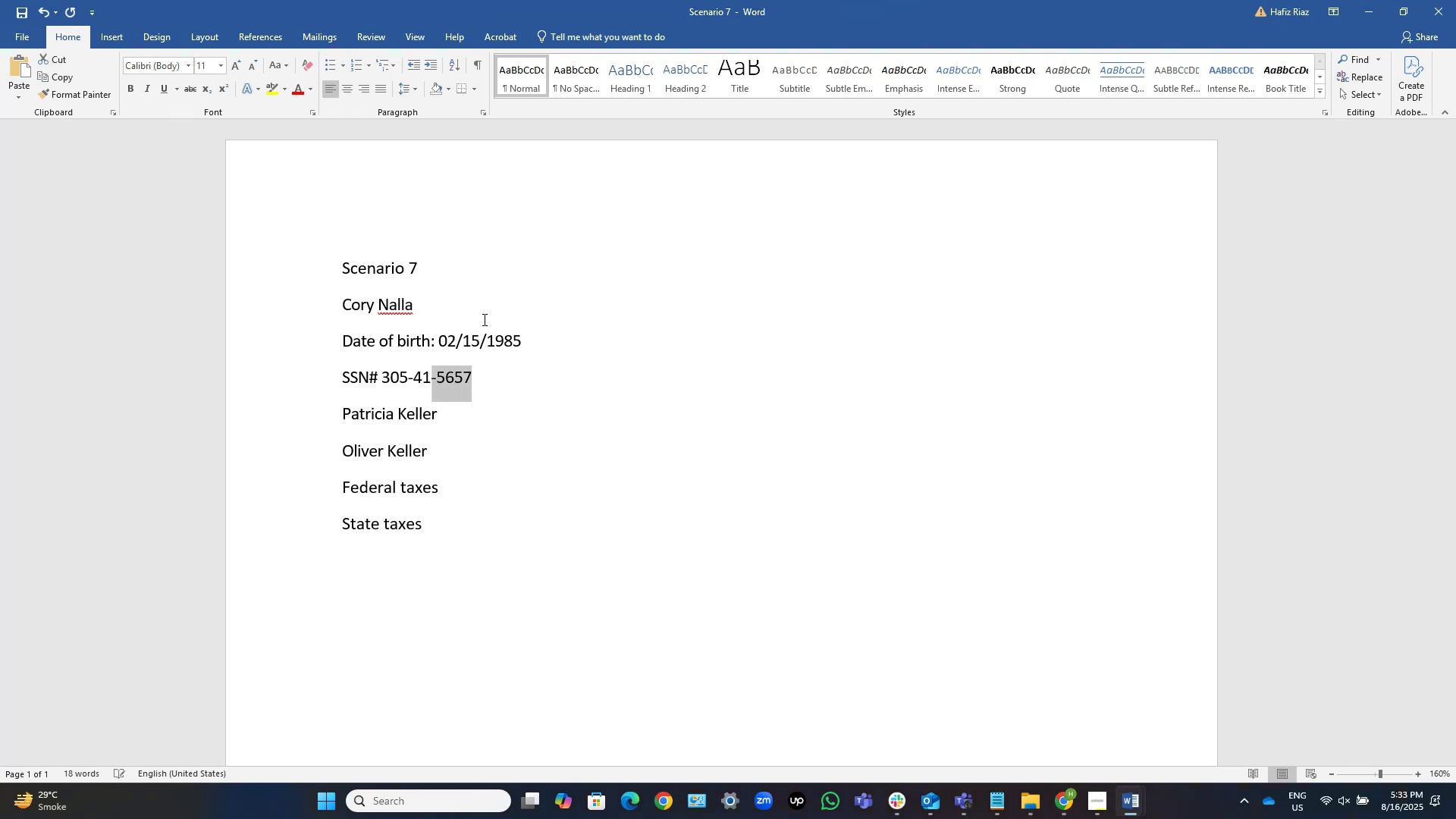 
key(Control+Shift+ArrowLeft)
 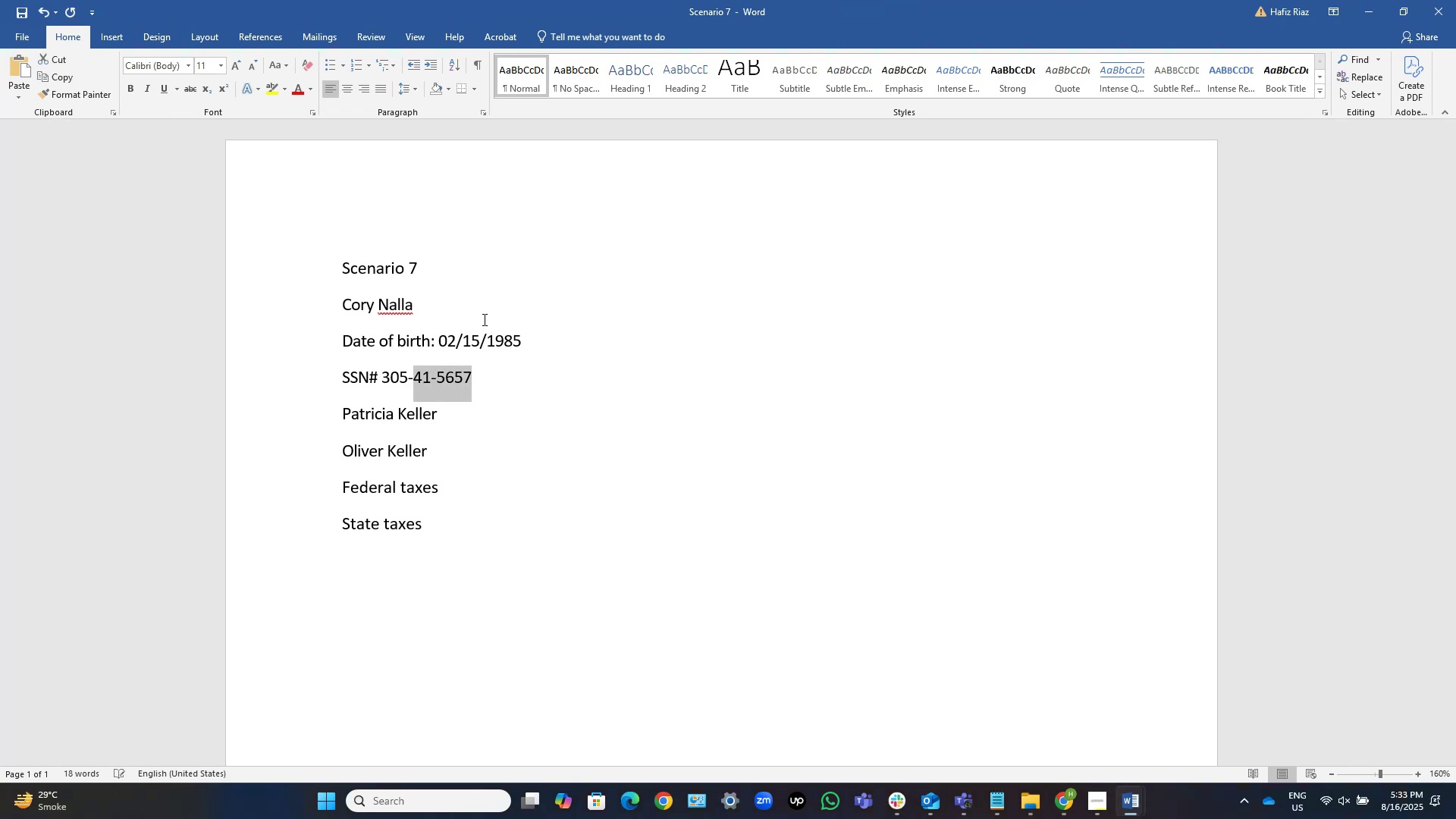 
key(Control+Shift+ArrowLeft)
 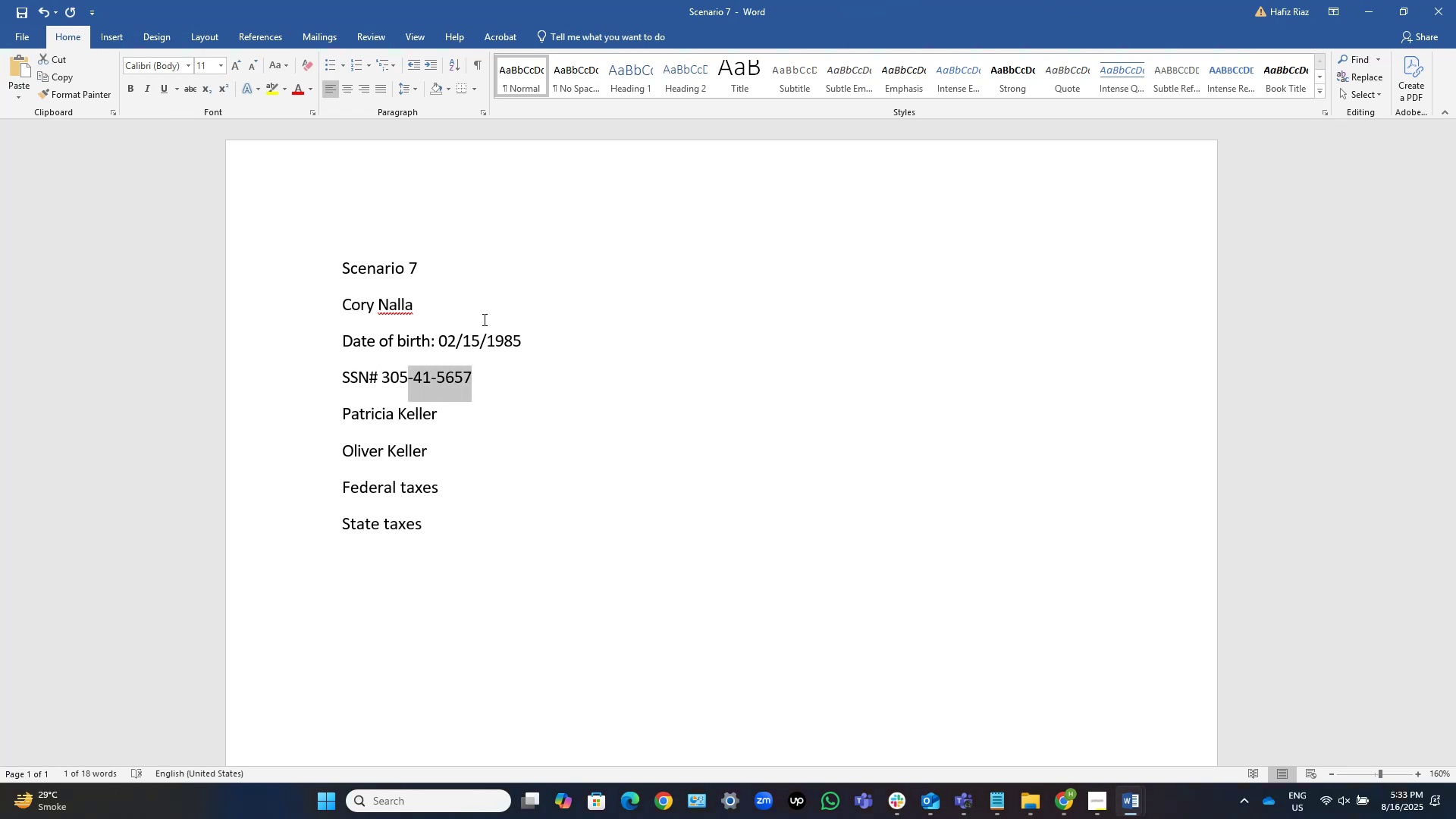 
key(Control+Shift+ArrowLeft)
 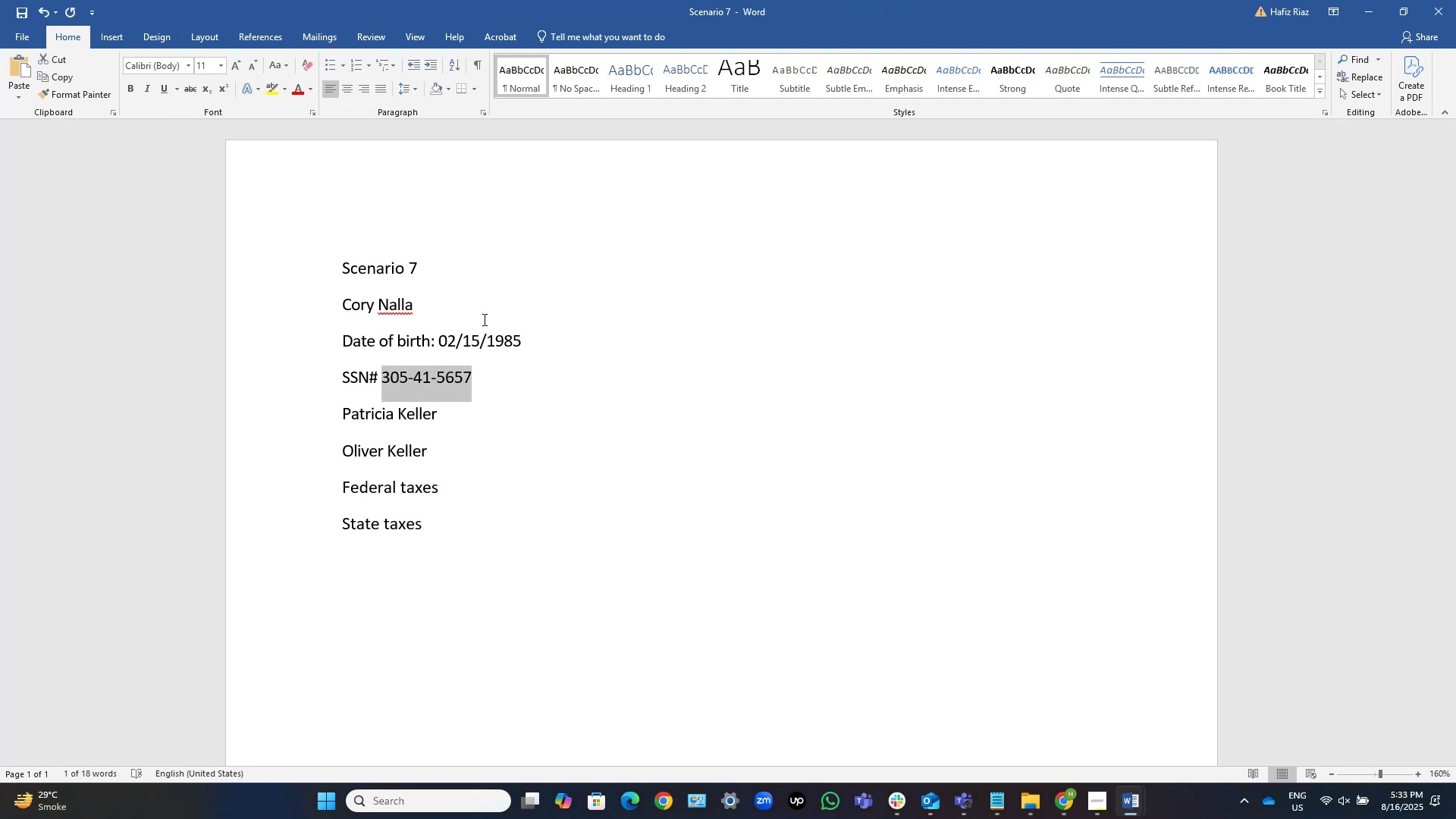 
key(Control+C)
 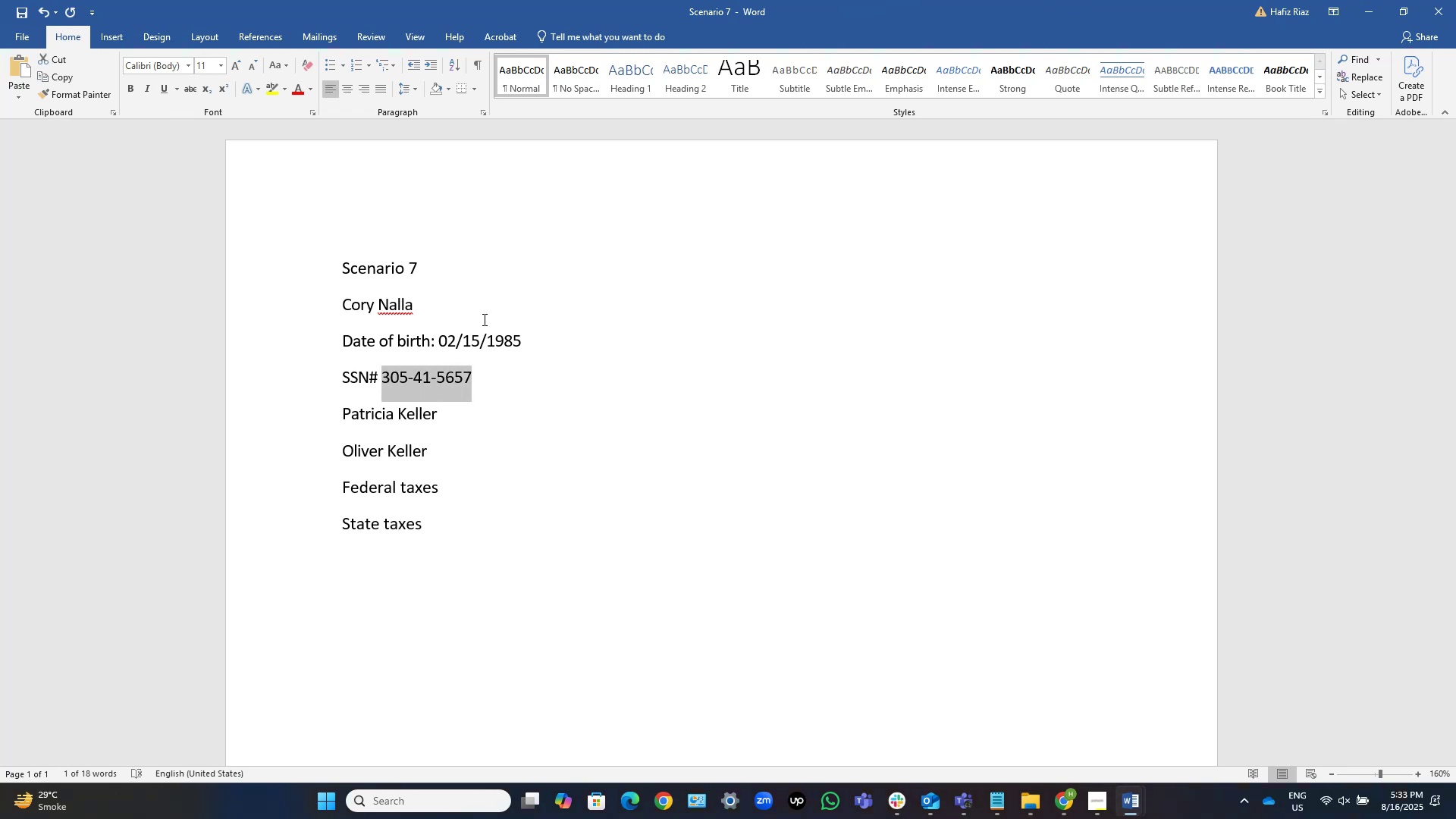 
key(Alt+Tab)
 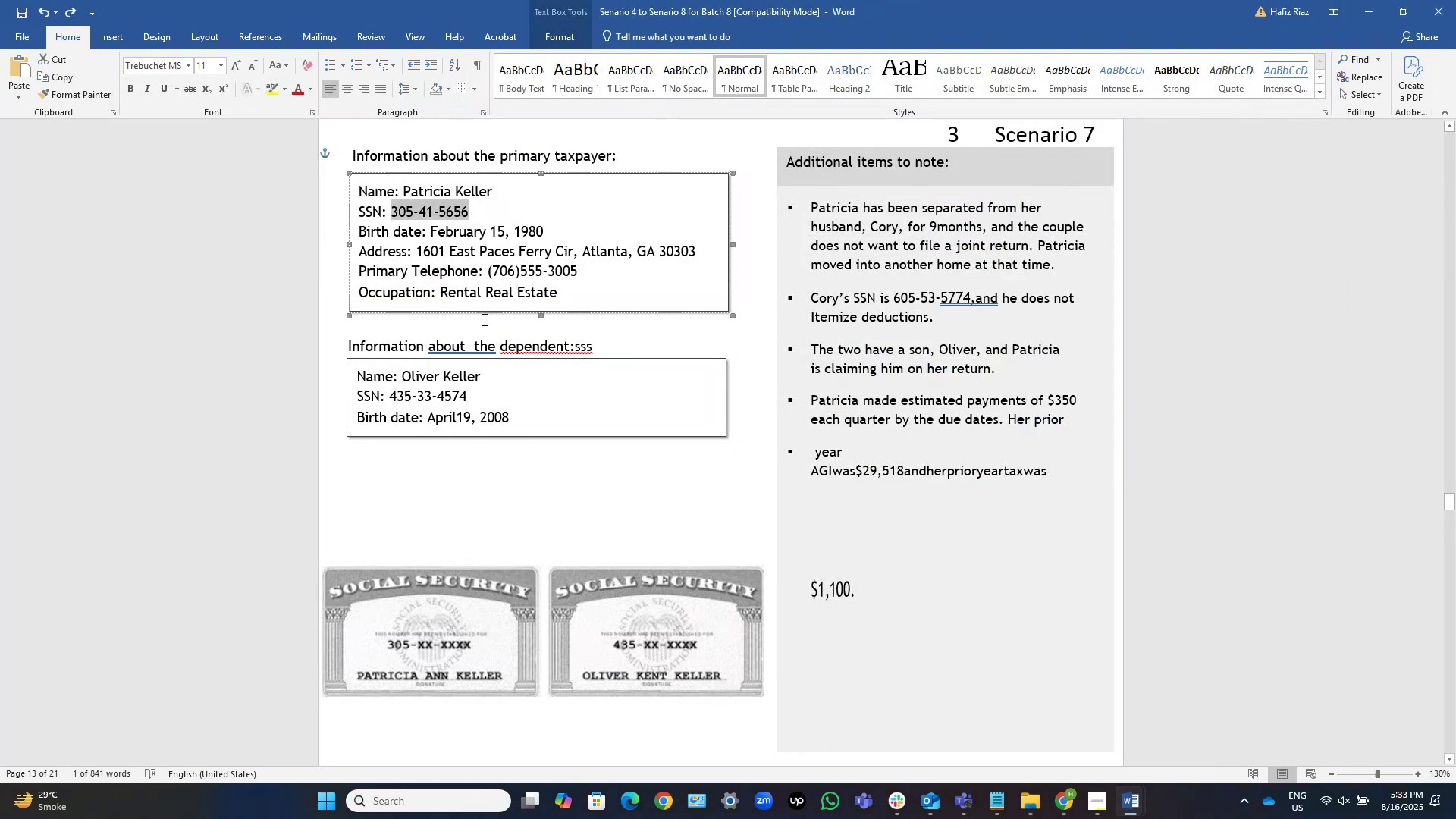 
key(Alt+AltLeft)
 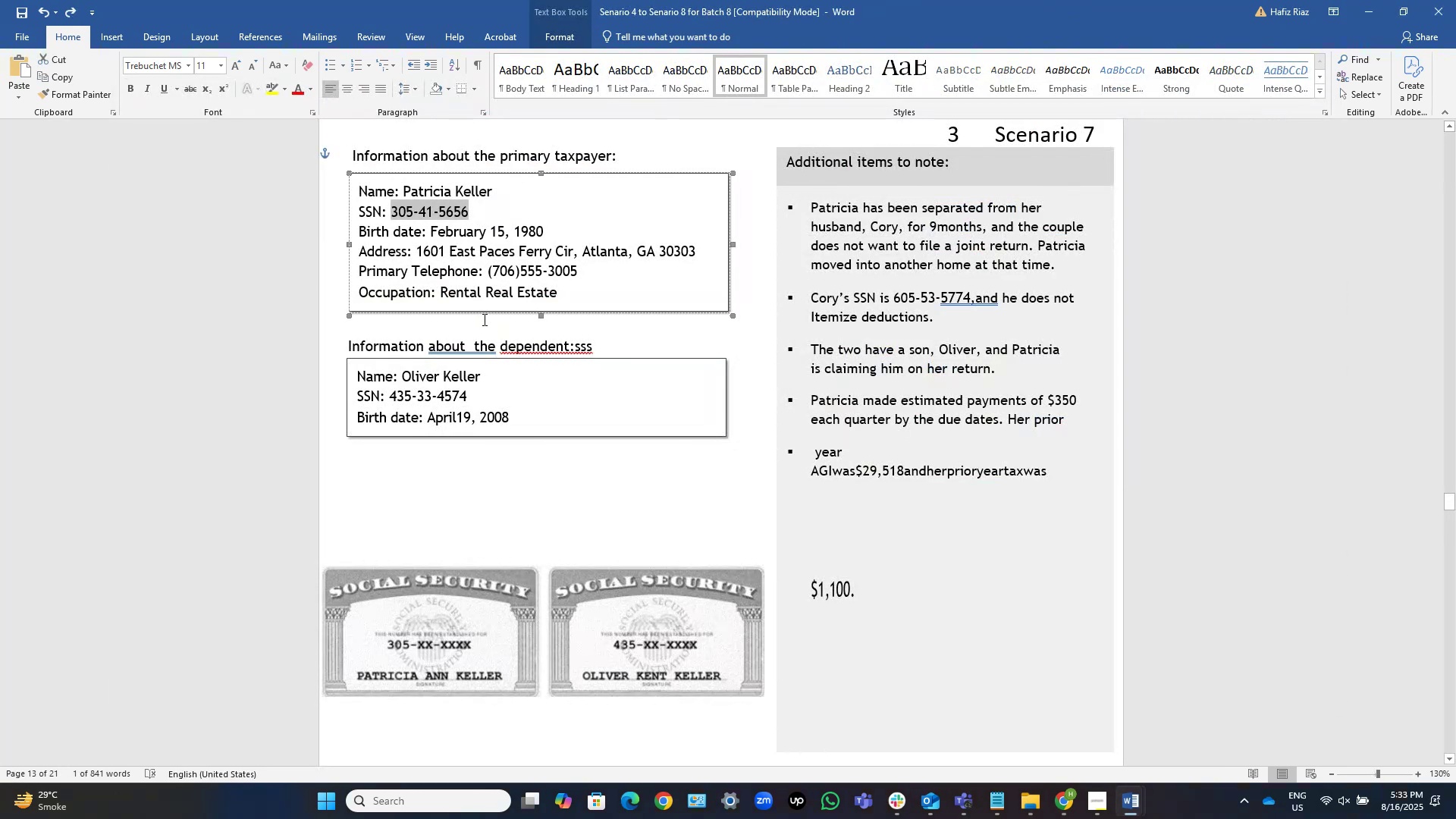 
key(Alt+Tab)
 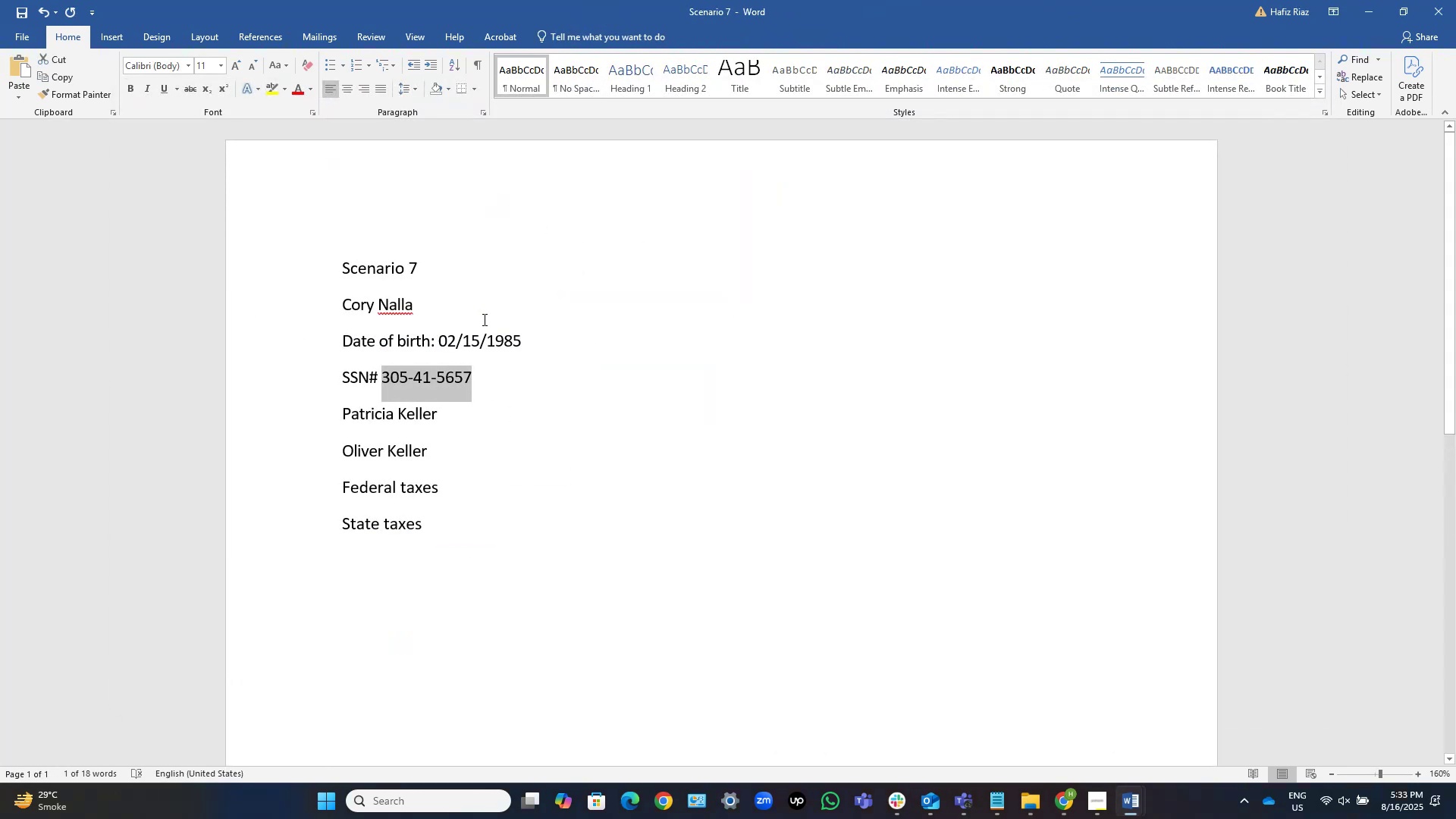 
key(Alt+Tab)
 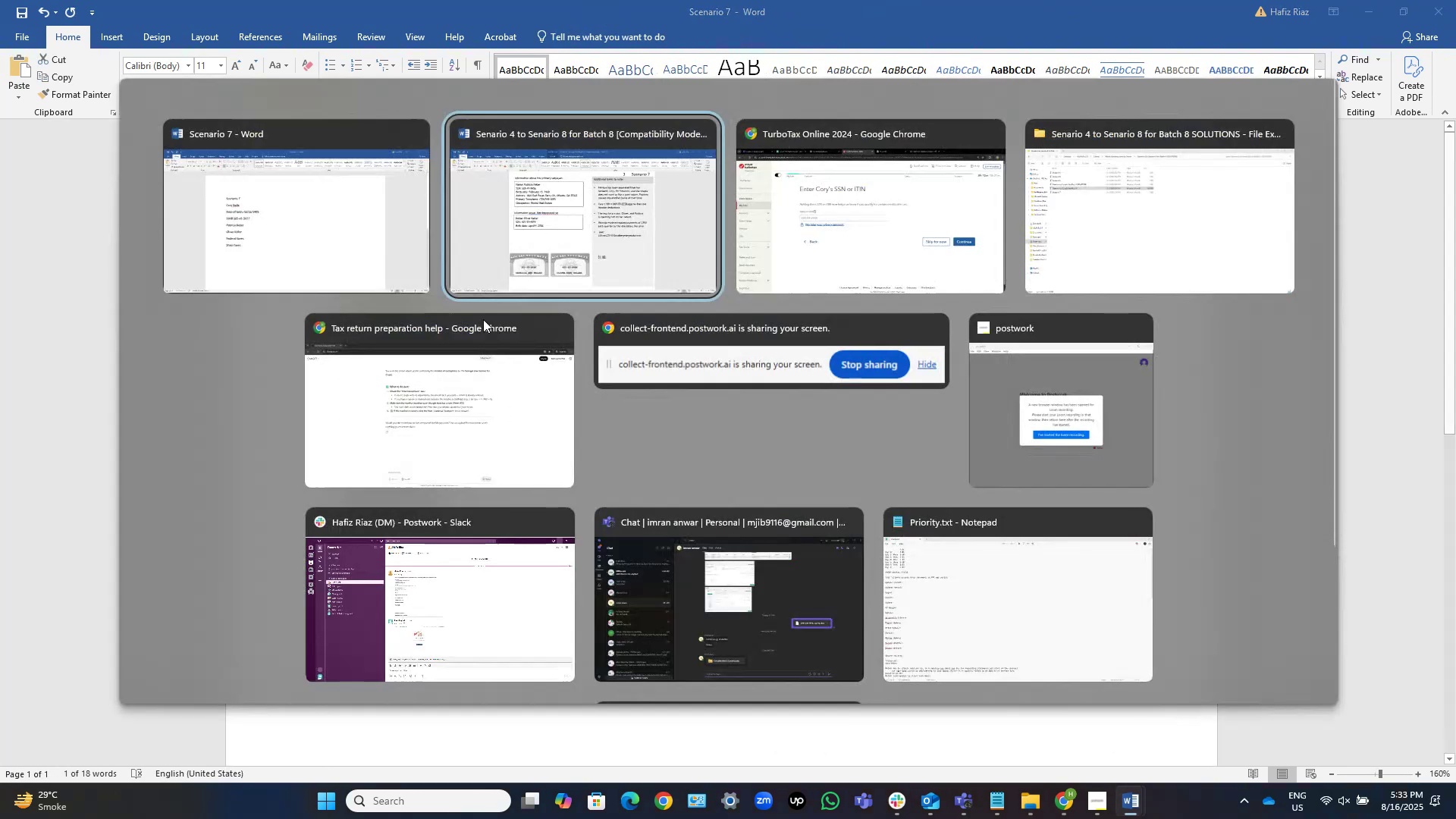 
key(Alt+Tab)
 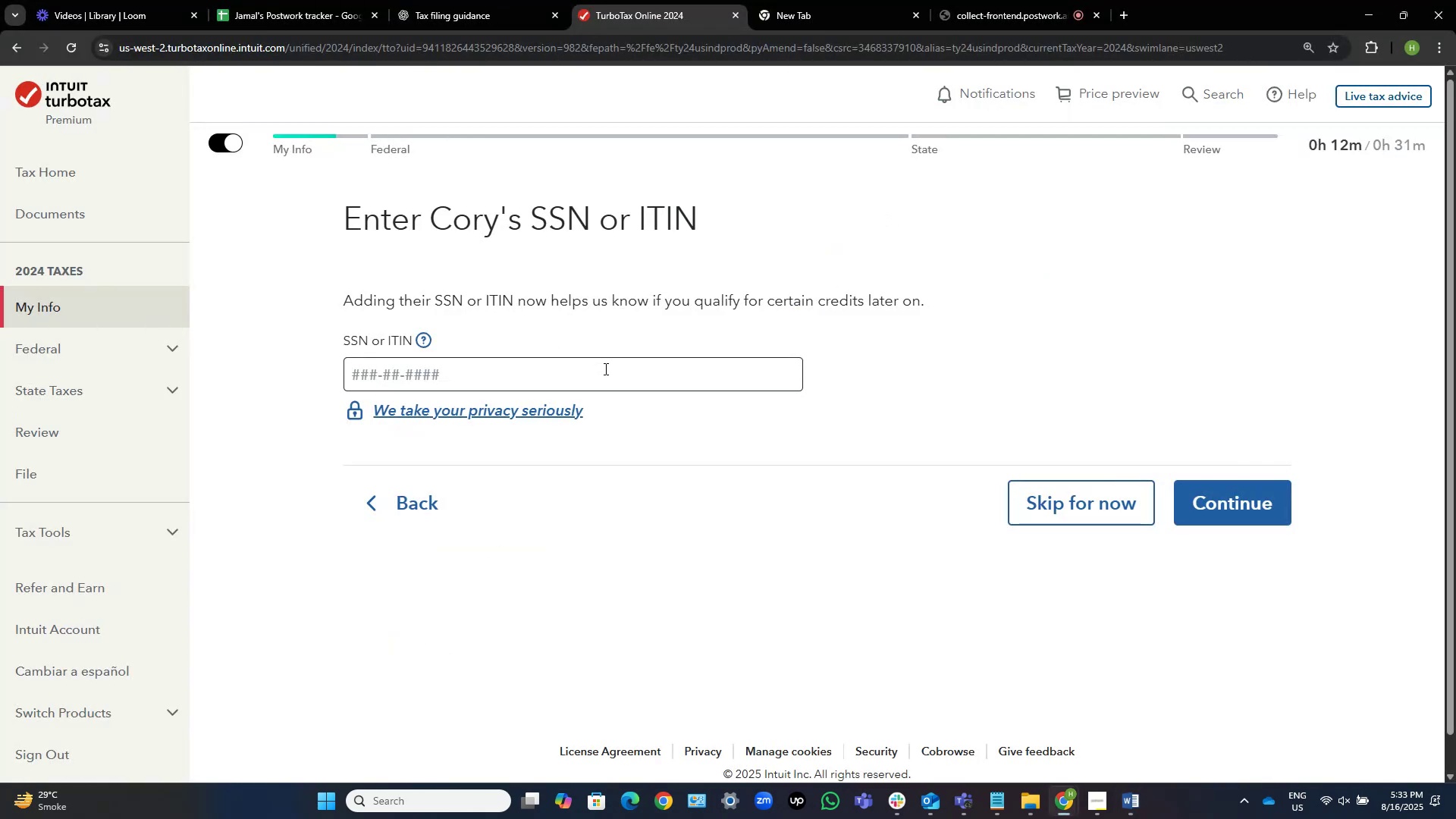 
left_click([604, 369])
 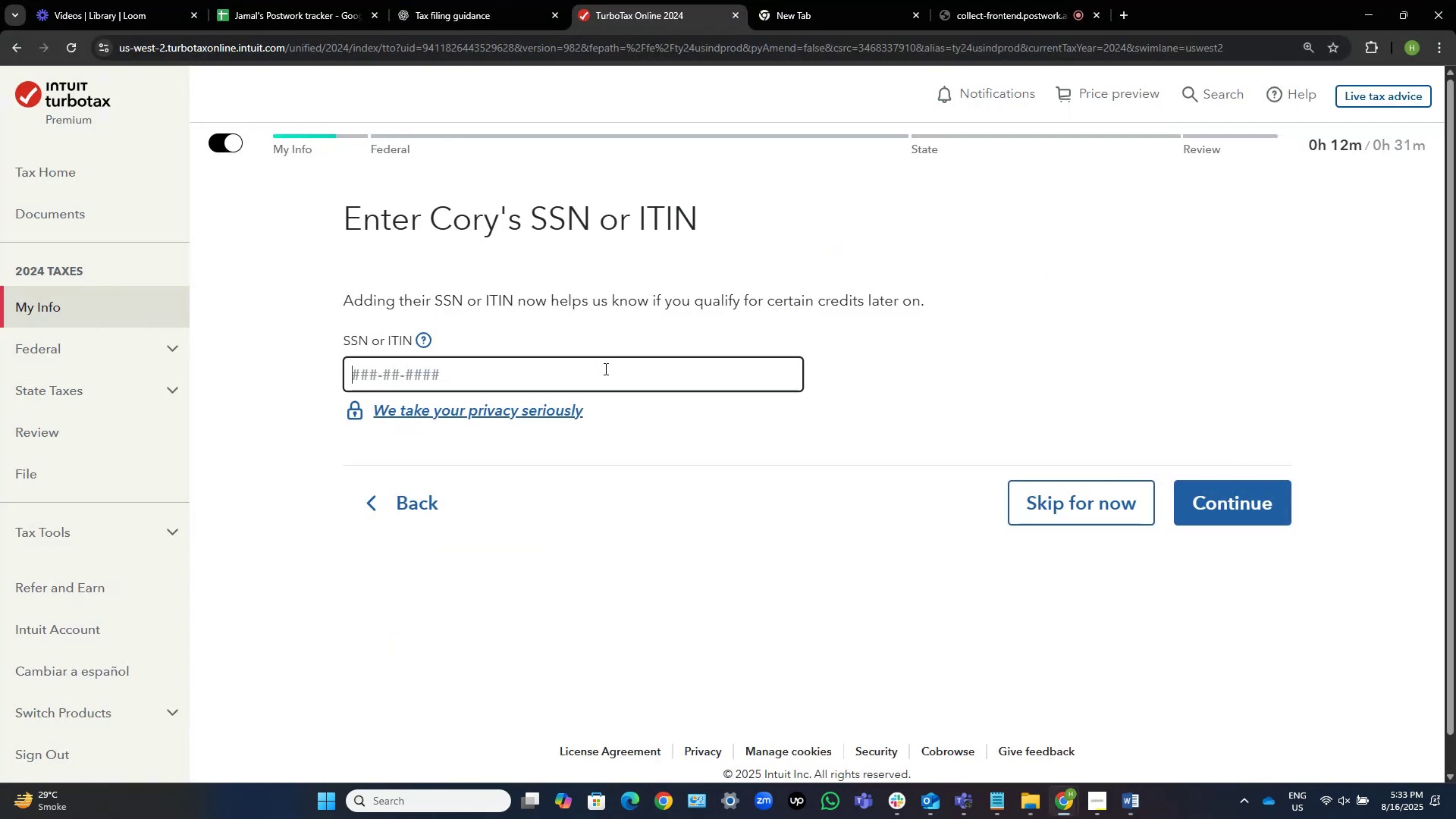 
key(Control+V)
 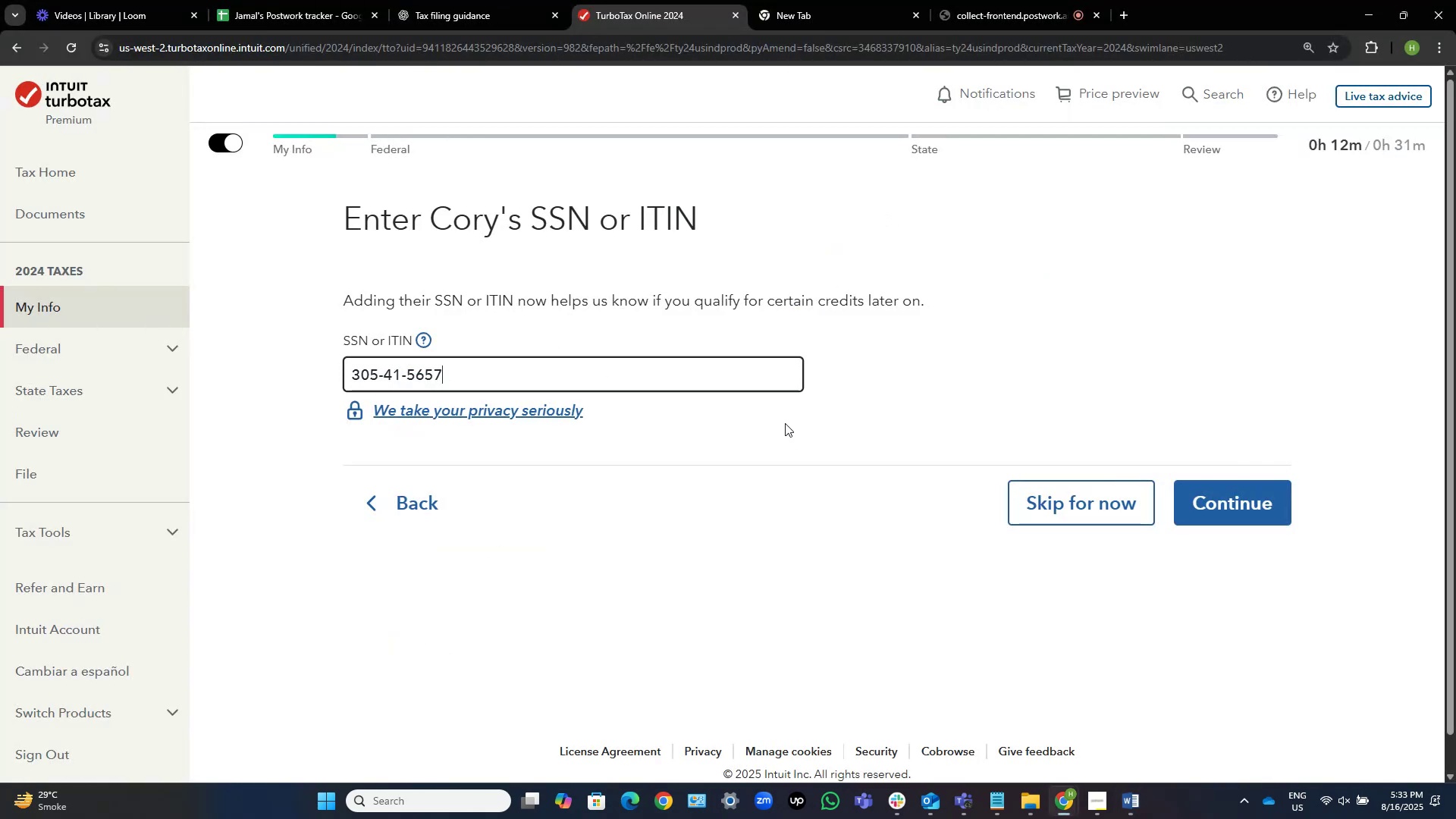 
key(Alt+AltLeft)
 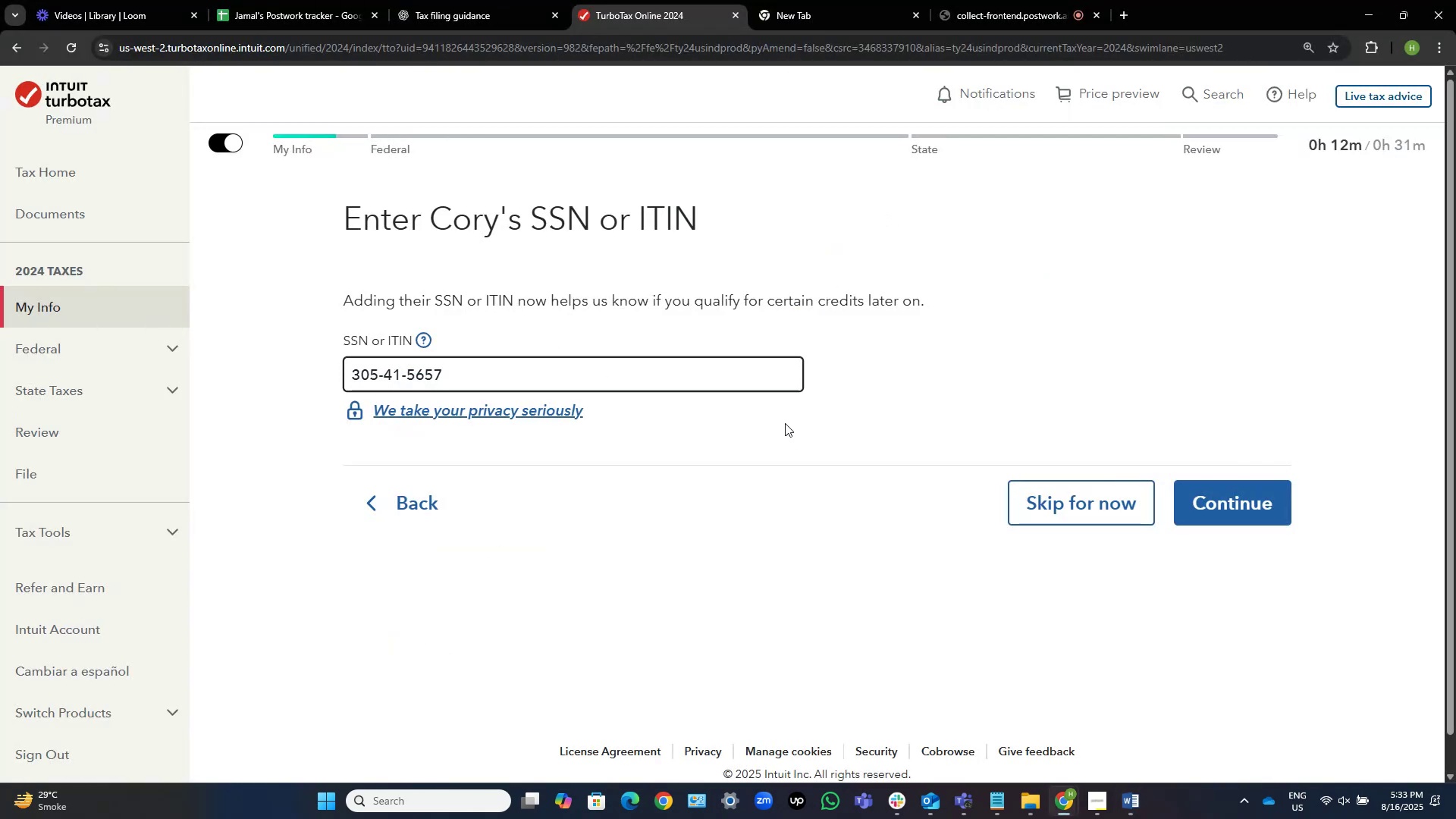 
key(Alt+Tab)
 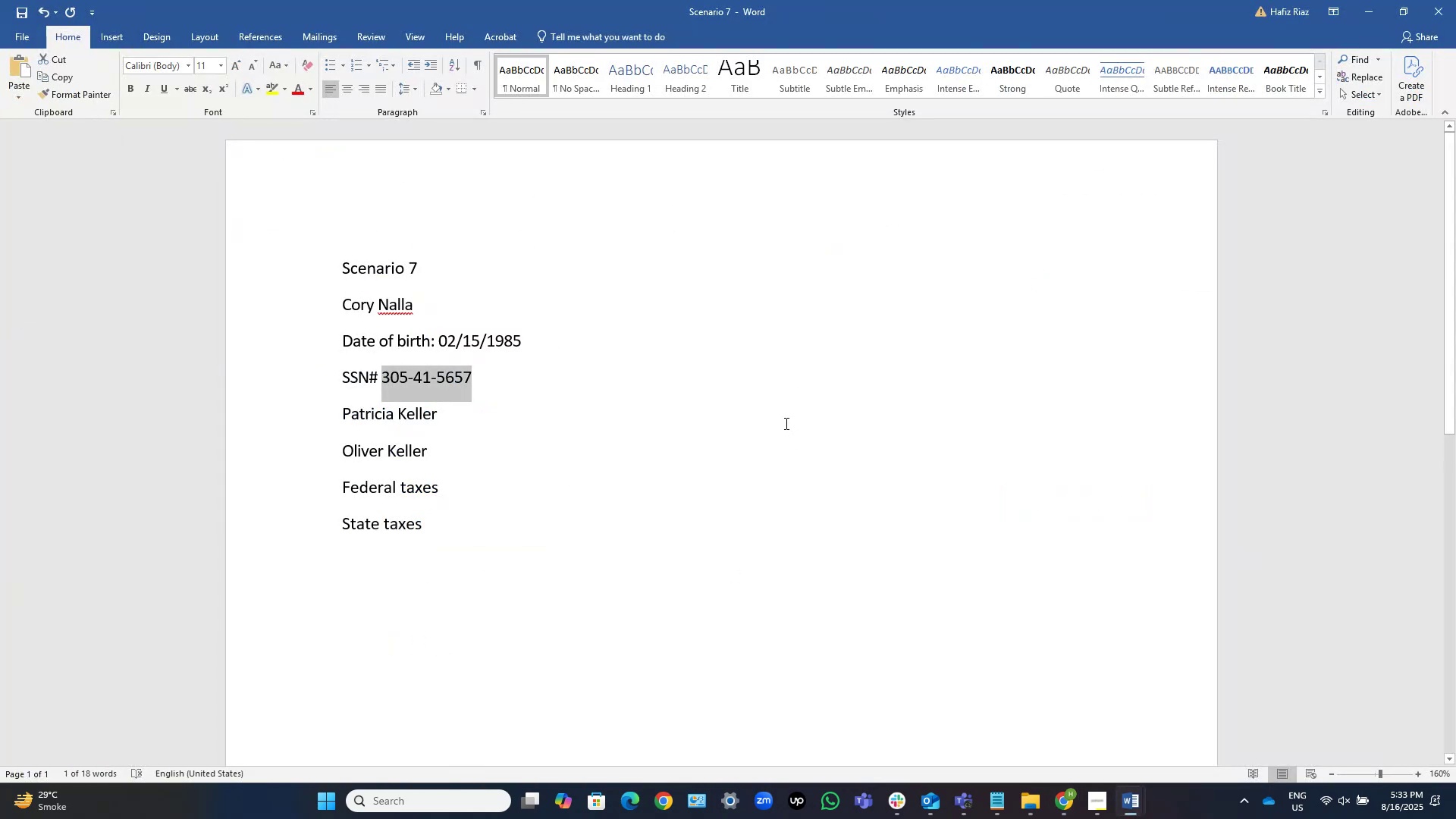 
key(Alt+AltLeft)
 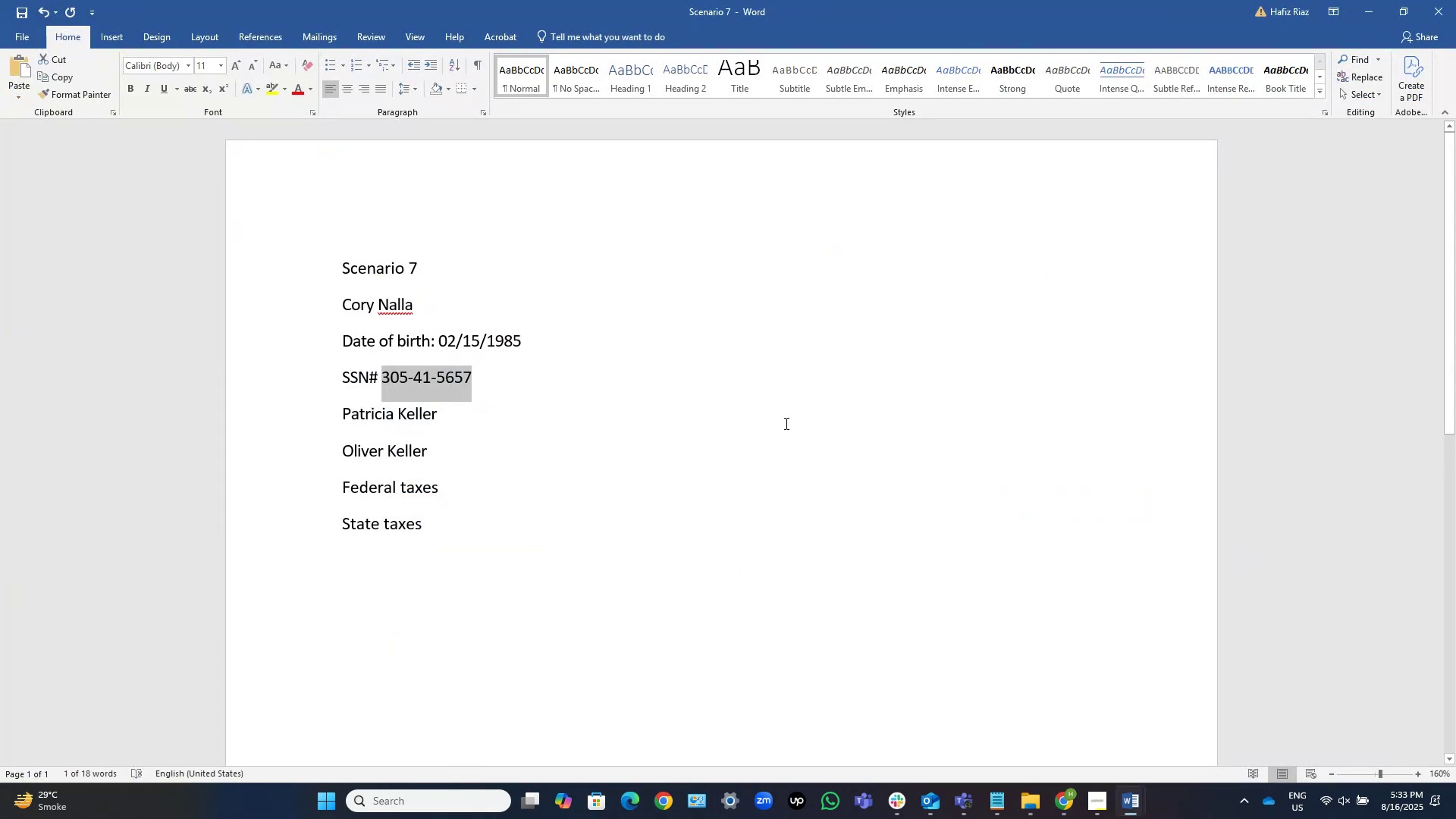 
key(Alt+Tab)
 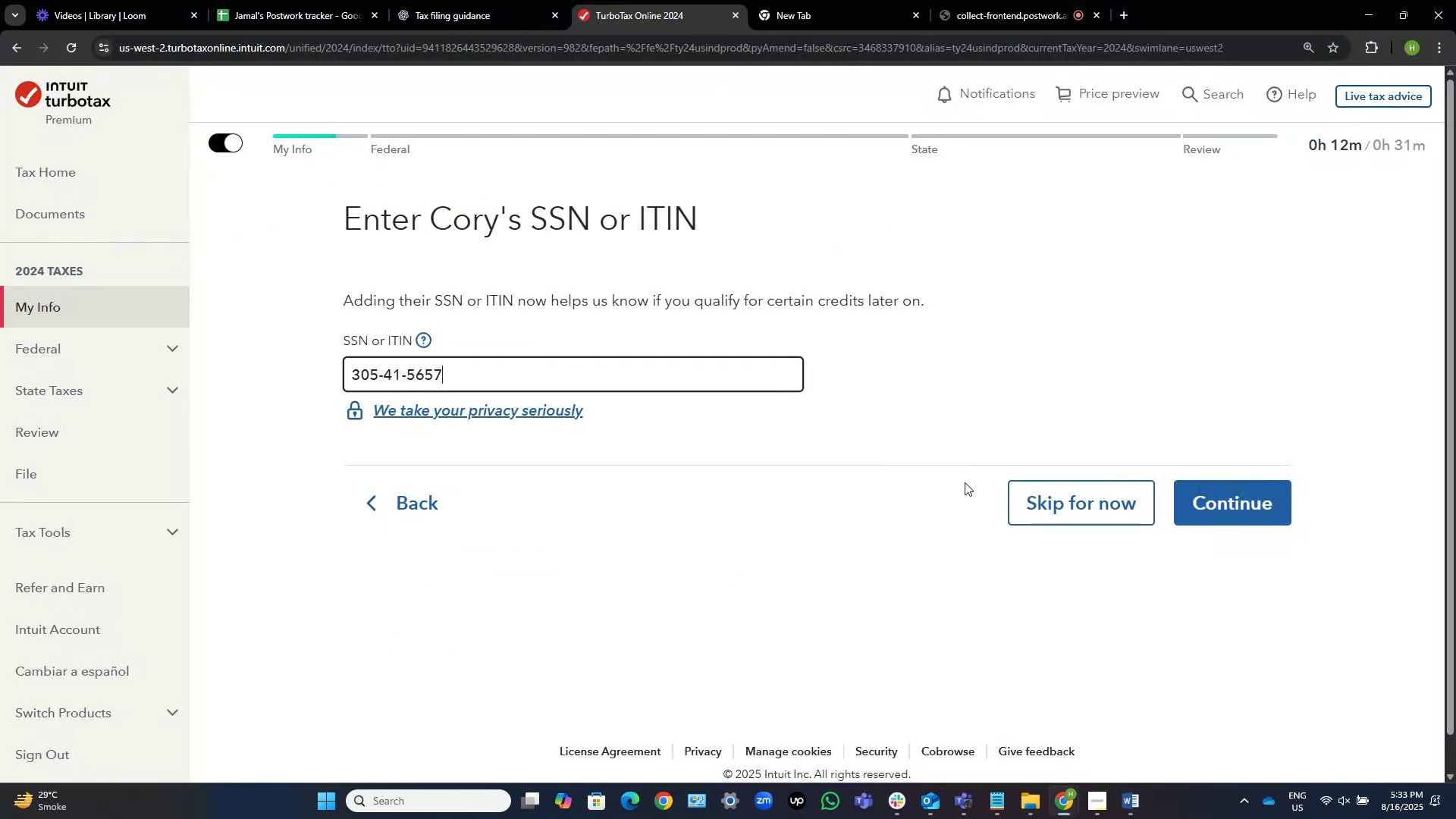 
left_click([911, 563])
 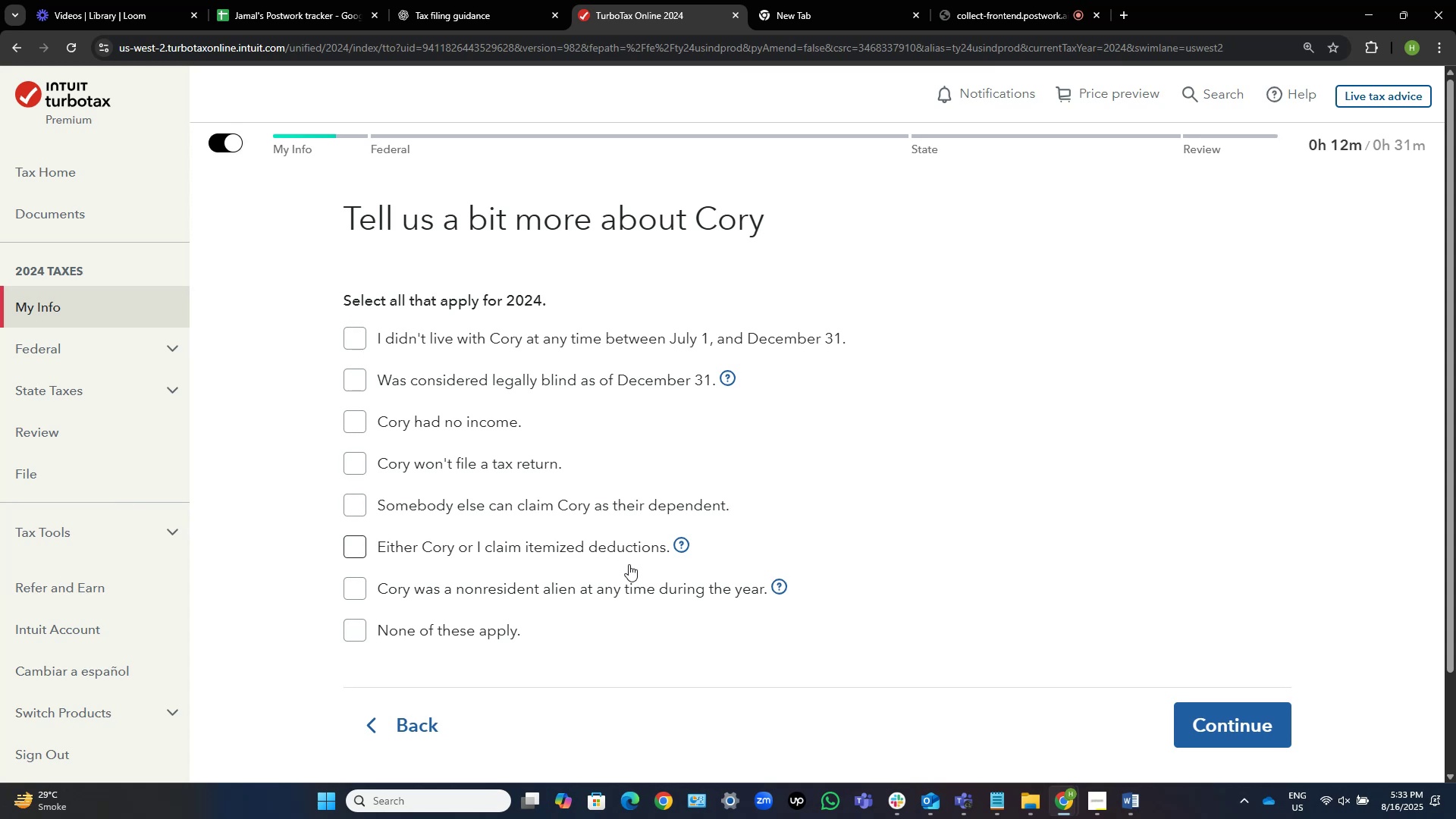 
wait(16.63)
 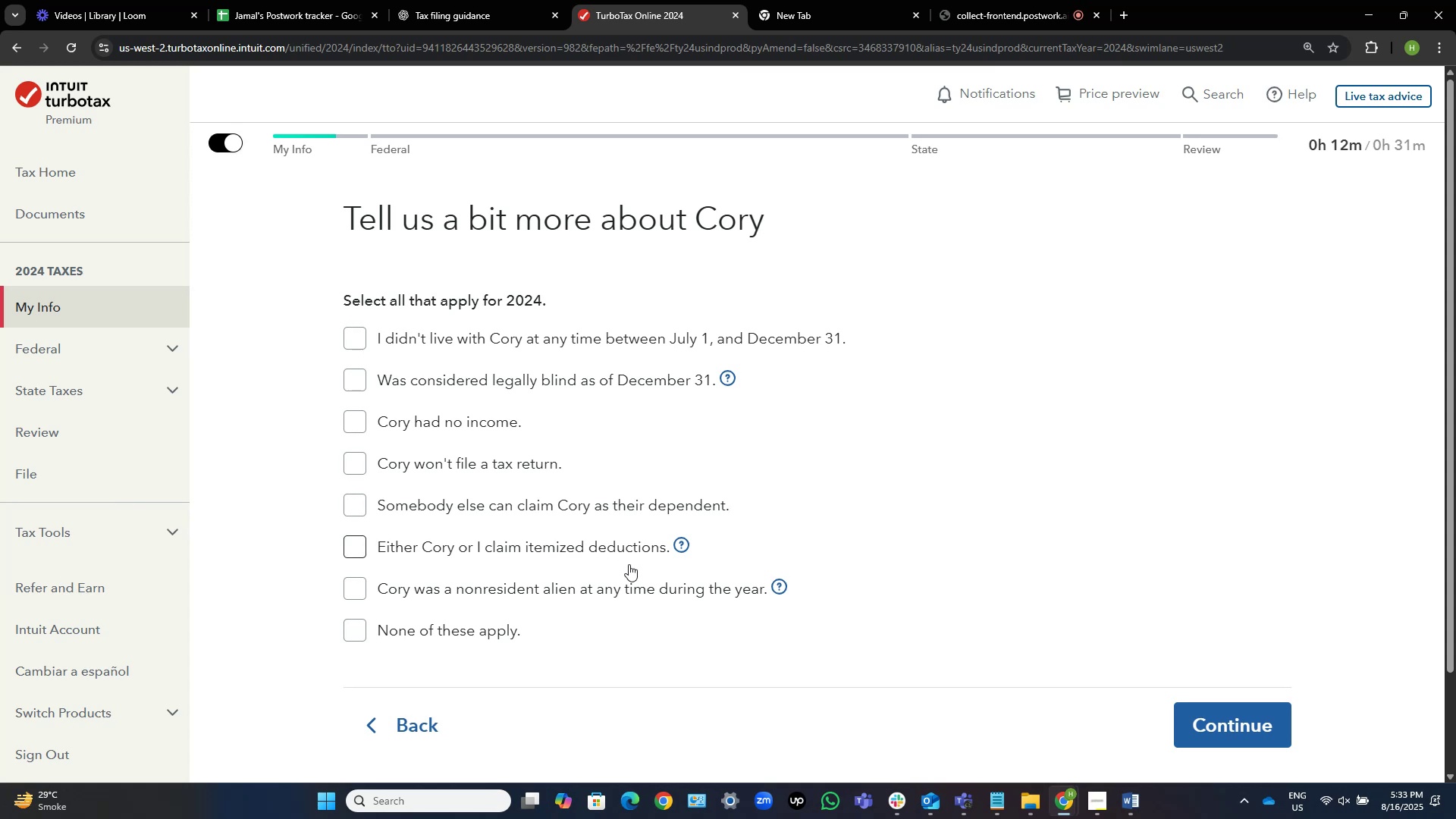 
left_click([460, 638])
 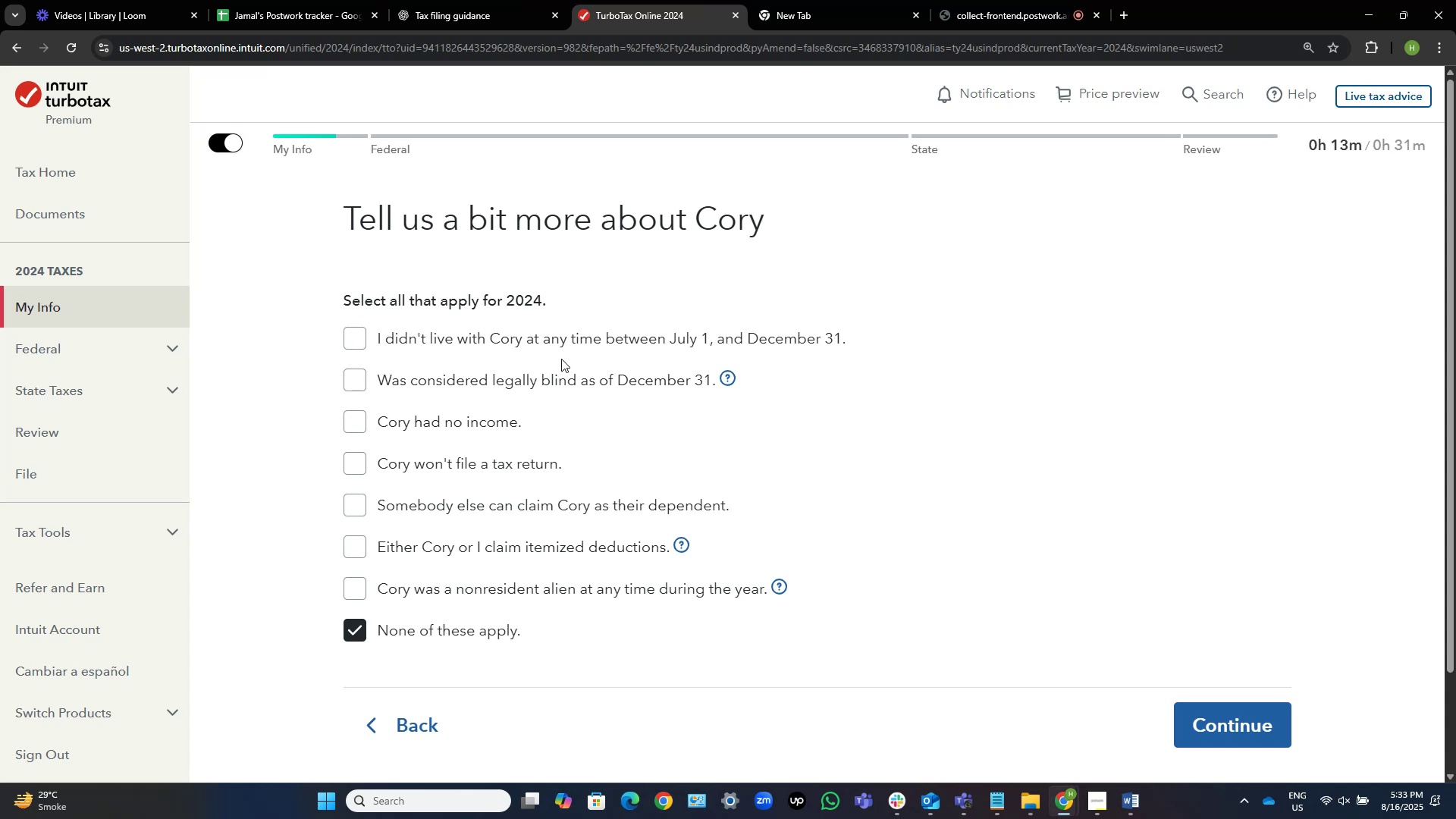 
wait(14.21)
 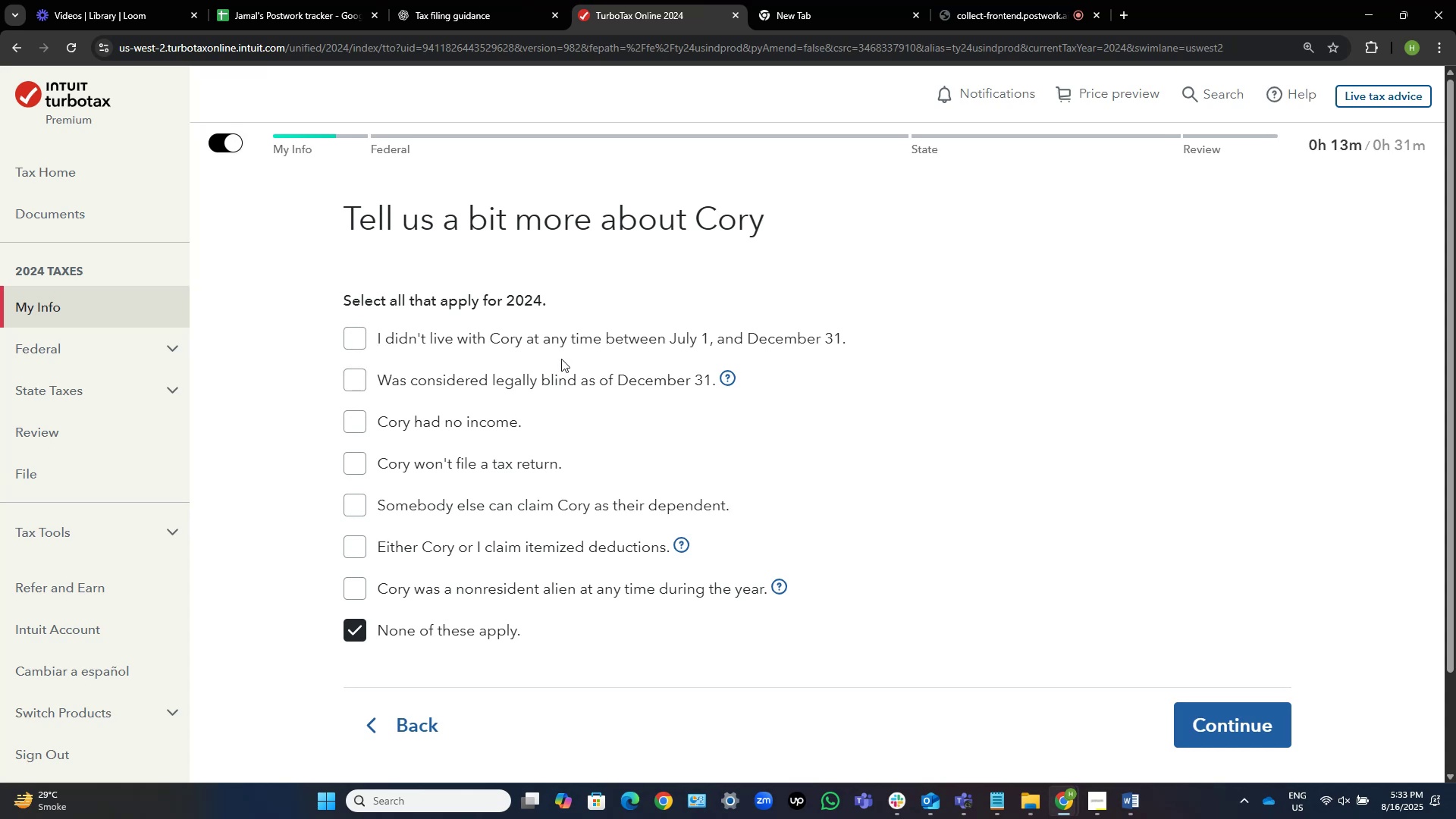 
left_click([417, 332])
 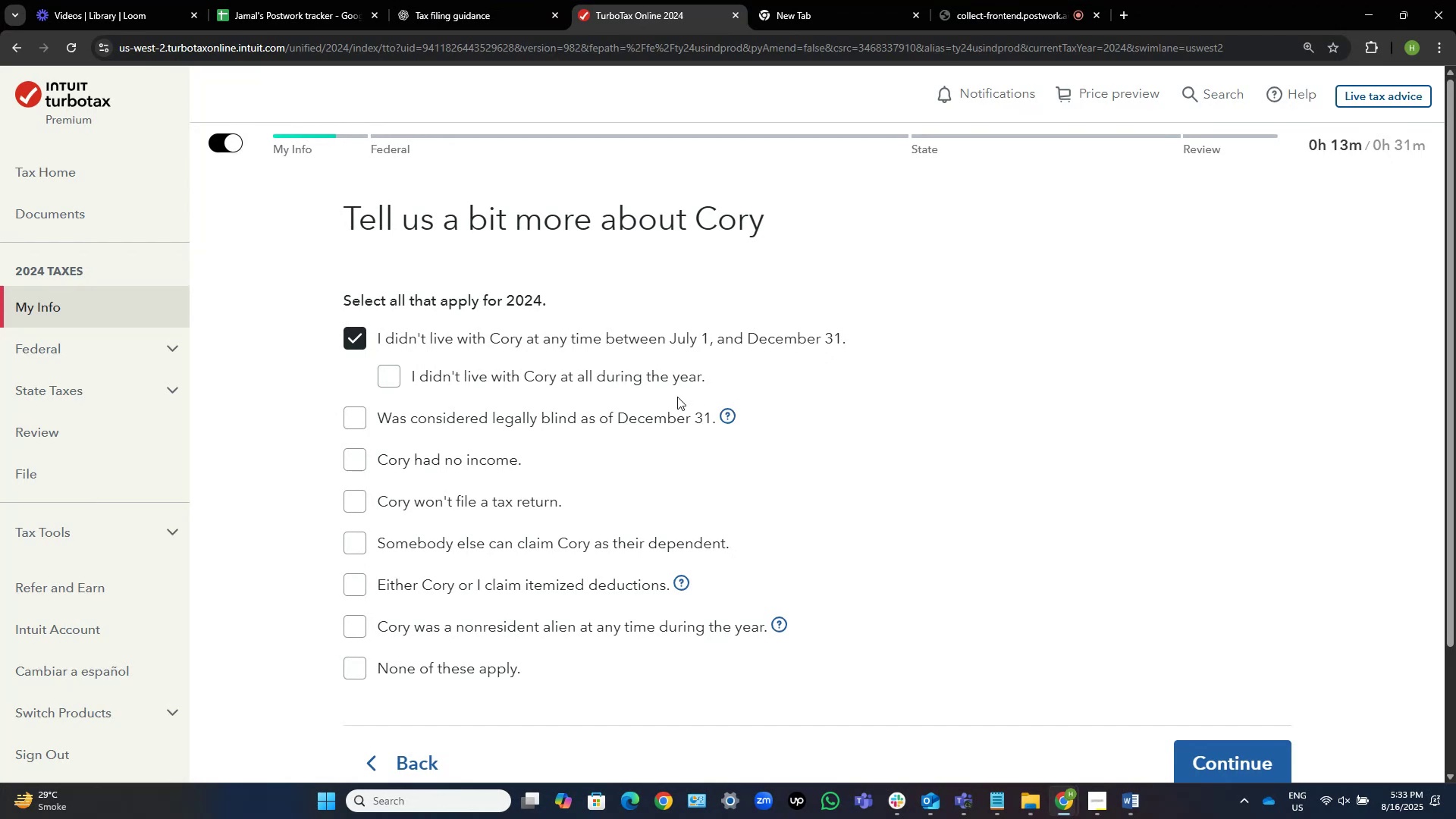 
left_click([566, 386])
 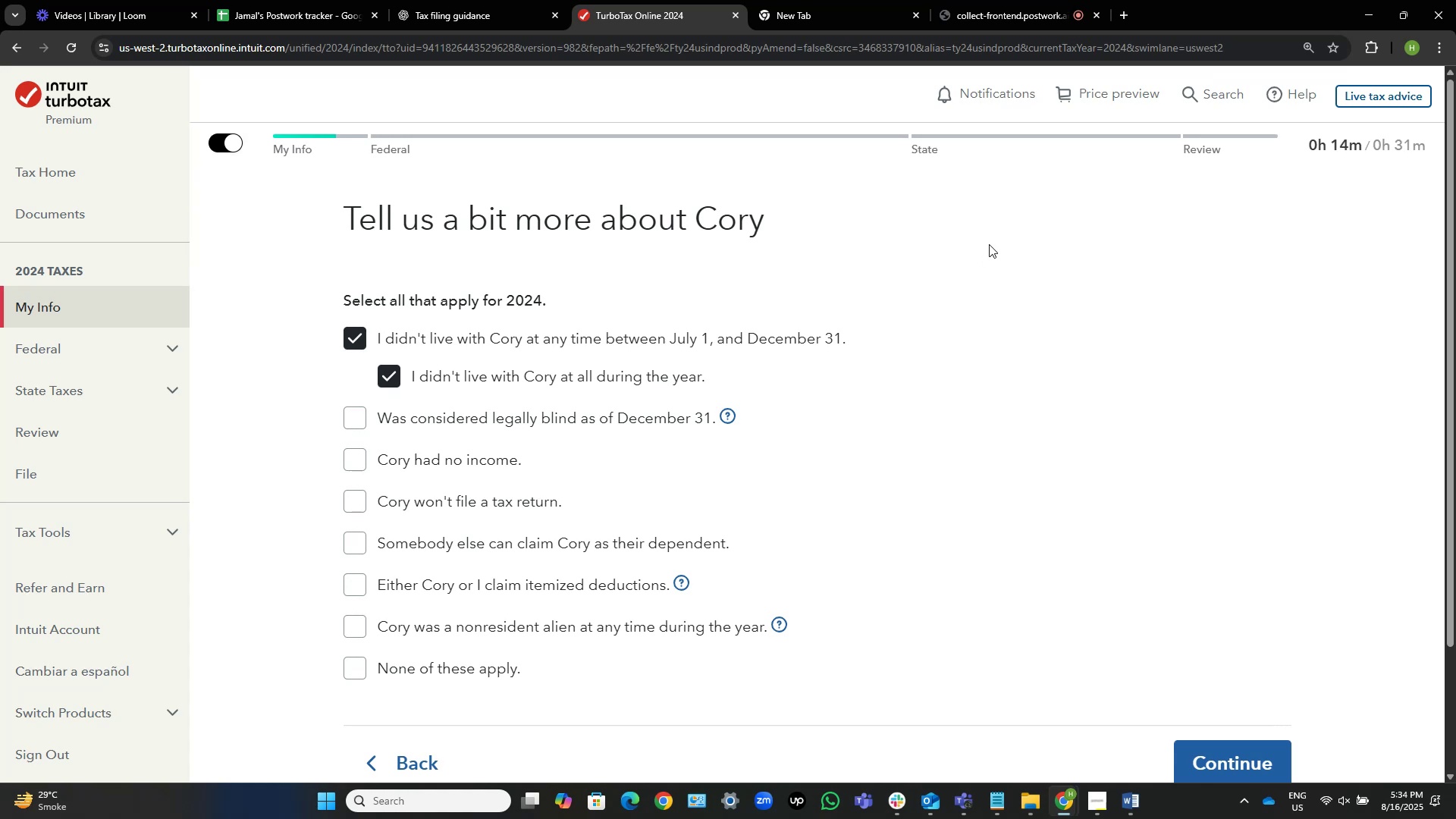 
wait(52.02)
 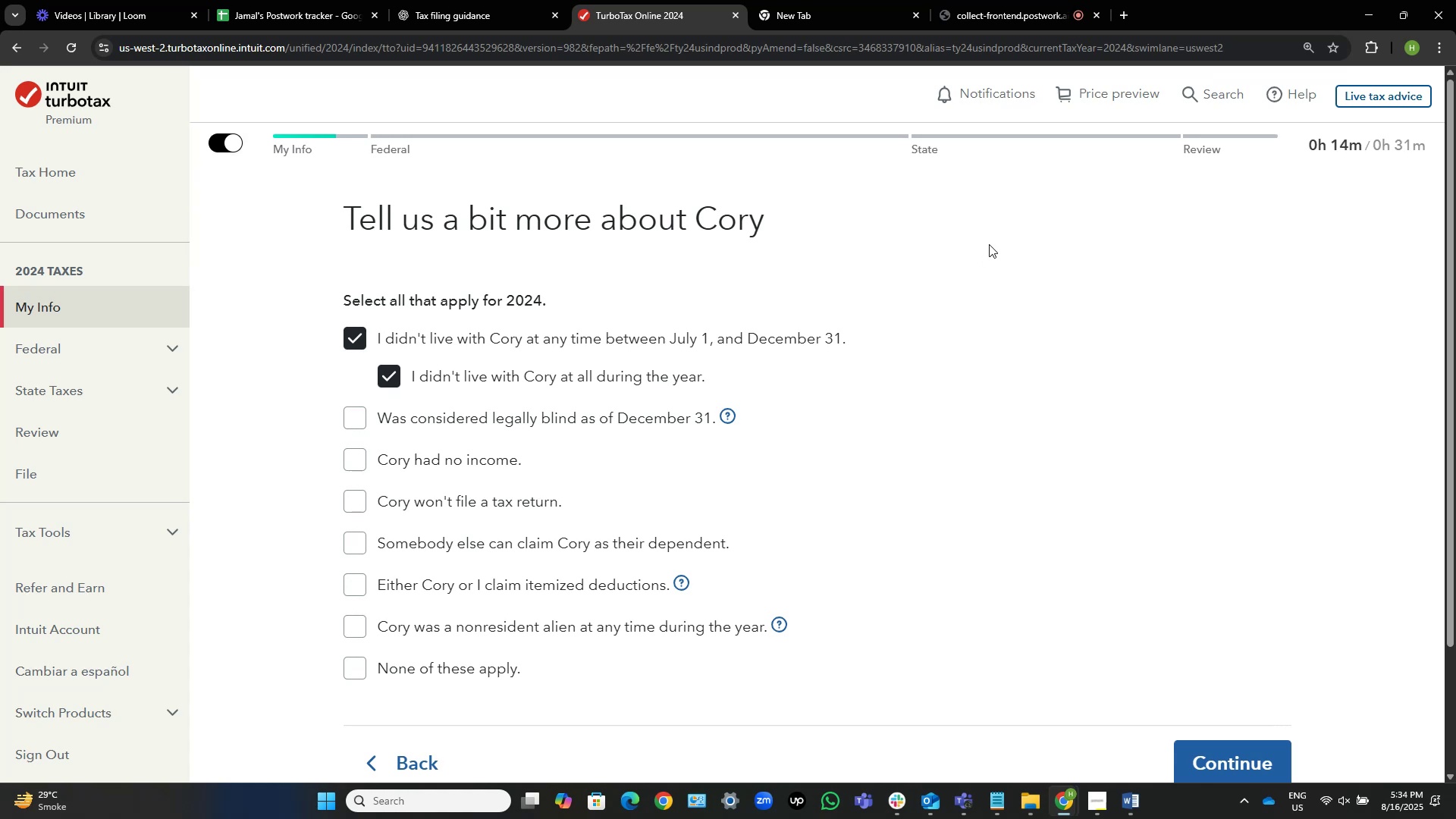 
left_click([393, 377])
 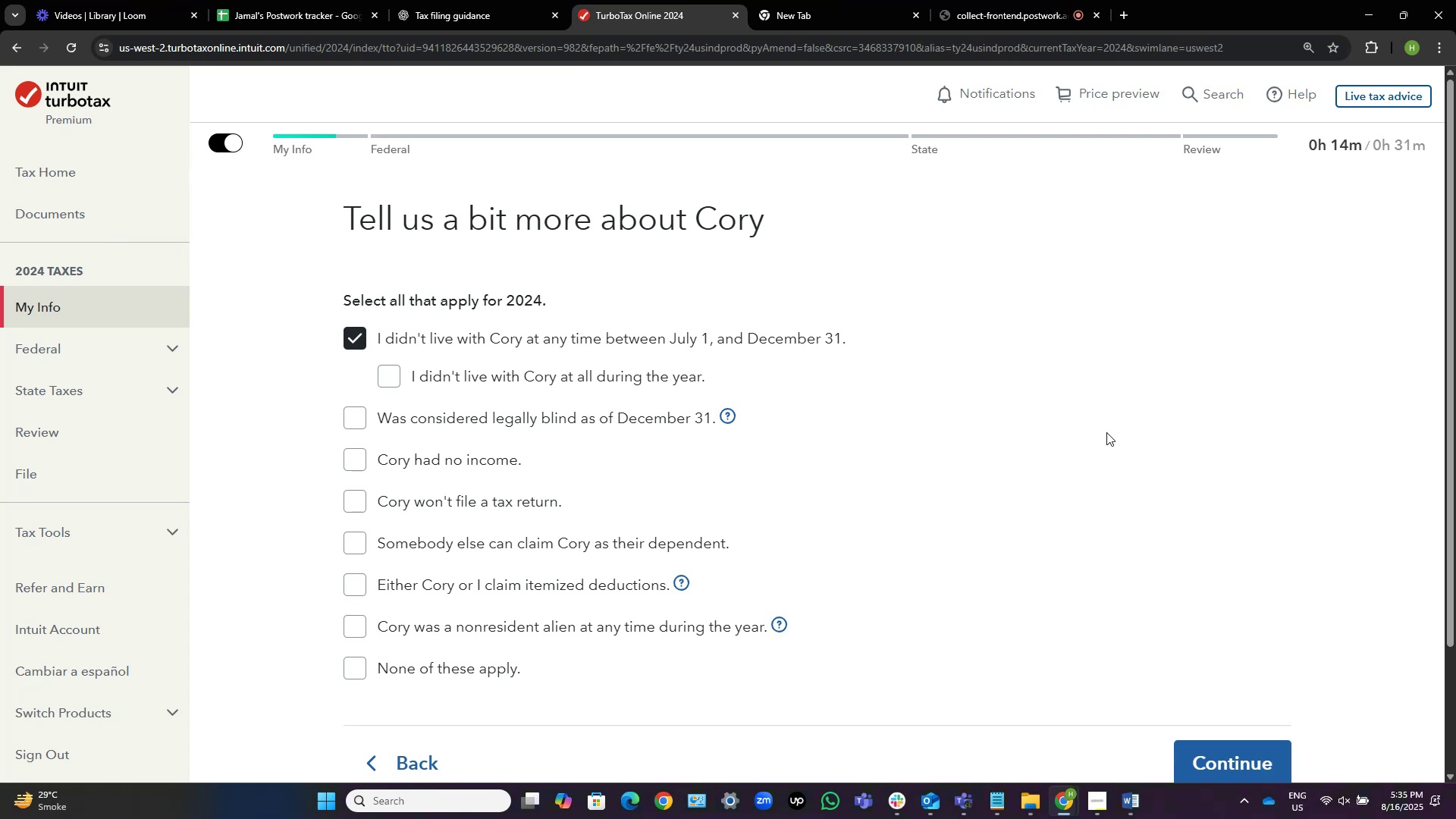 
wait(28.01)
 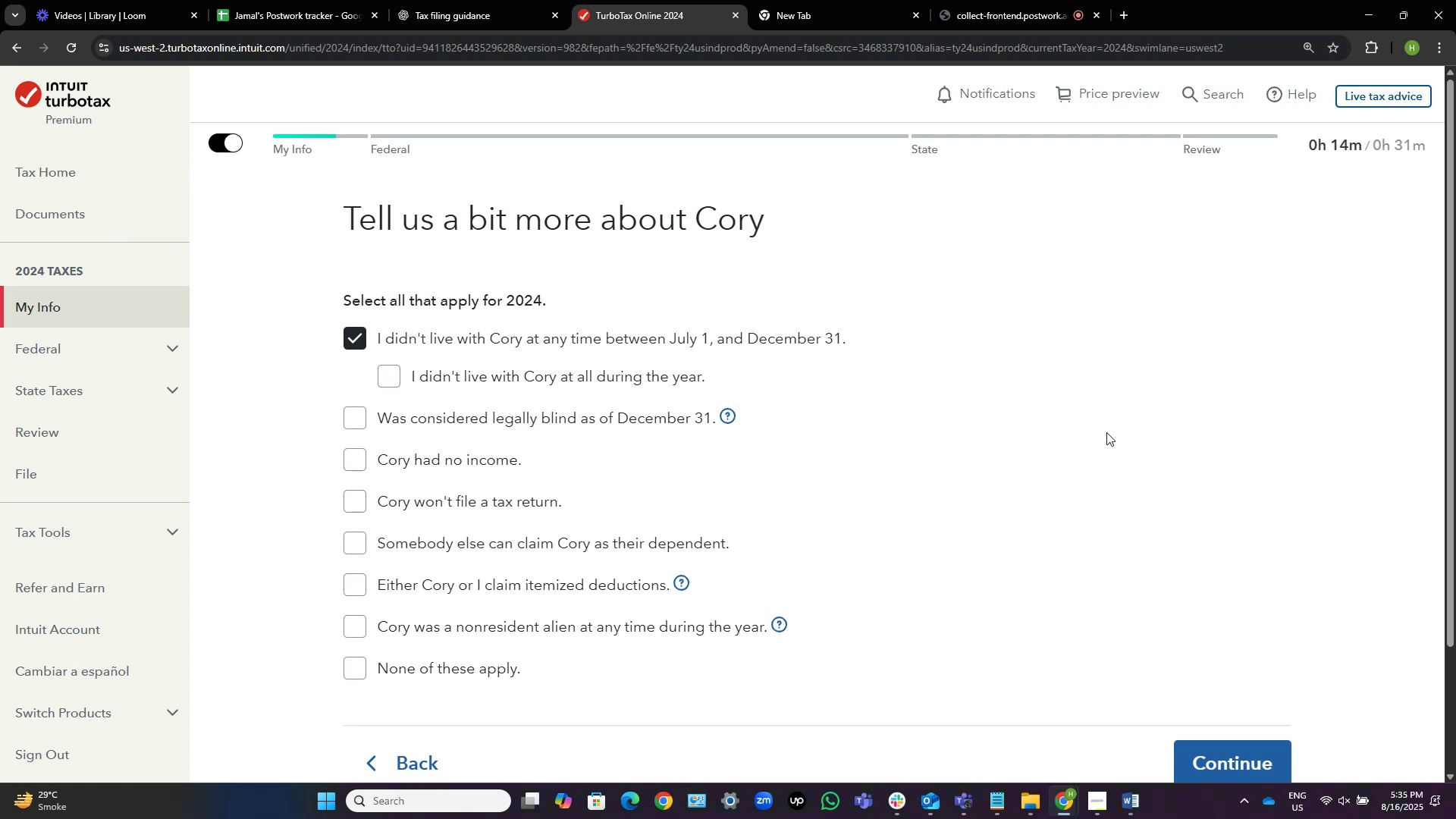 
scroll: coordinate [1106, 432], scroll_direction: down, amount: 1.0
 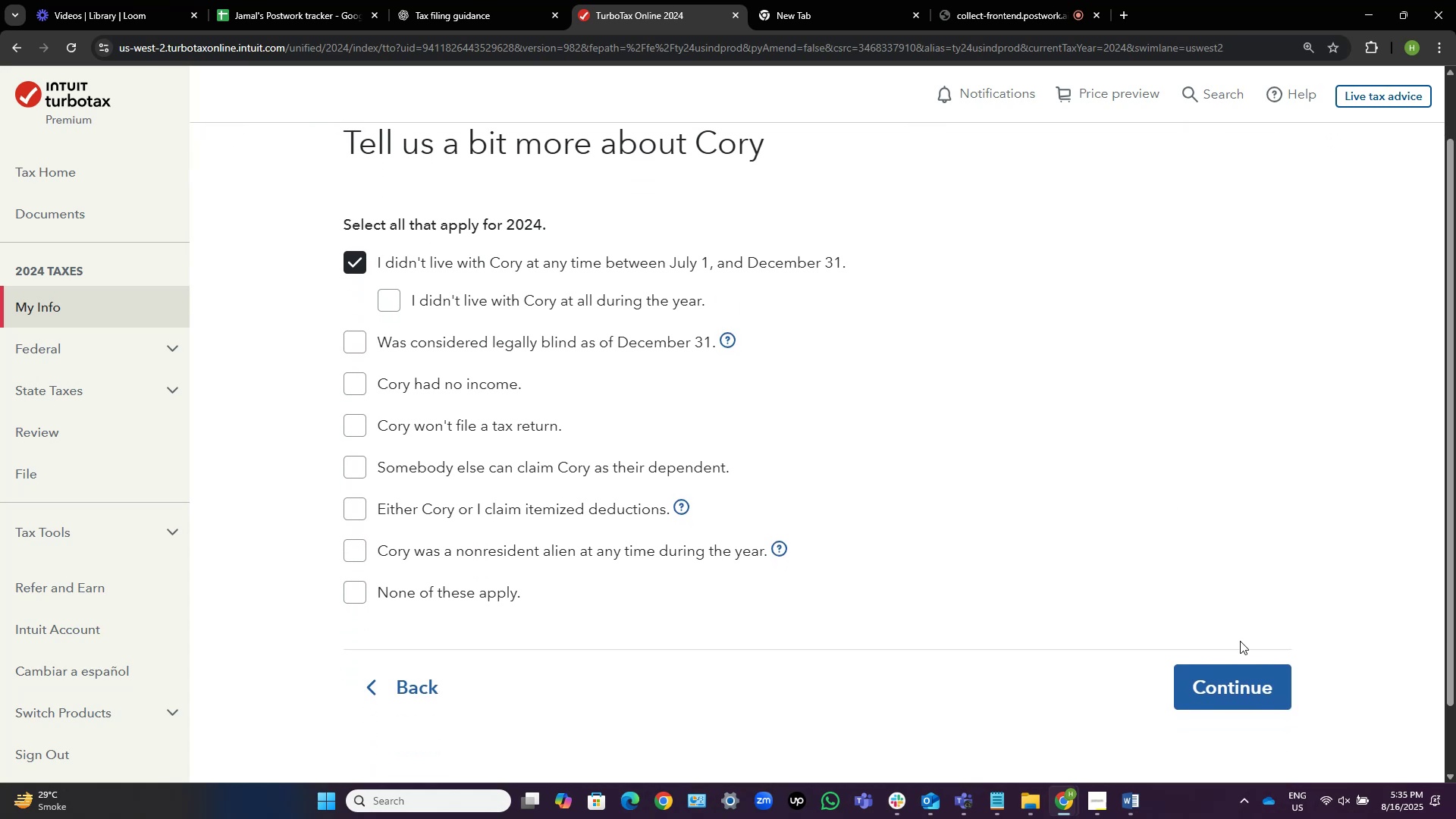 
left_click([1257, 685])
 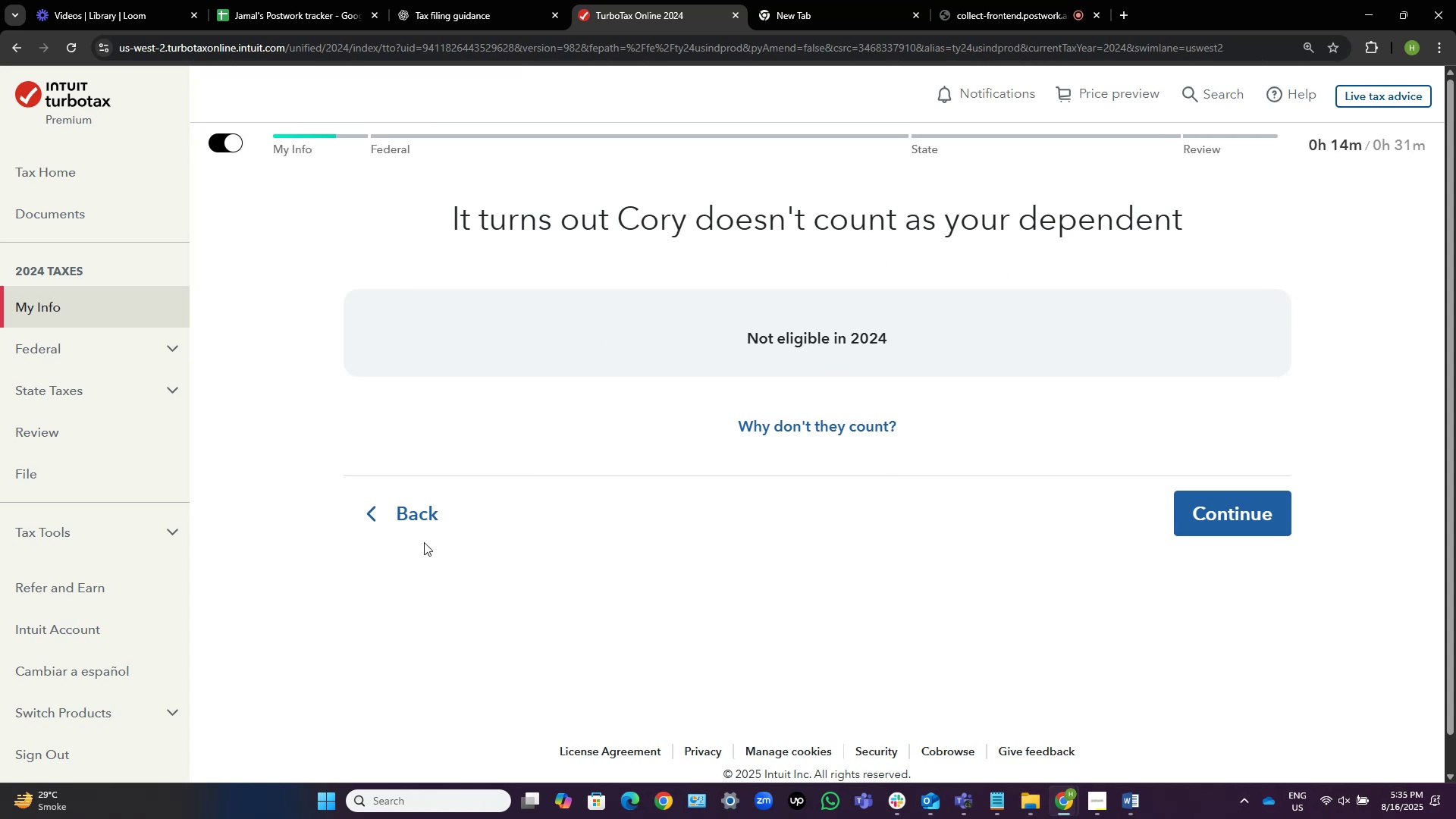 
wait(17.46)
 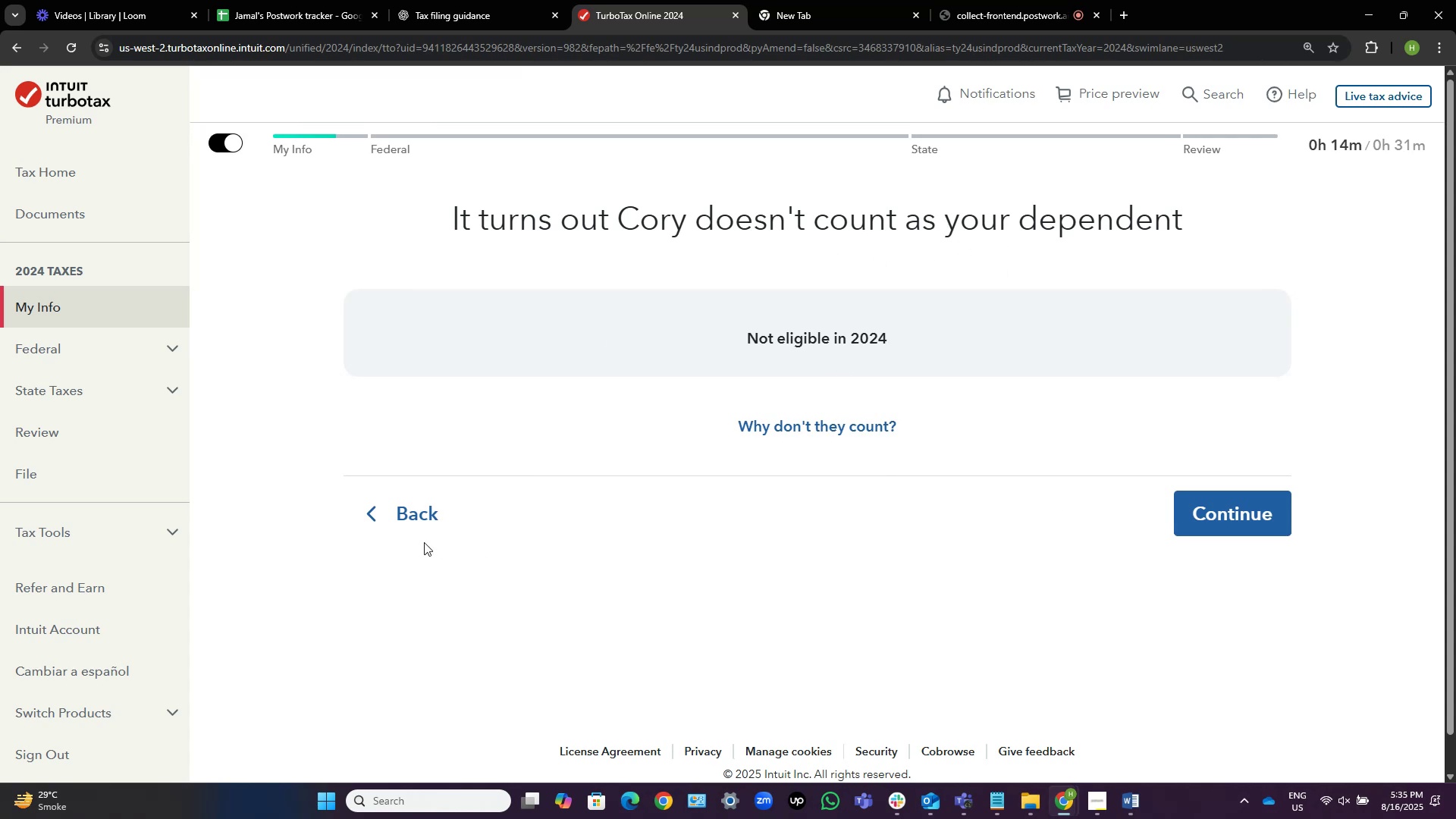 
left_click([395, 522])
 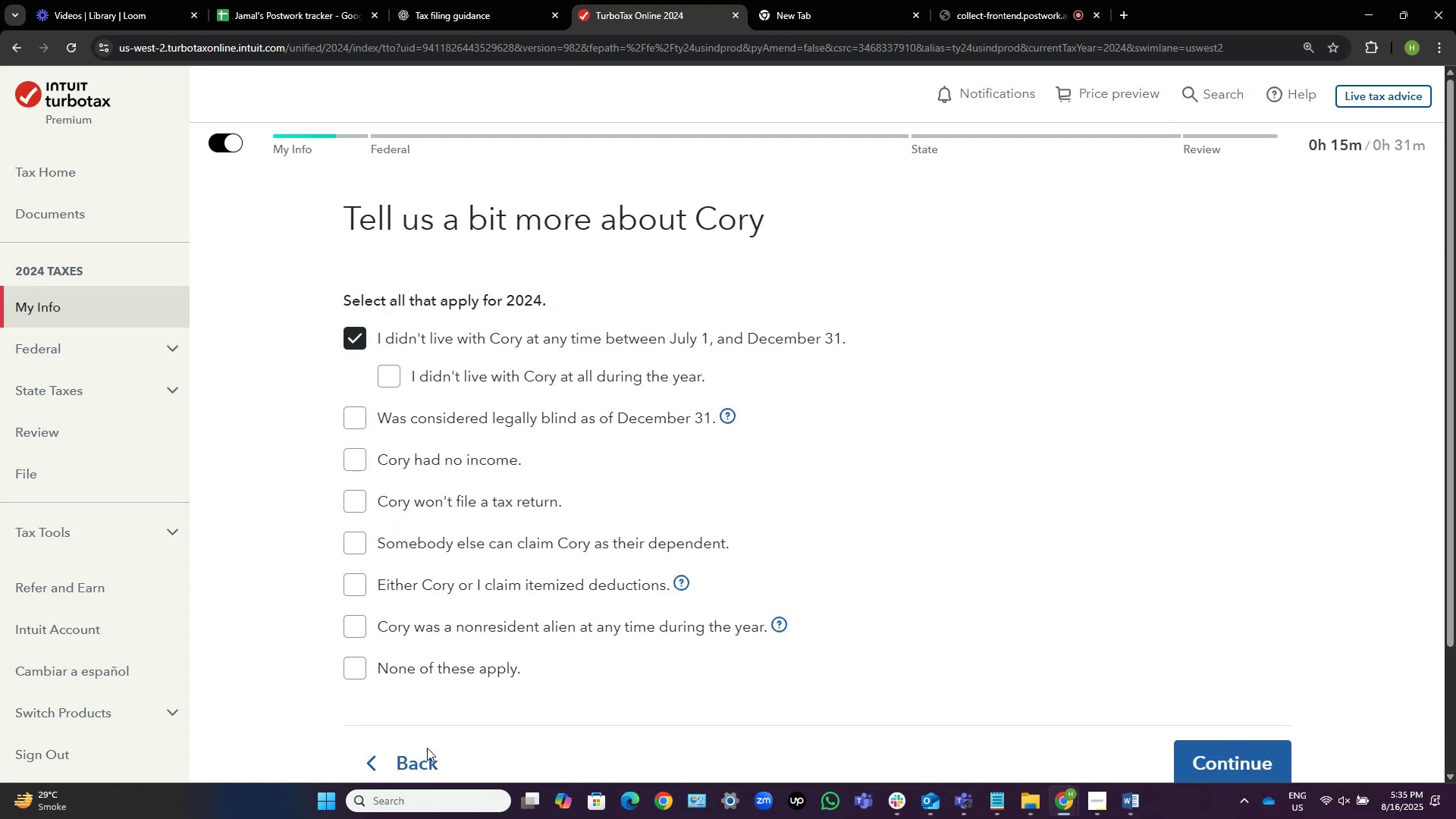 
left_click([427, 770])
 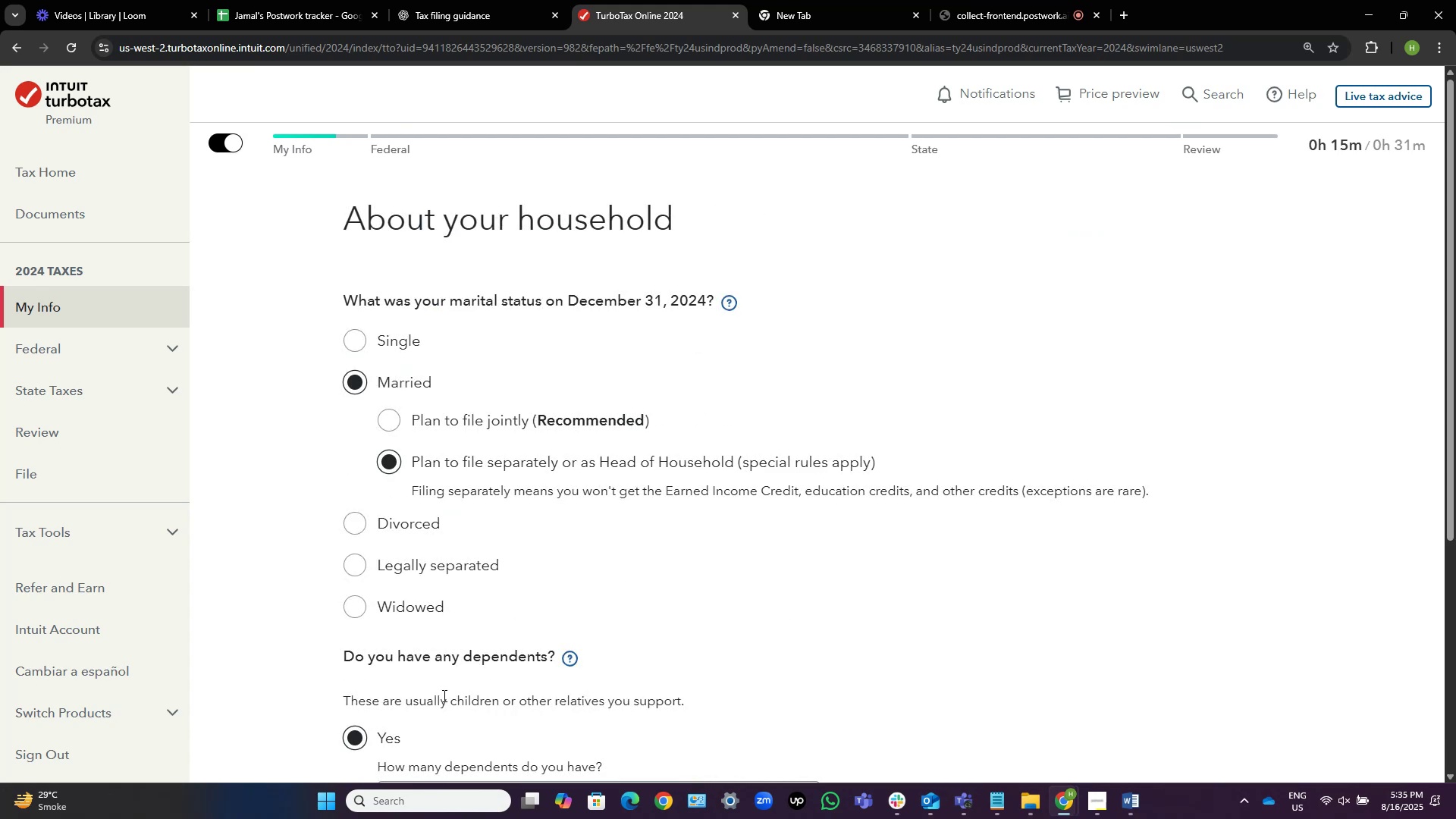 
scroll: coordinate [594, 464], scroll_direction: down, amount: 3.0
 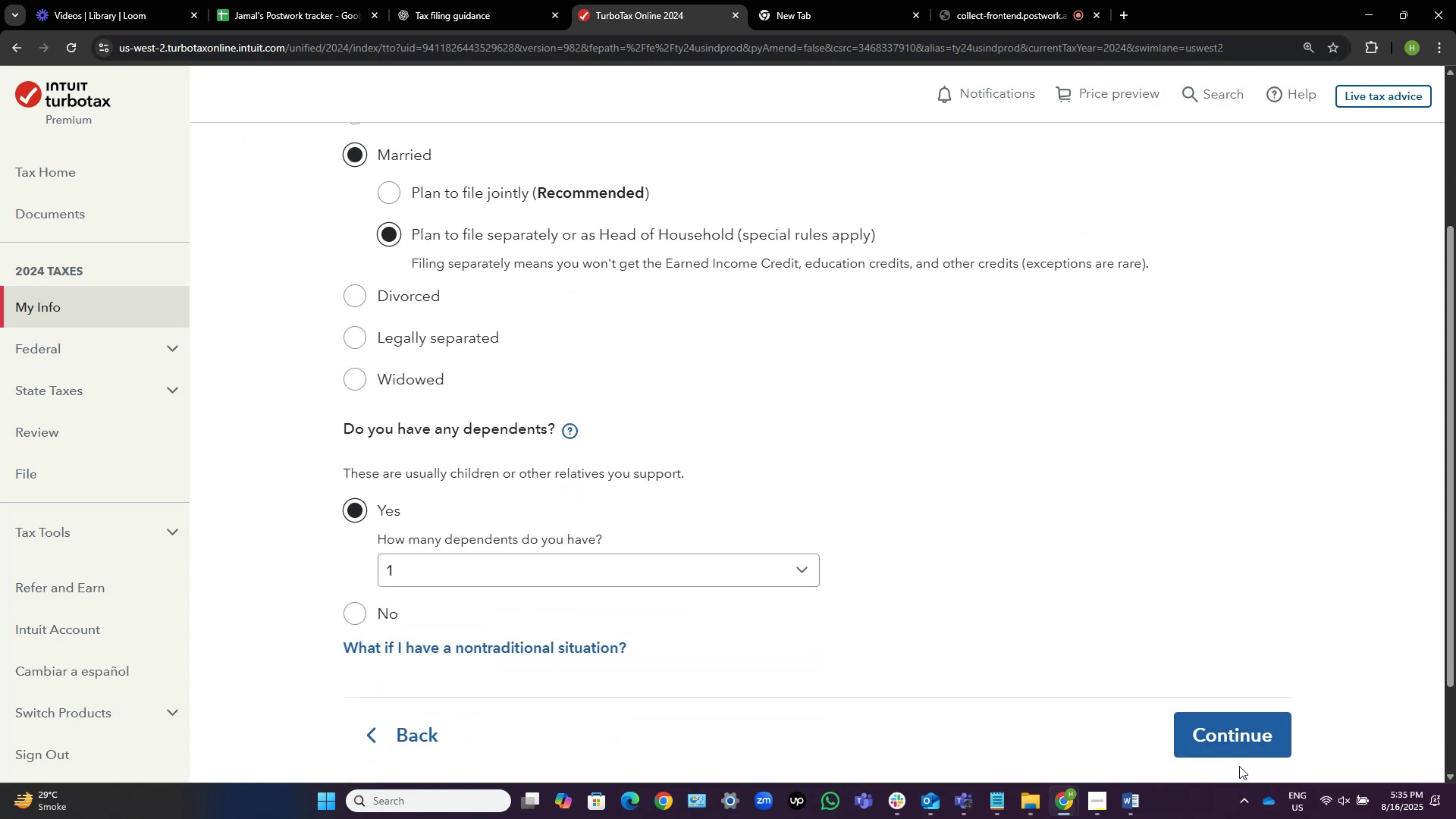 
left_click([1260, 737])
 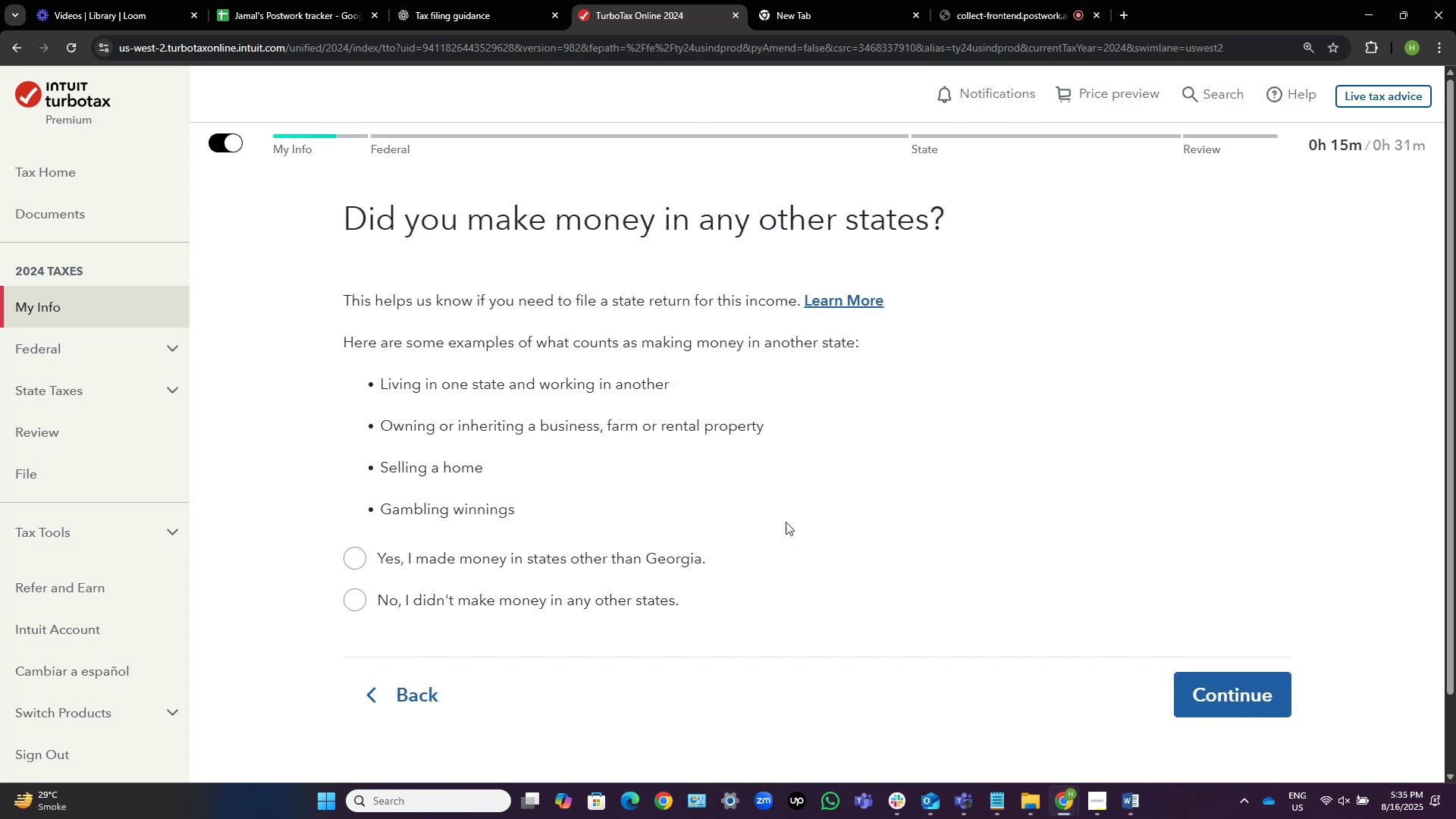 
left_click([502, 591])
 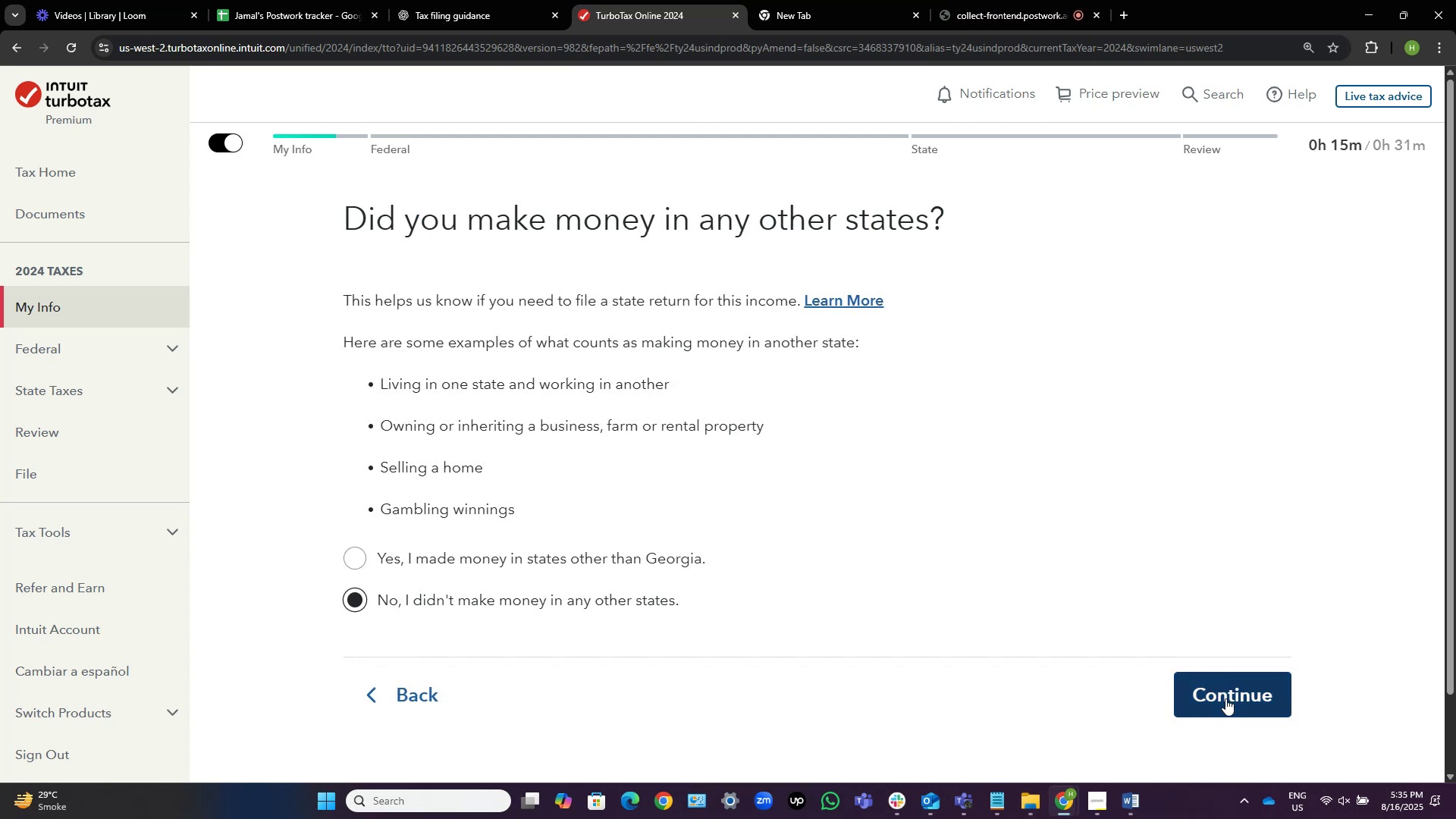 
left_click([1225, 698])
 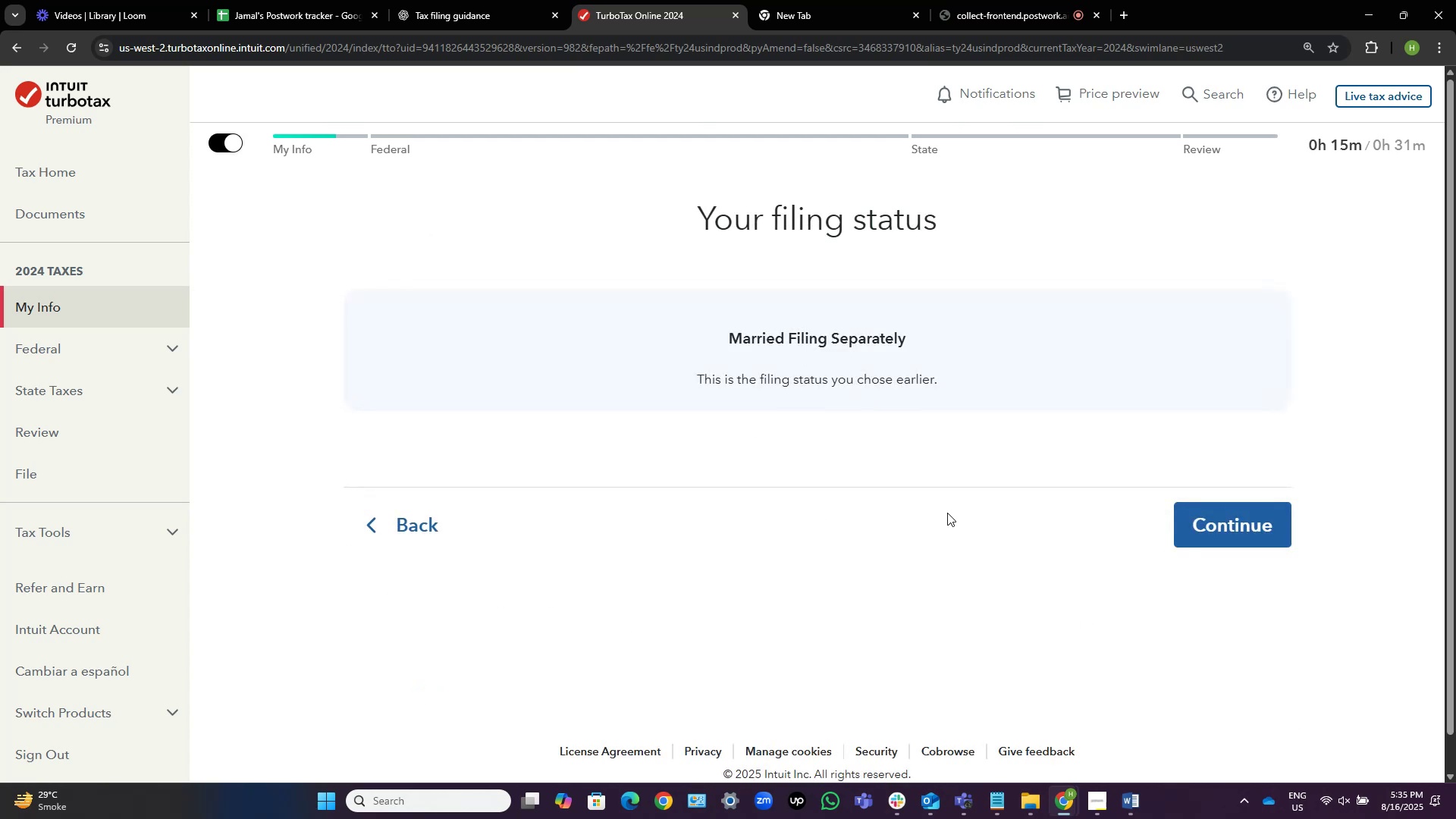 
left_click([1247, 518])
 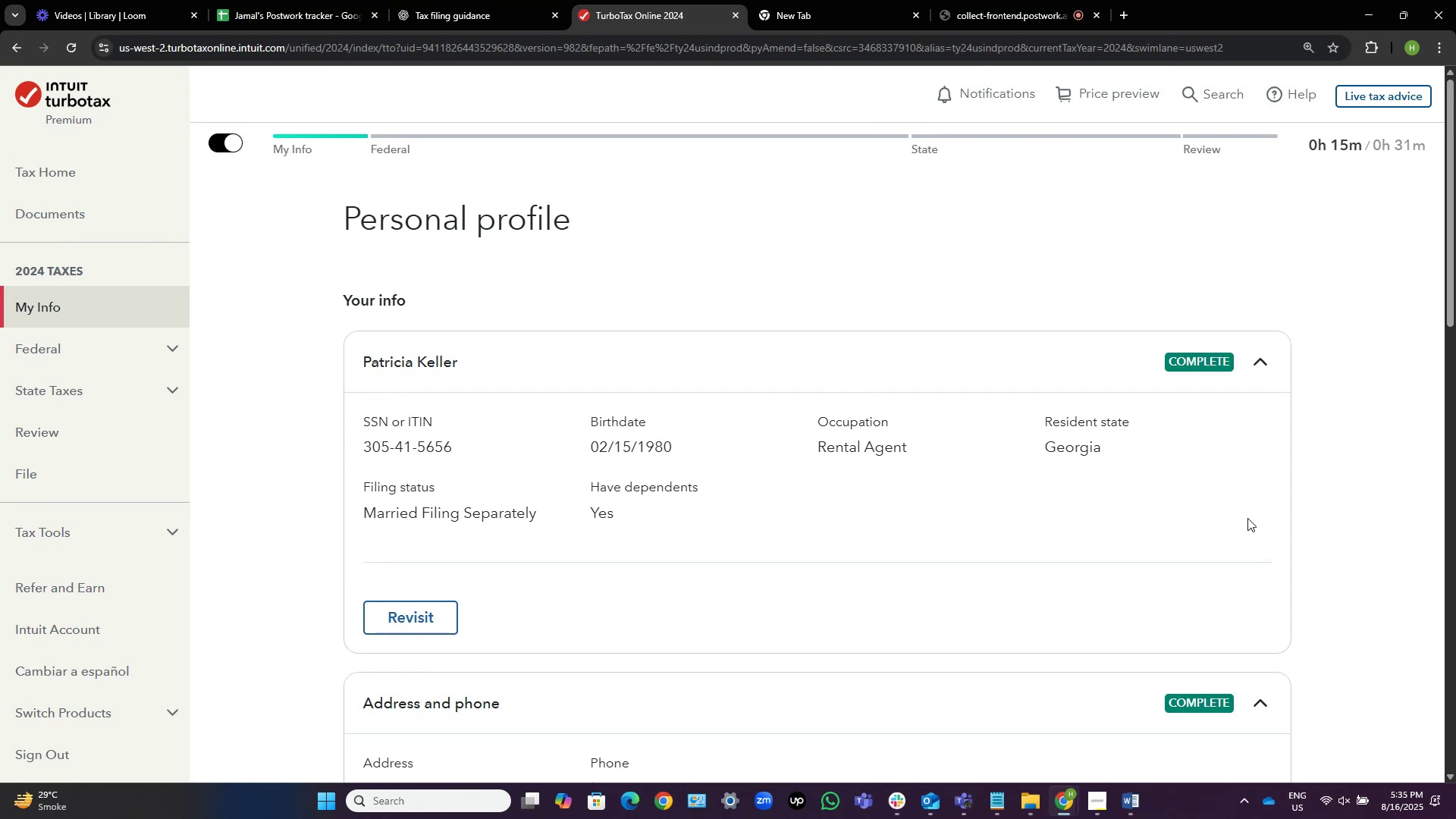 
wait(16.65)
 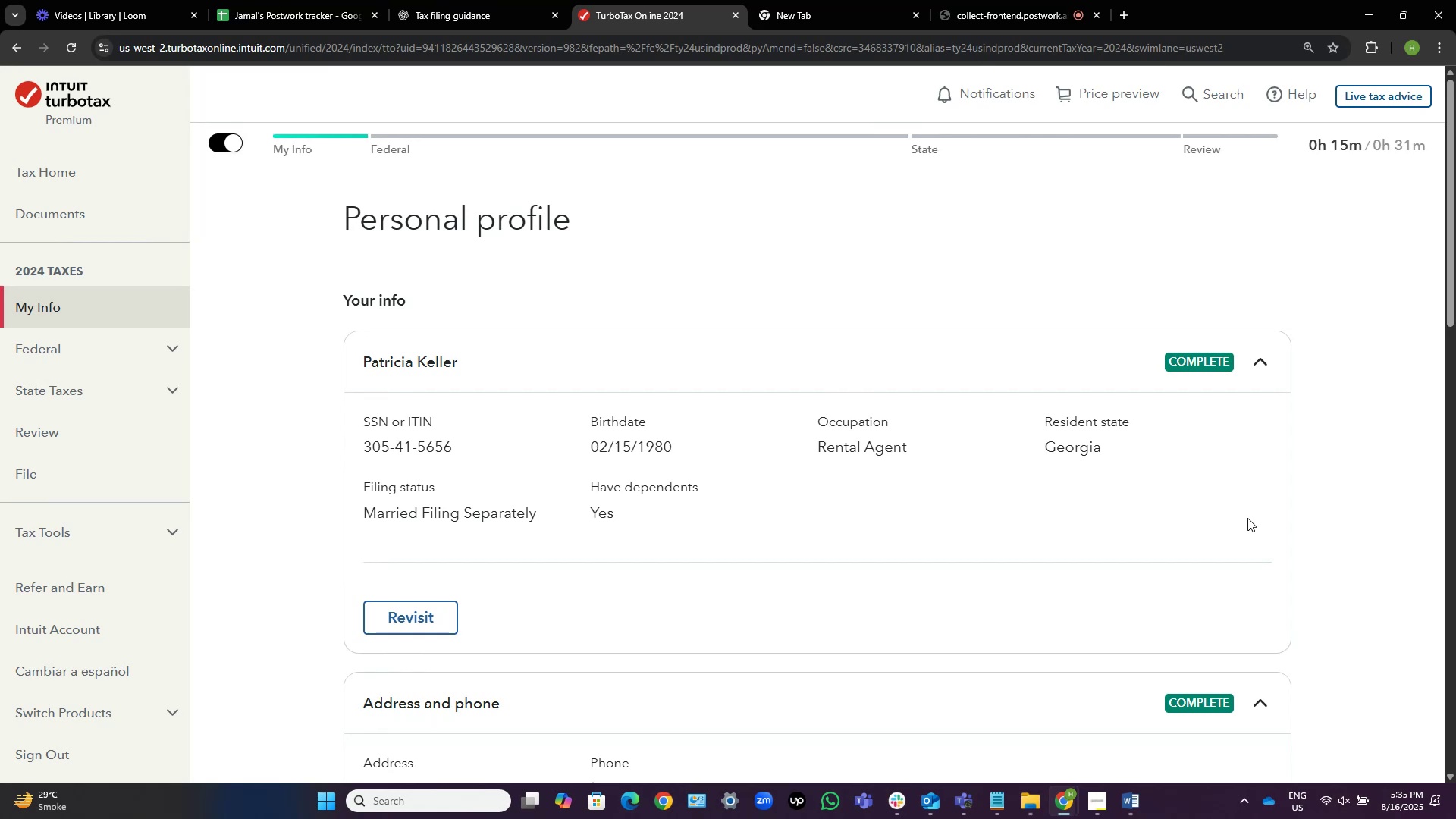 
scroll: coordinate [1401, 450], scroll_direction: down, amount: 2.0
 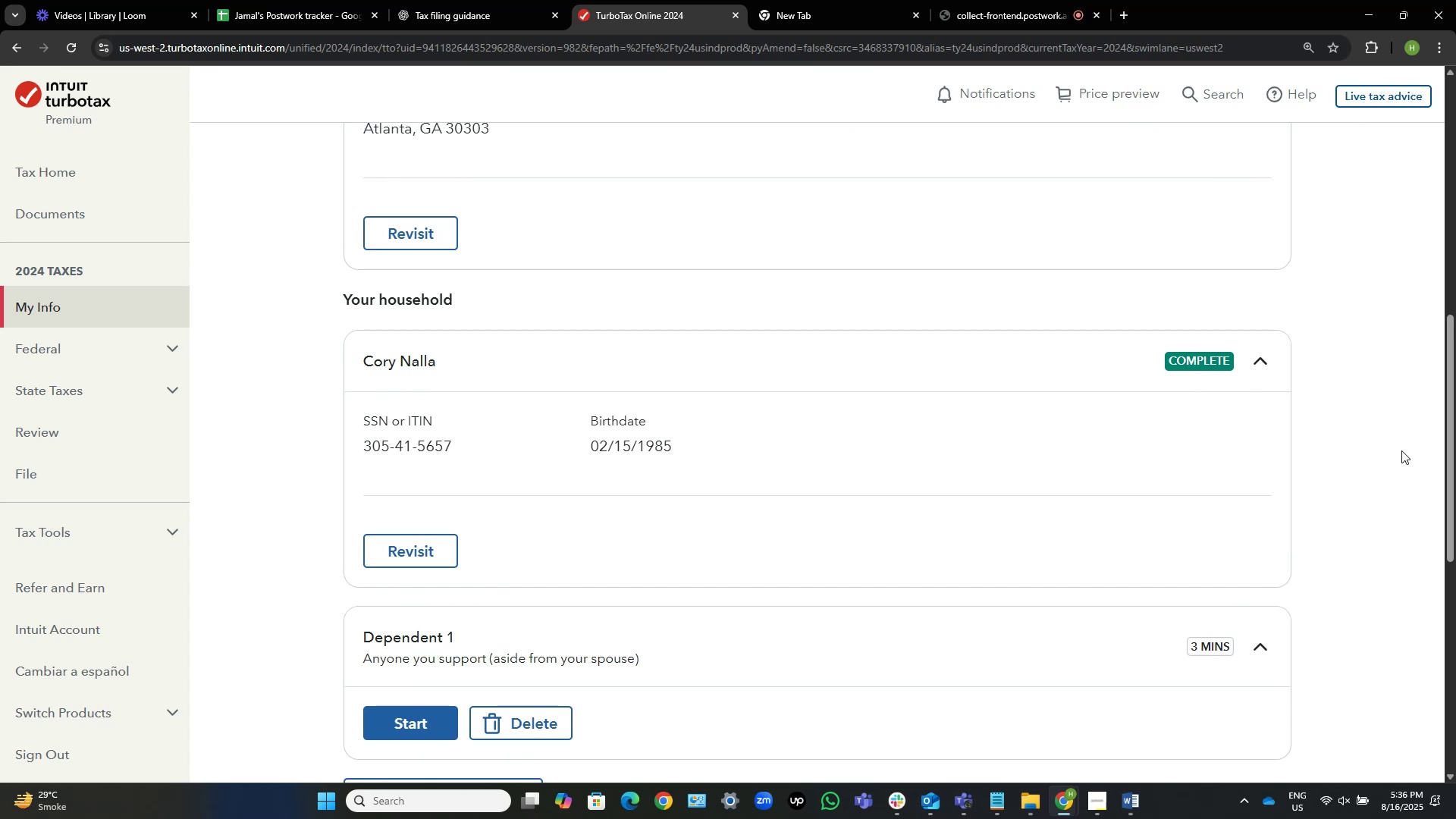 
wait(12.03)
 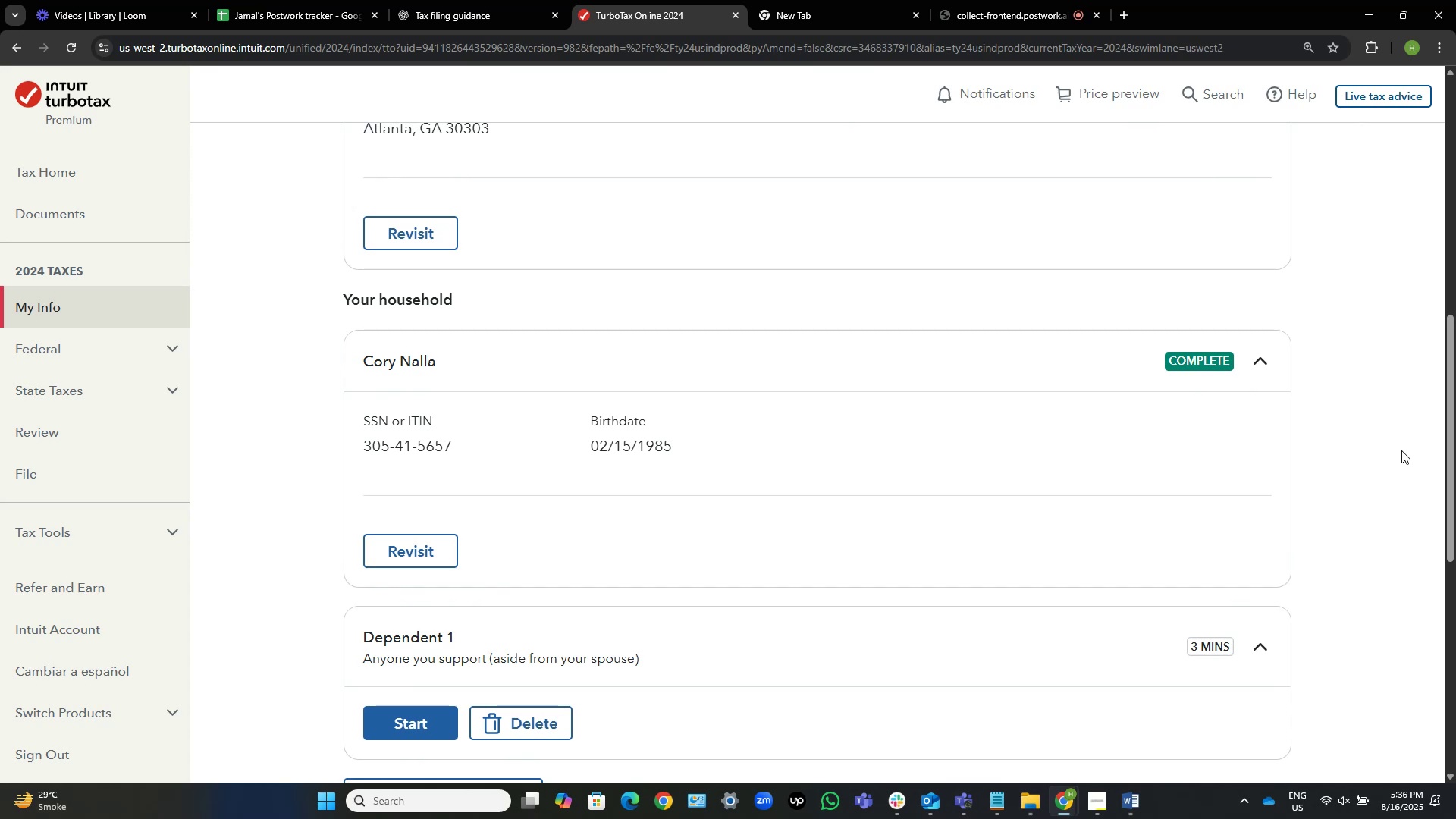 
left_click([1188, 736])
 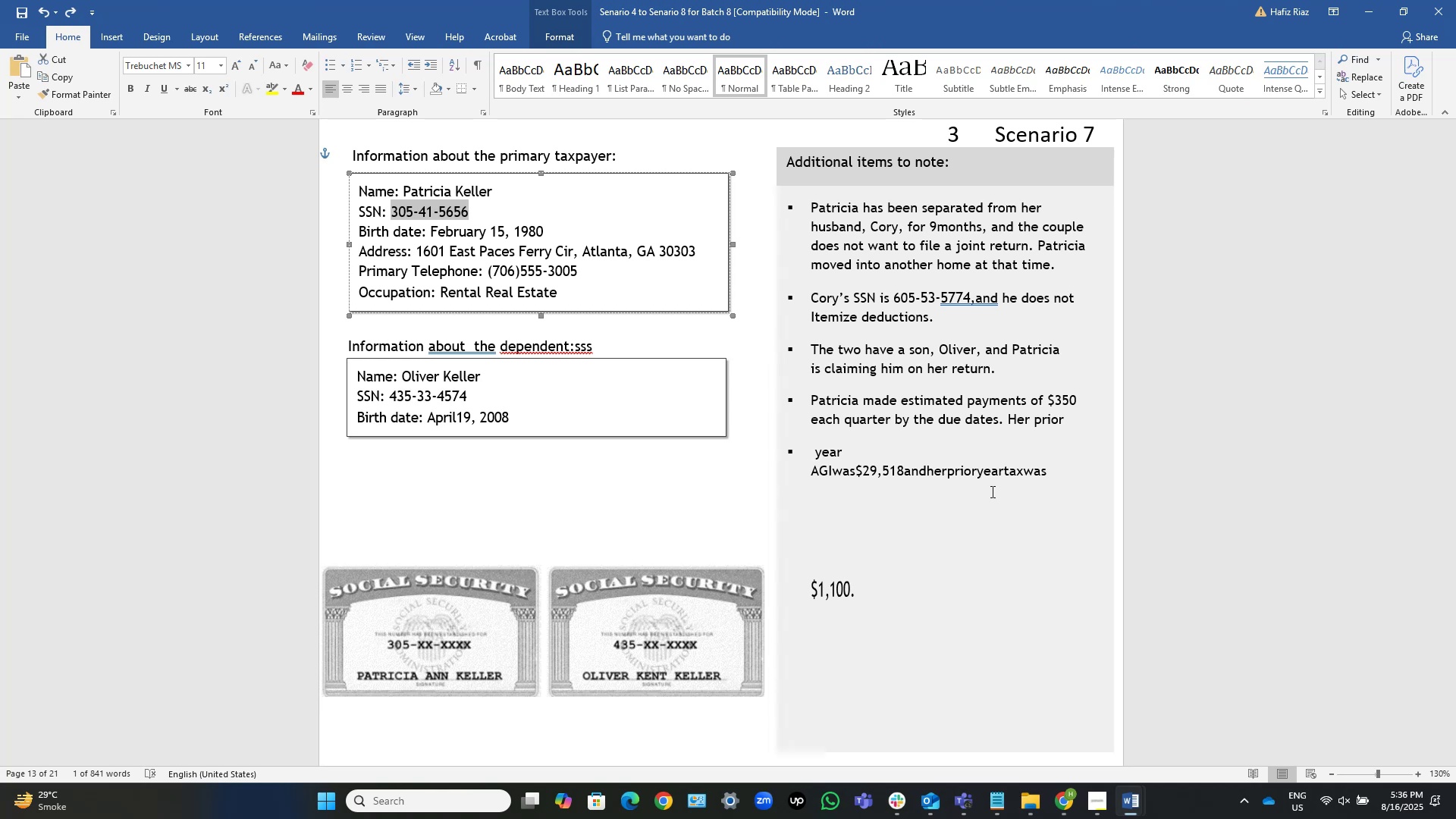 
wait(28.14)
 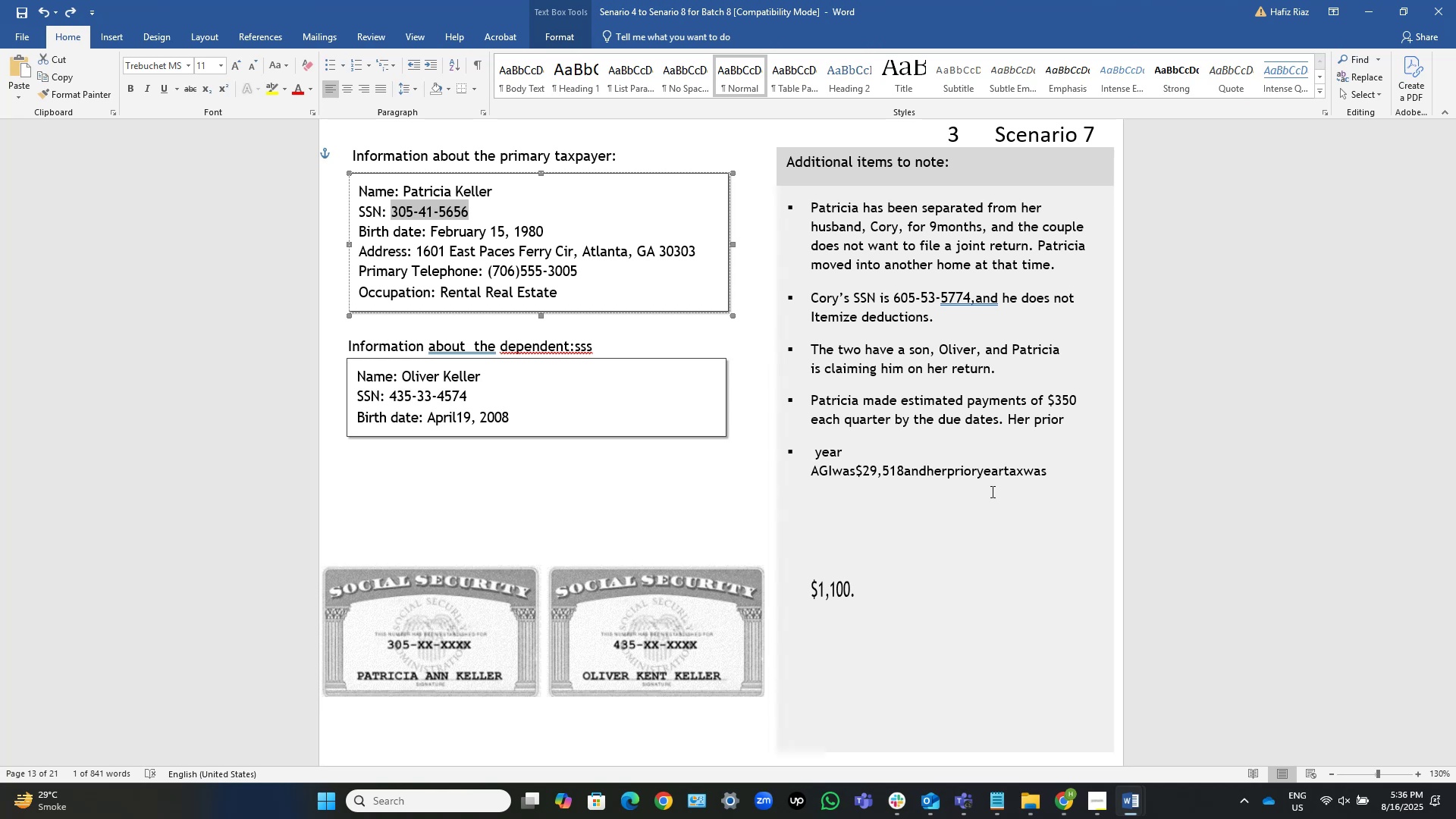 
left_click([1372, 6])
 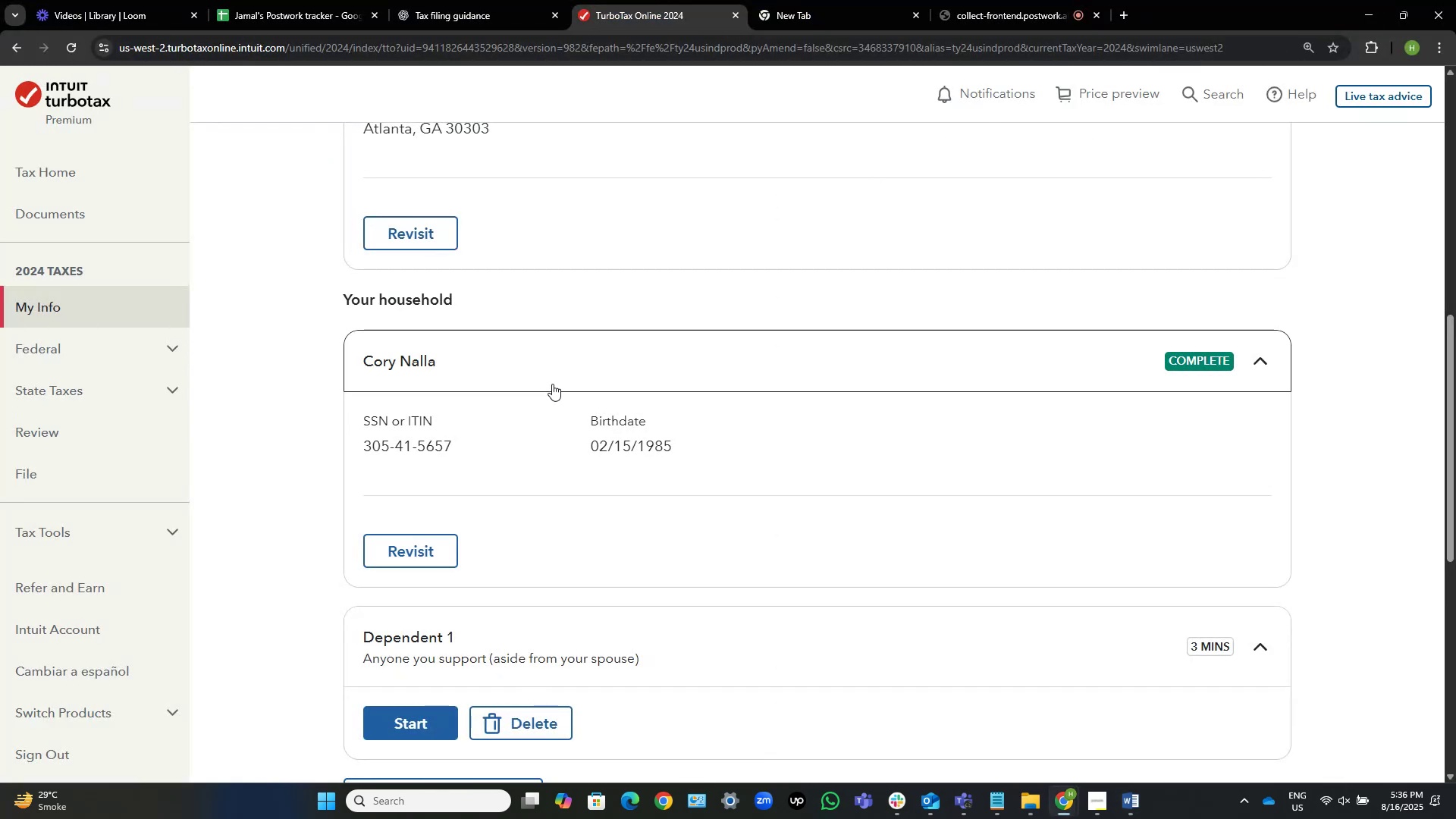 
scroll: coordinate [580, 363], scroll_direction: down, amount: 3.0
 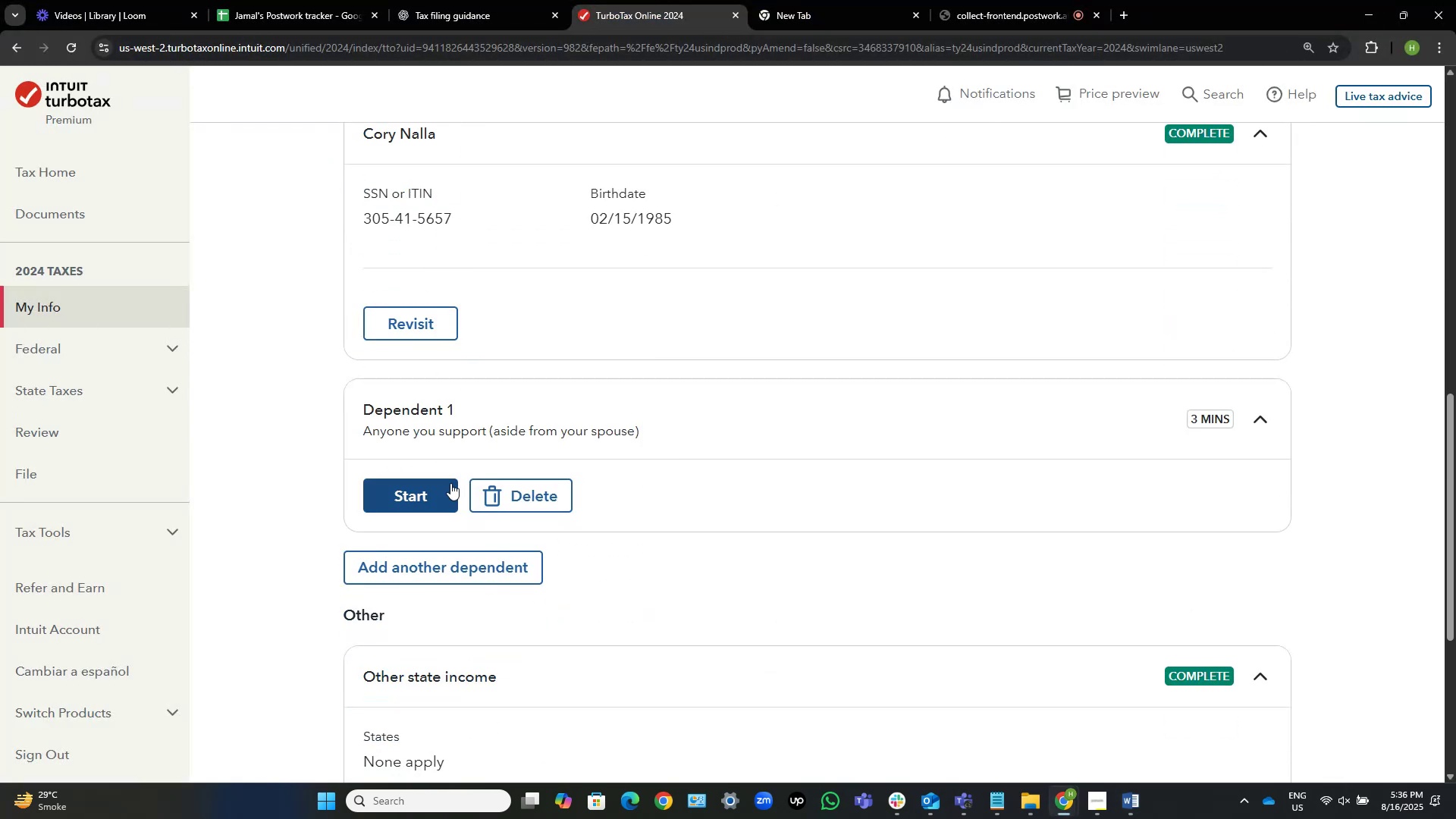 
left_click([447, 486])
 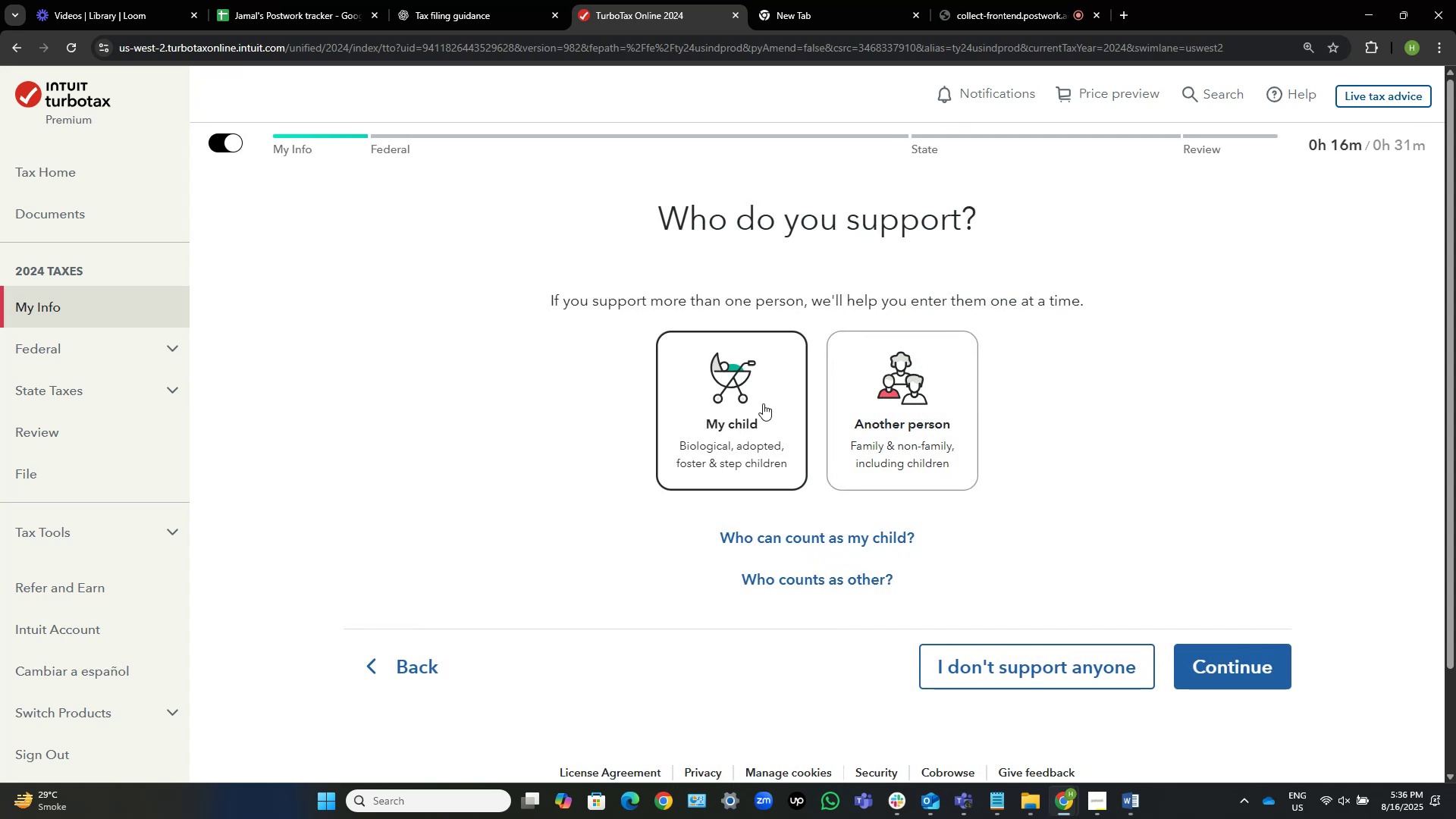 
left_click([763, 403])
 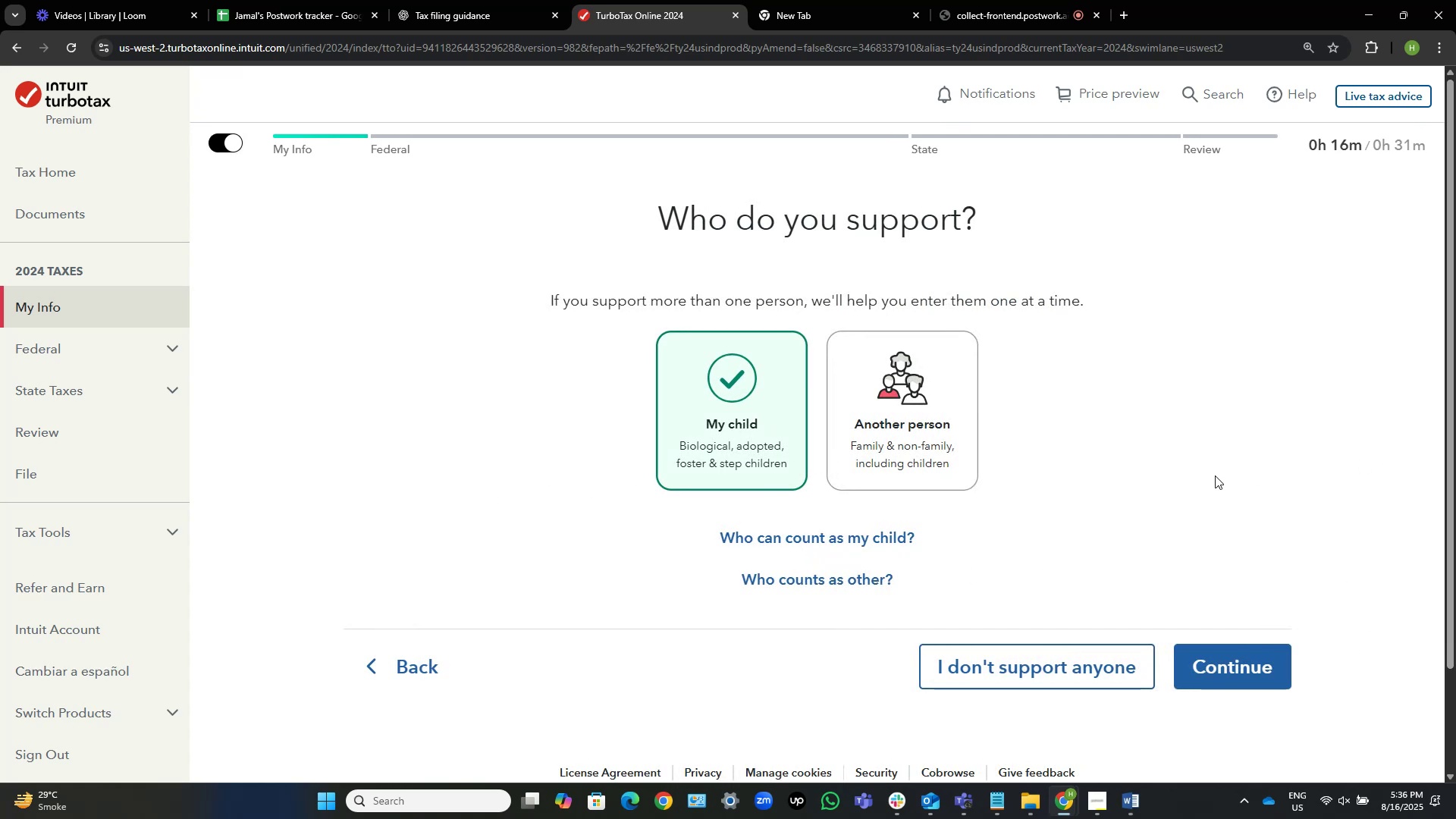 
wait(6.2)
 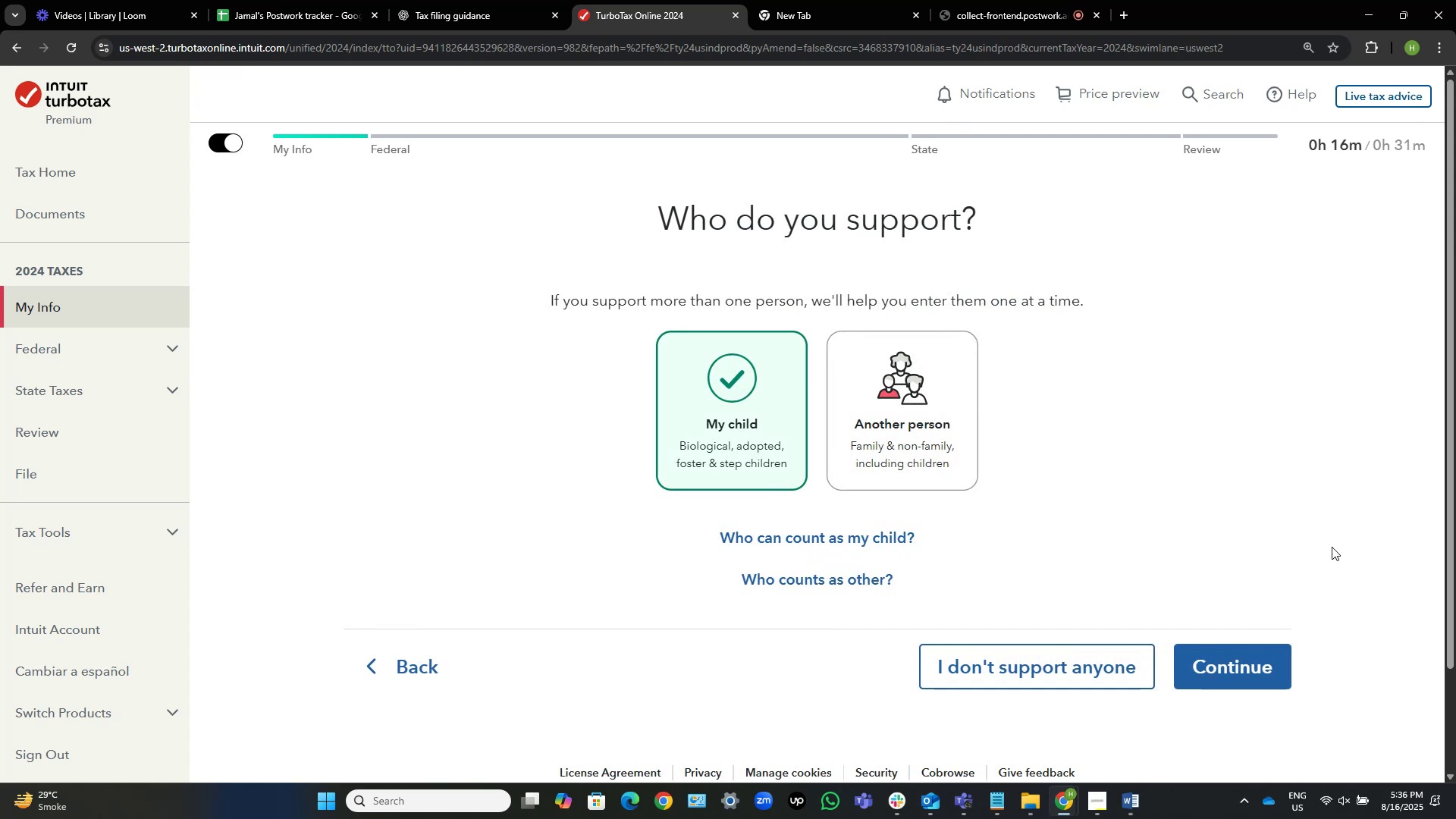 
left_click([1269, 673])
 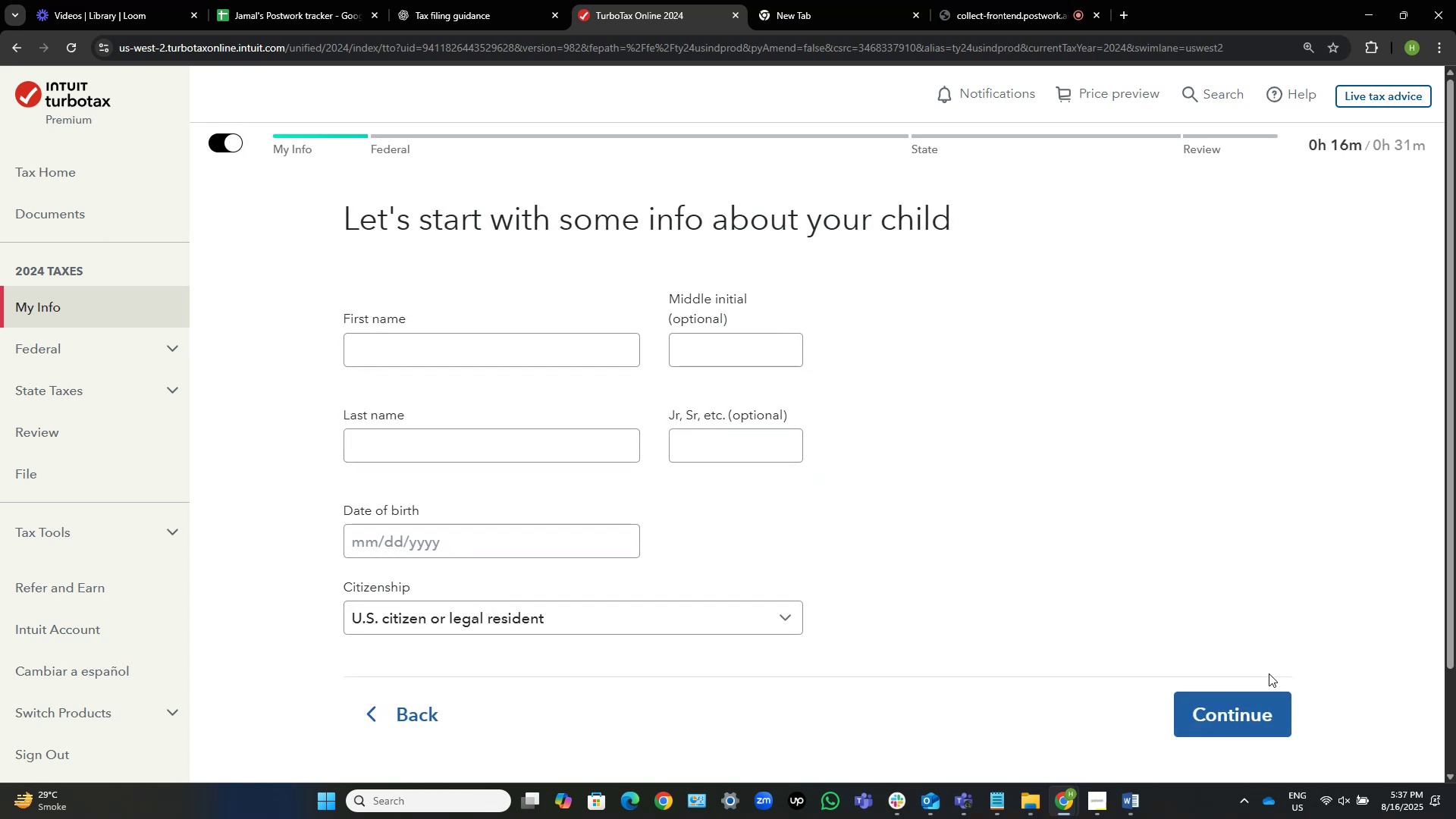 
key(Alt+AltLeft)
 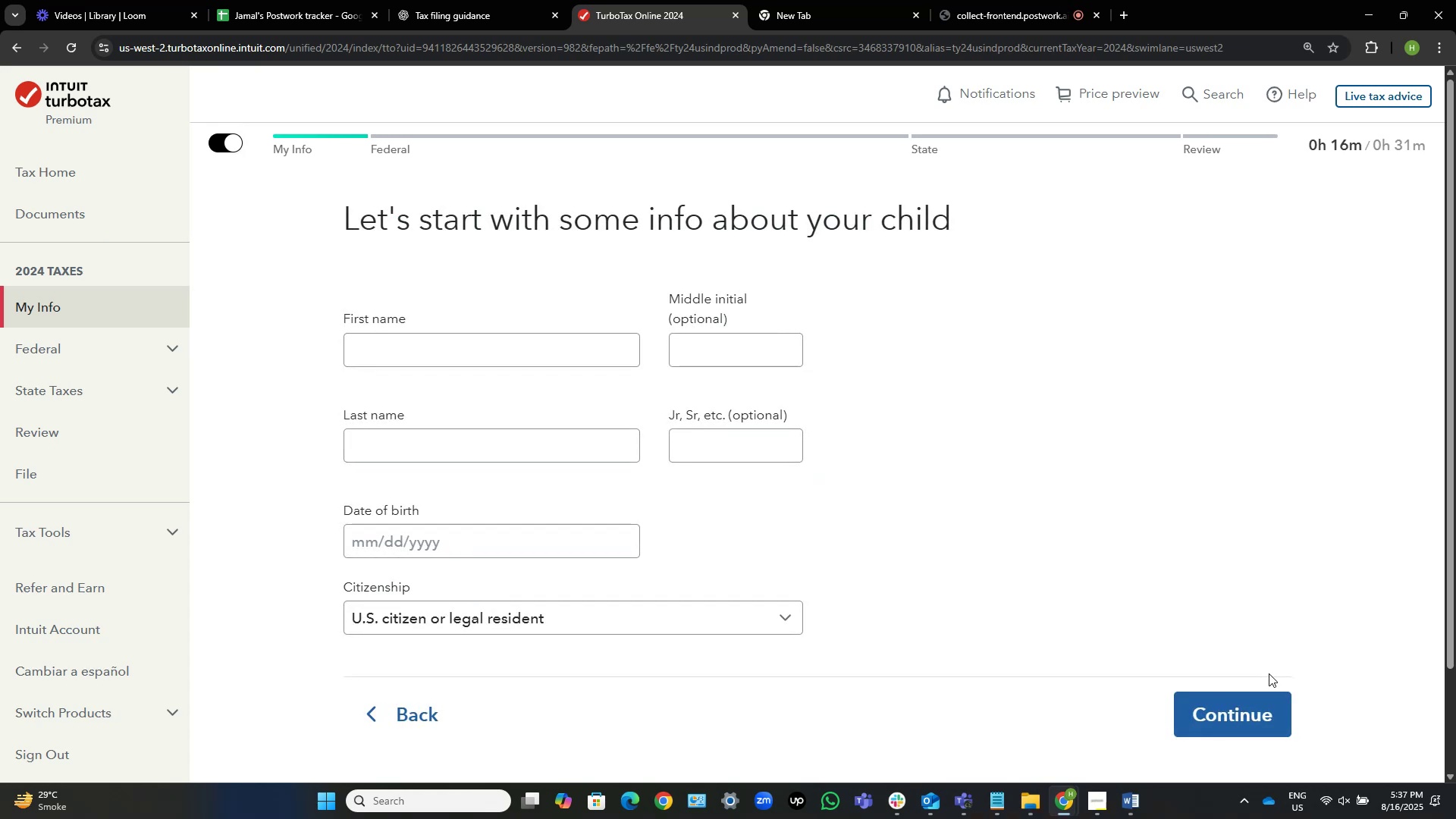 
key(Alt+AltLeft)
 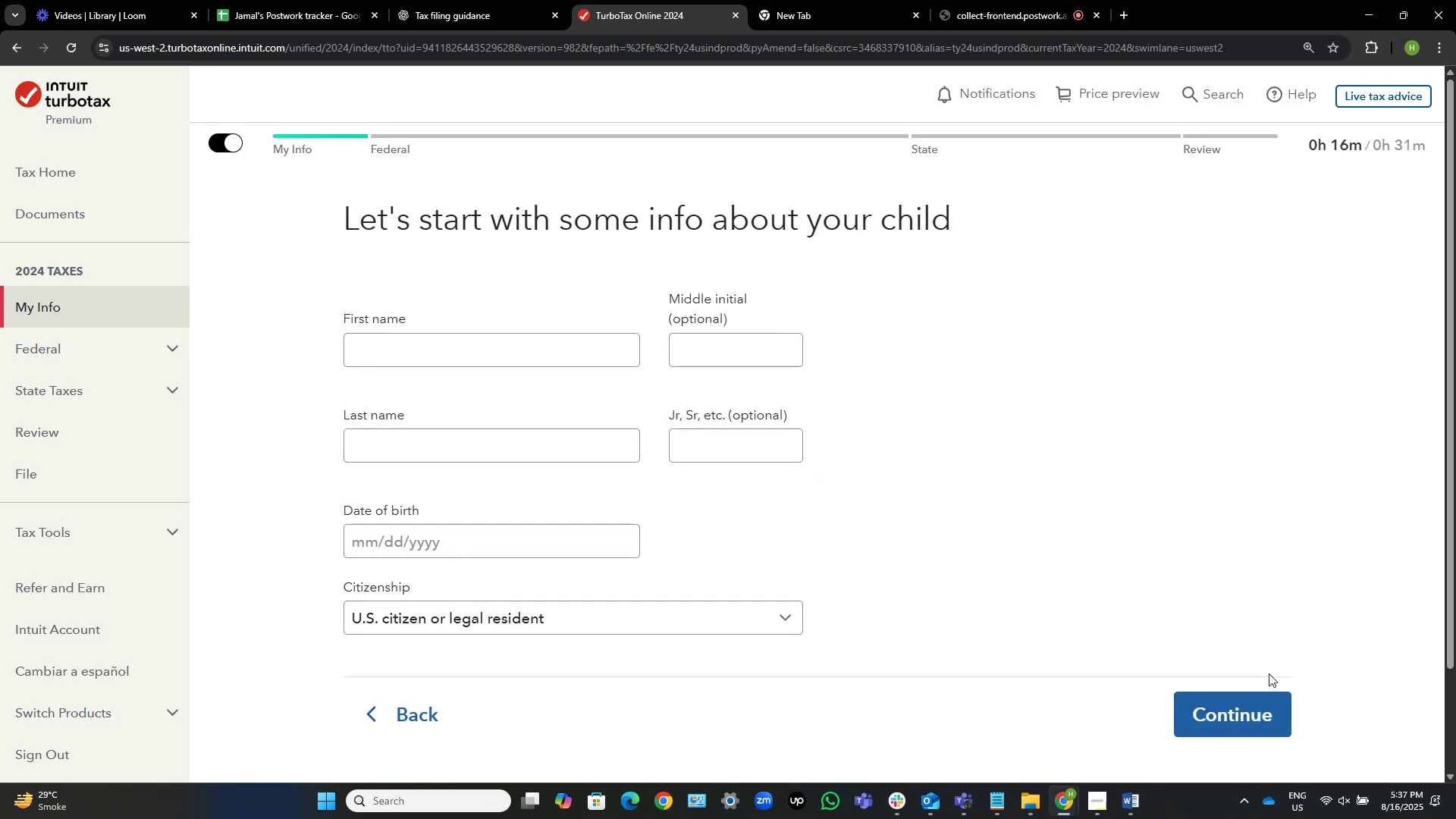 
key(Alt+Tab)
 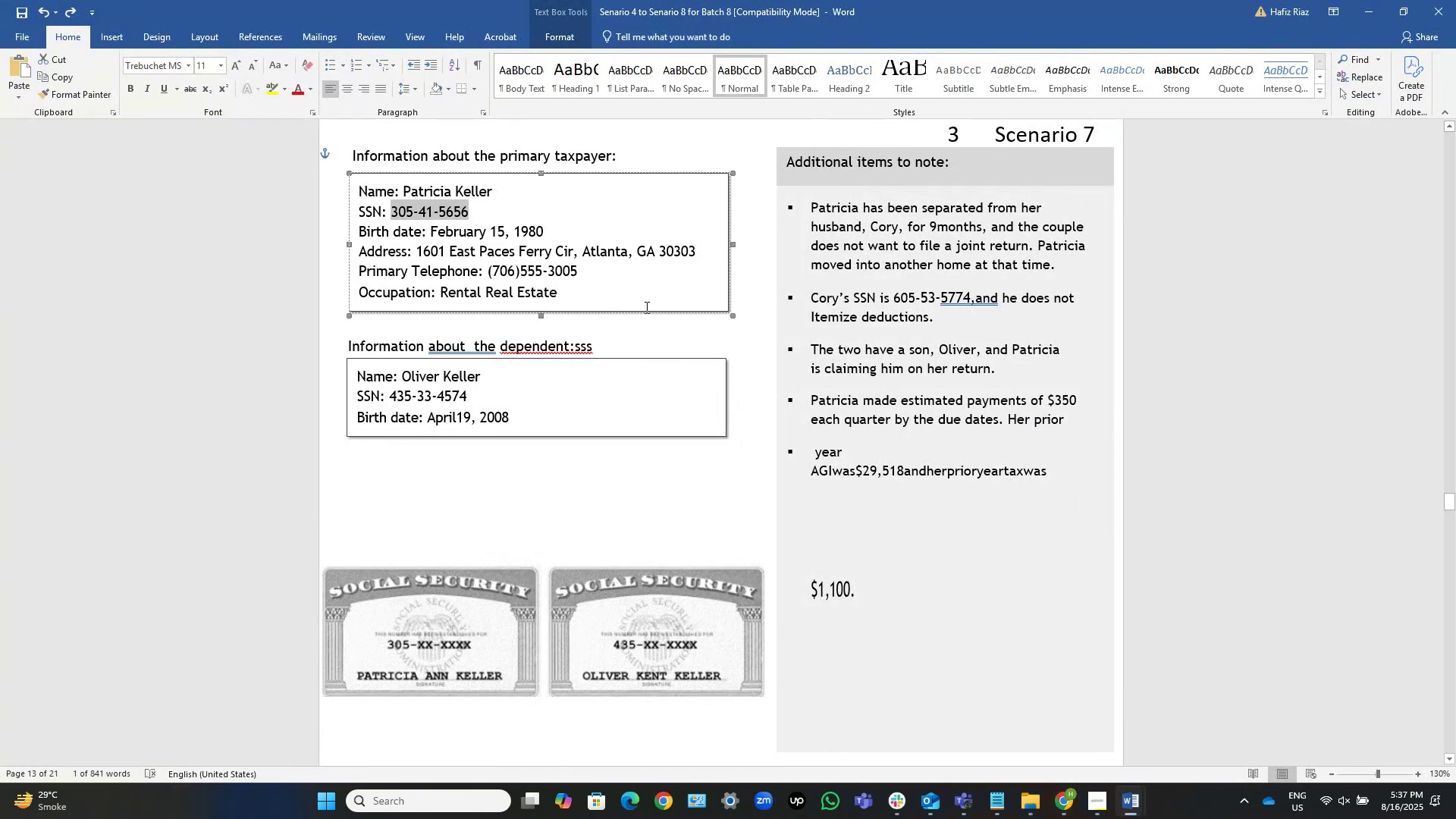 
left_click([503, 373])
 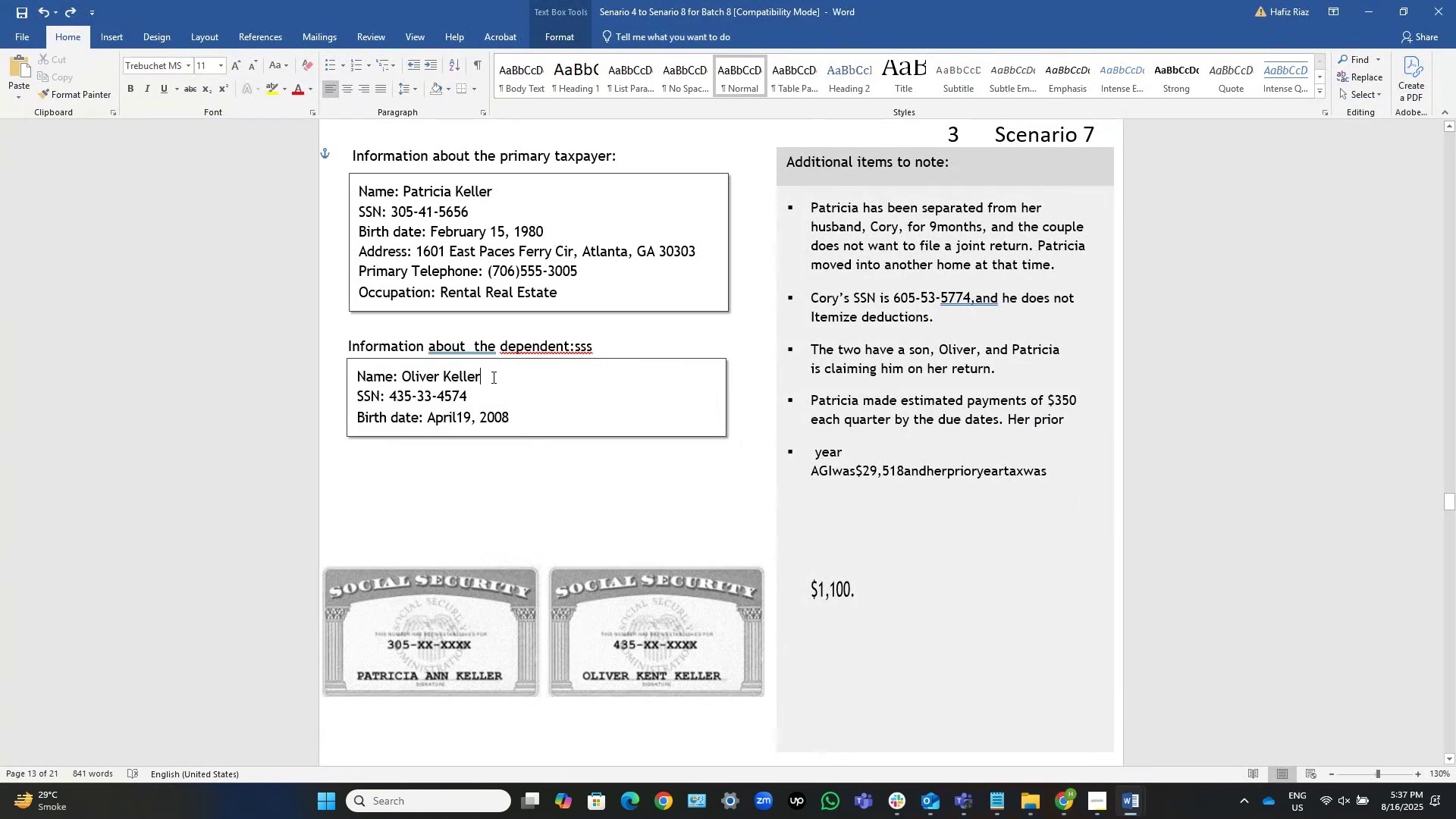 
key(Control+Shift+ArrowLeft)
 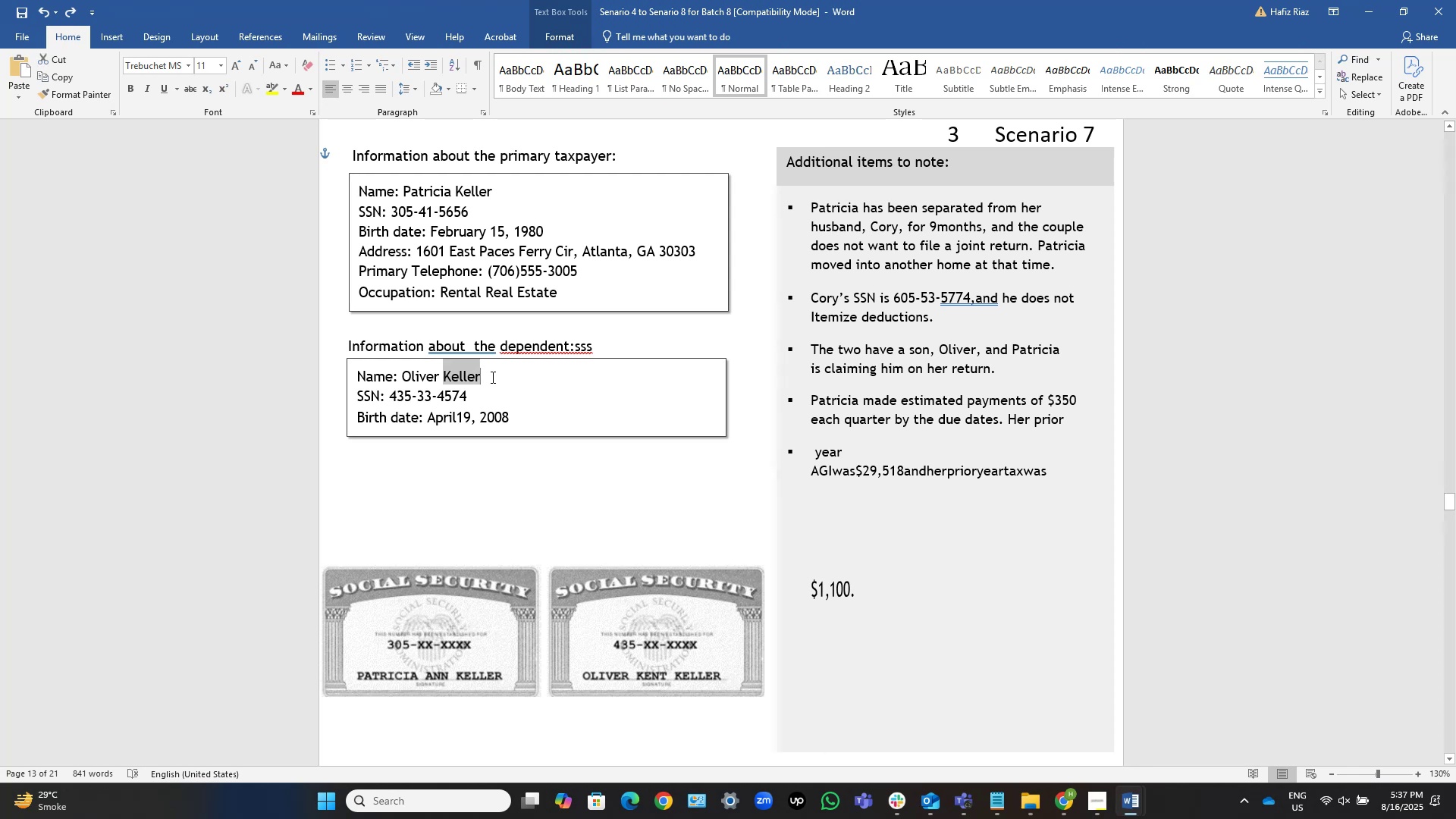 
key(Control+Shift+ArrowLeft)
 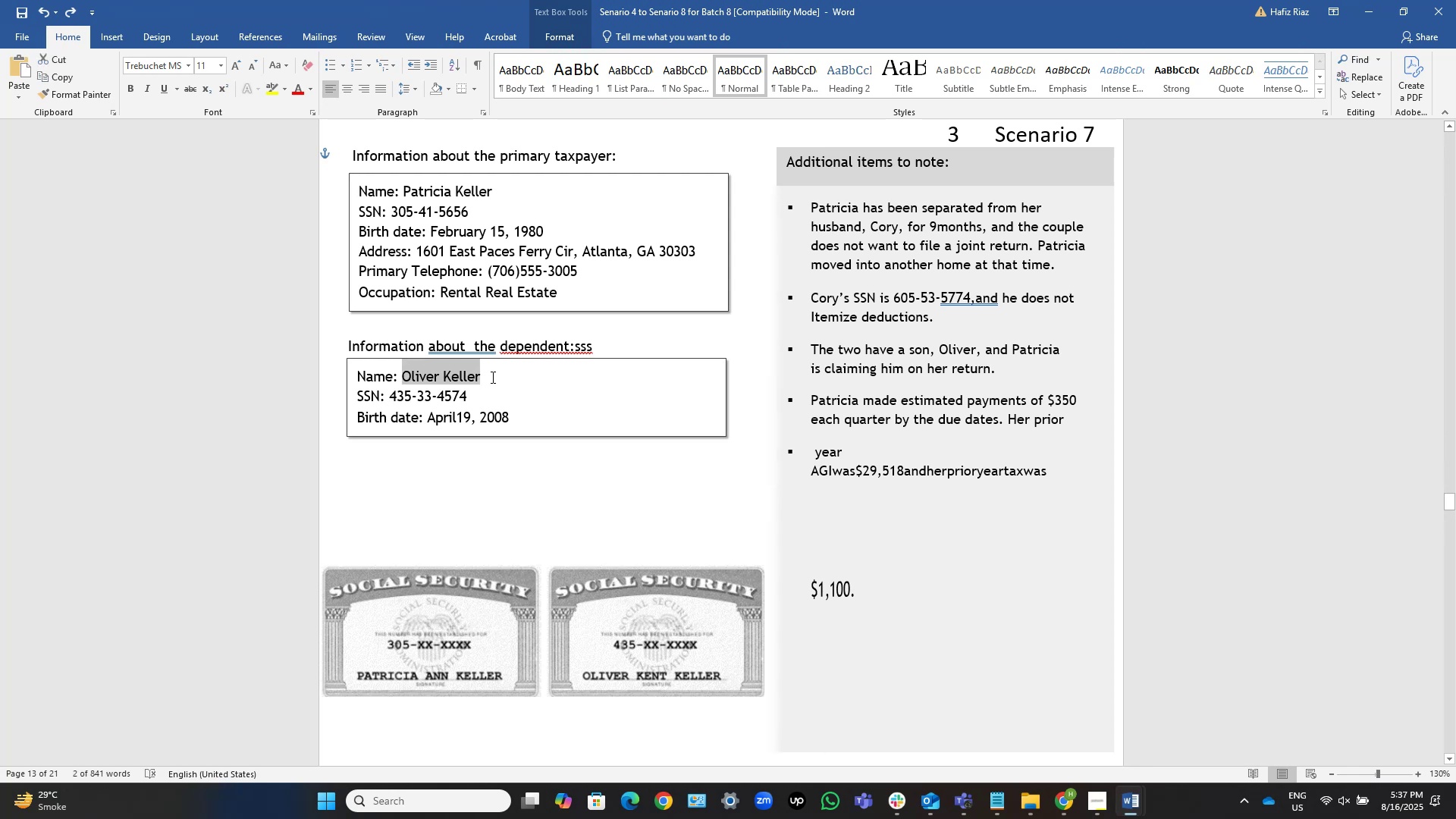 
key(Control+C)
 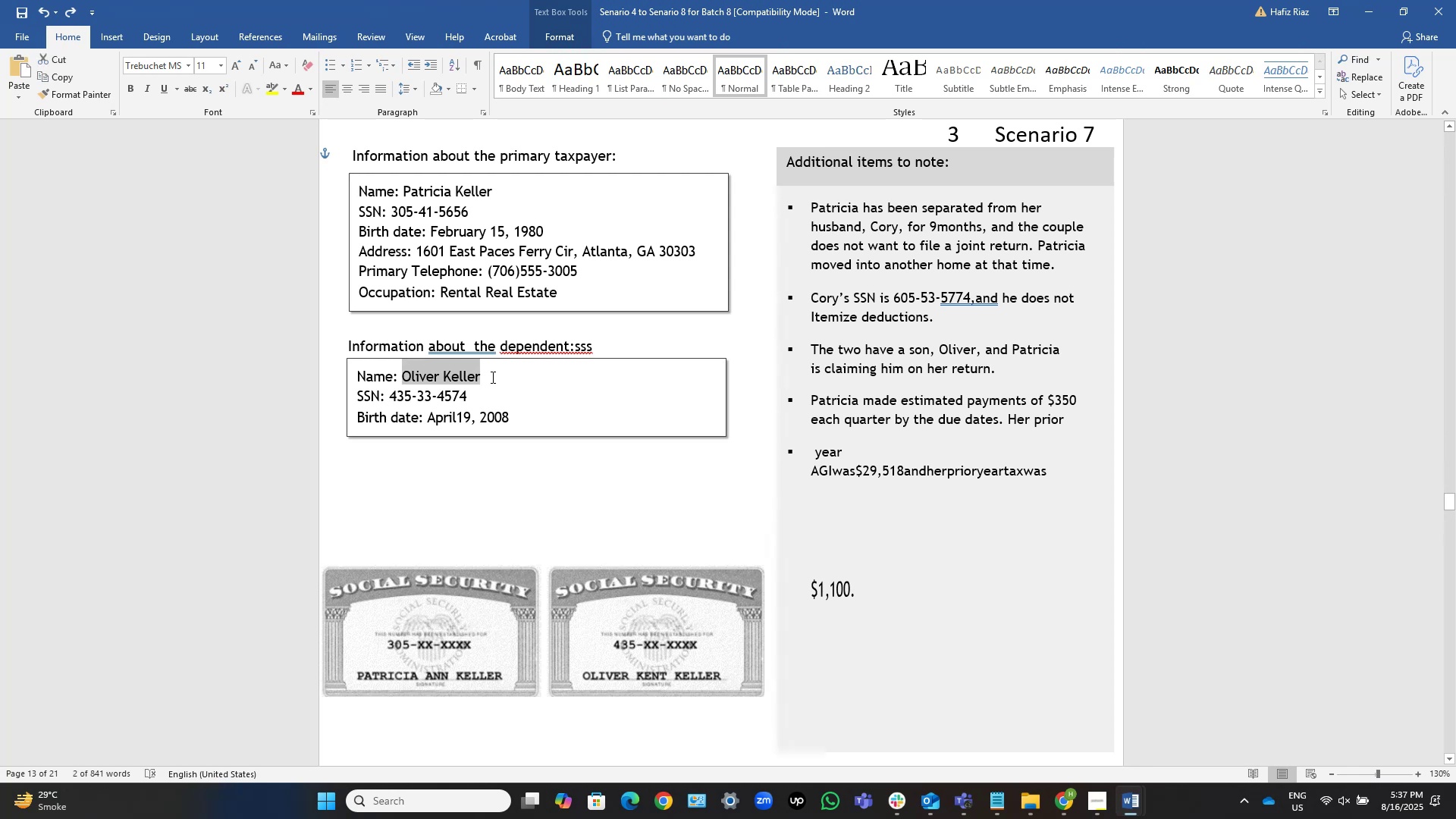 
key(Alt+Tab)
 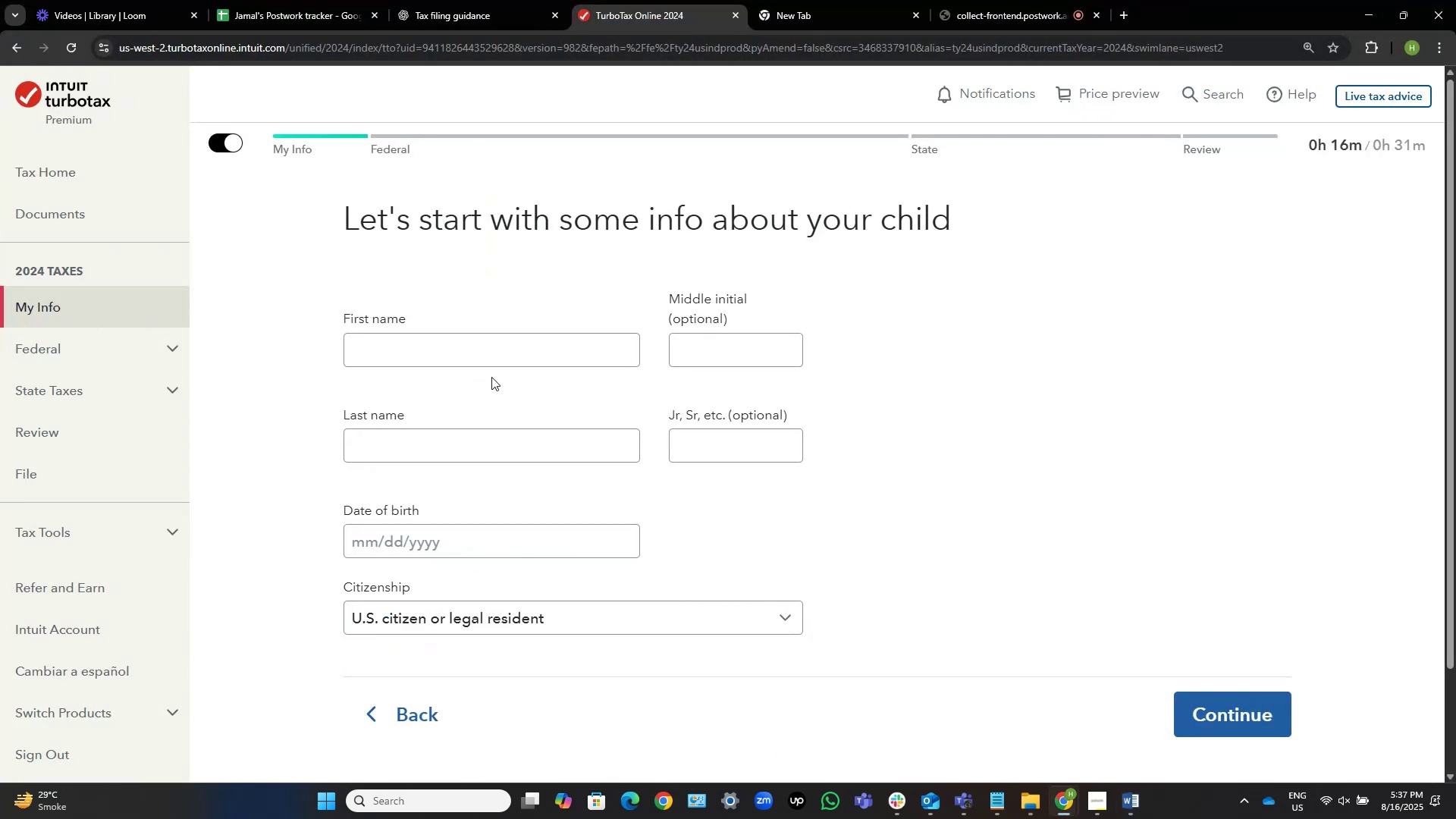 
left_click([467, 353])
 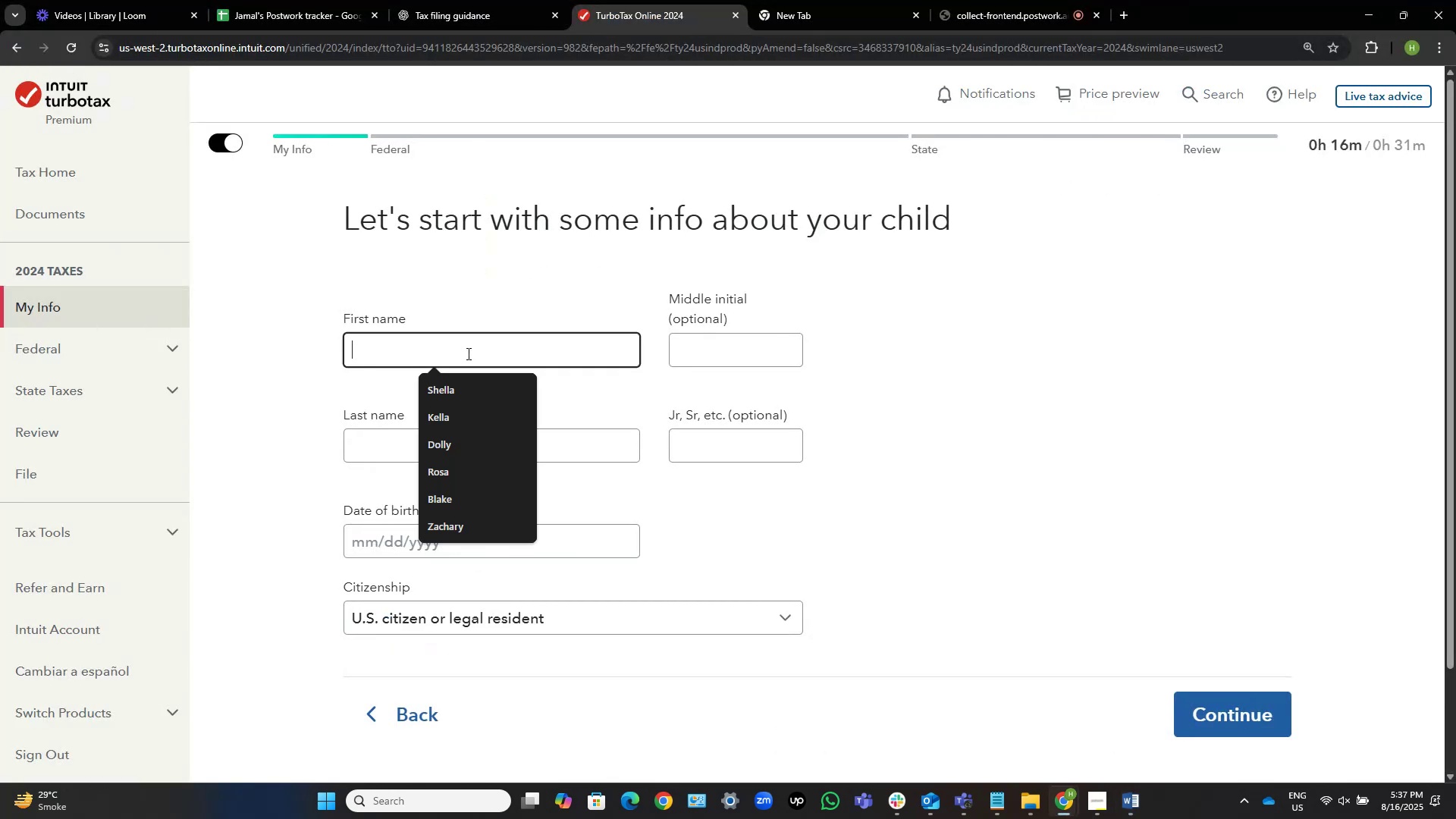 
key(Control+V)
 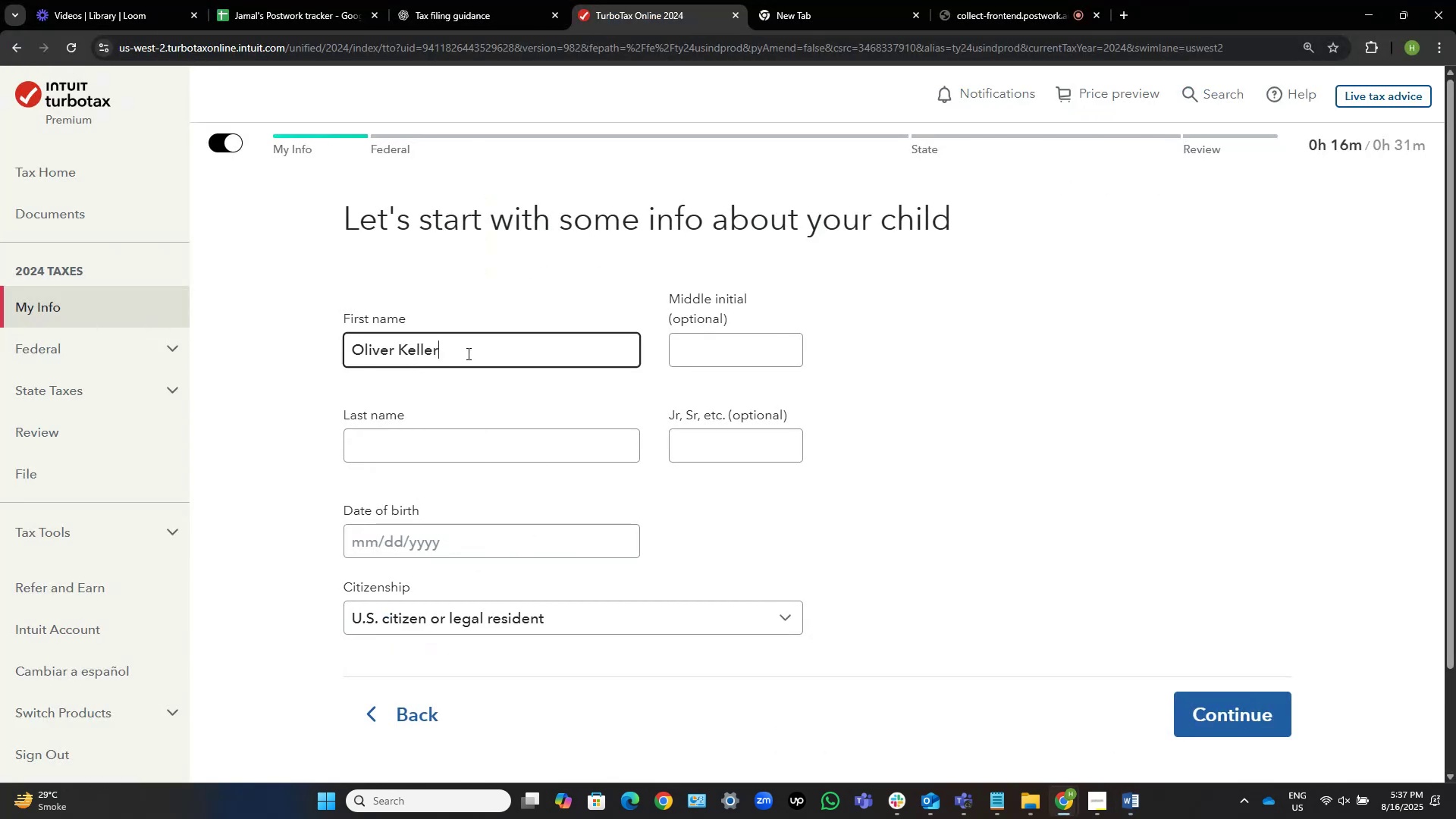 
key(Control+Shift+ArrowLeft)
 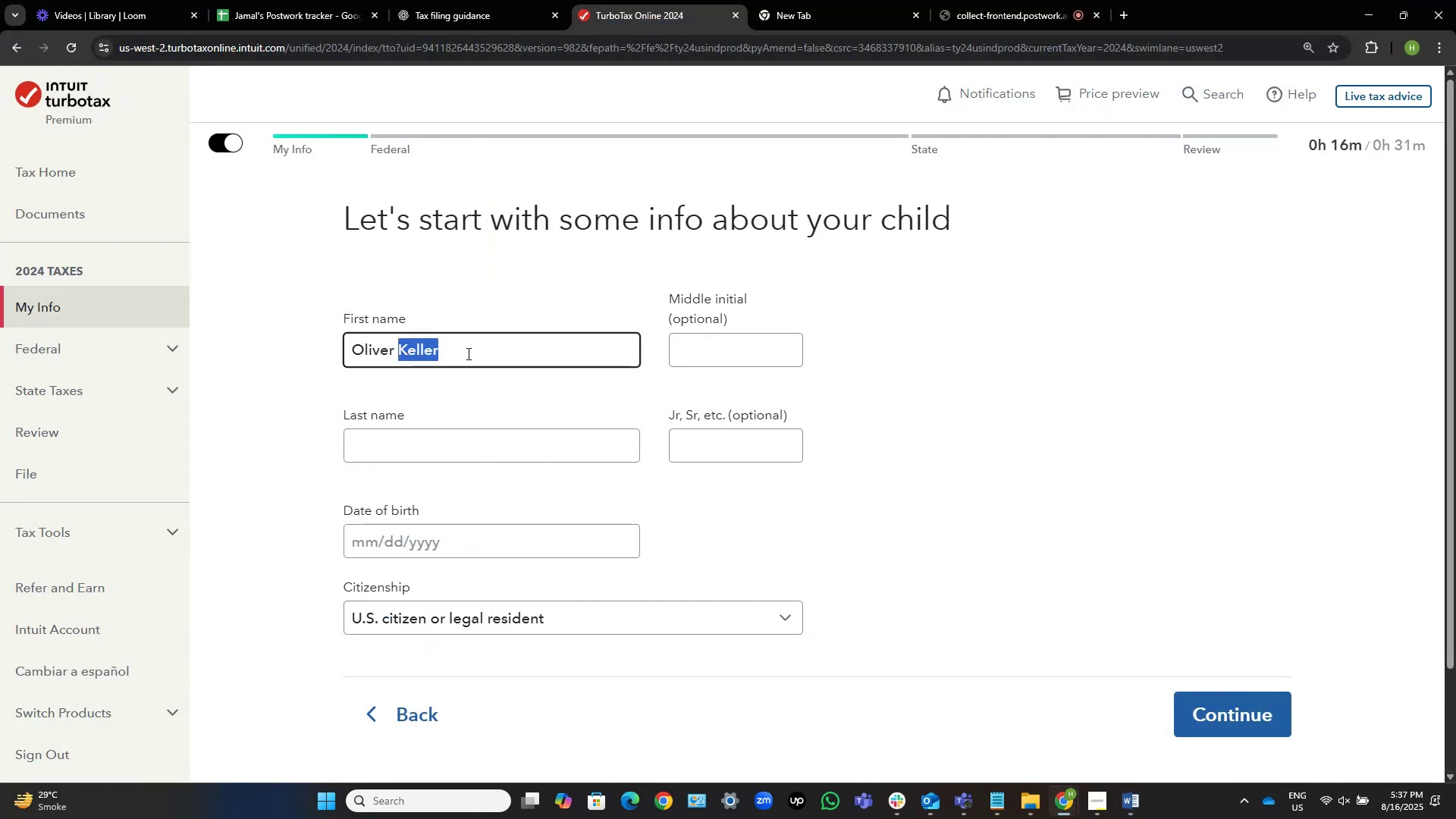 
key(Control+C)
 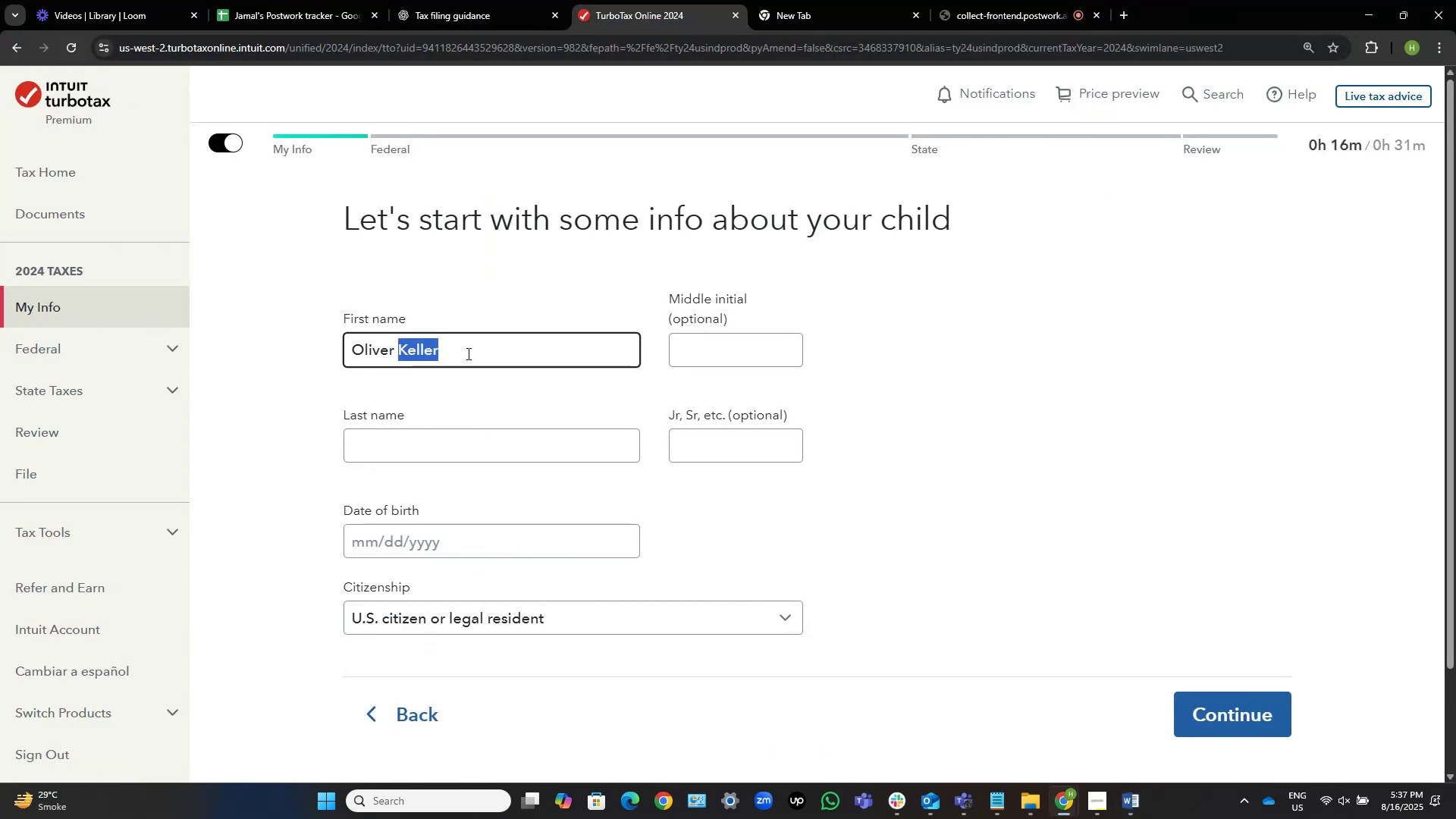 
key(Backspace)
 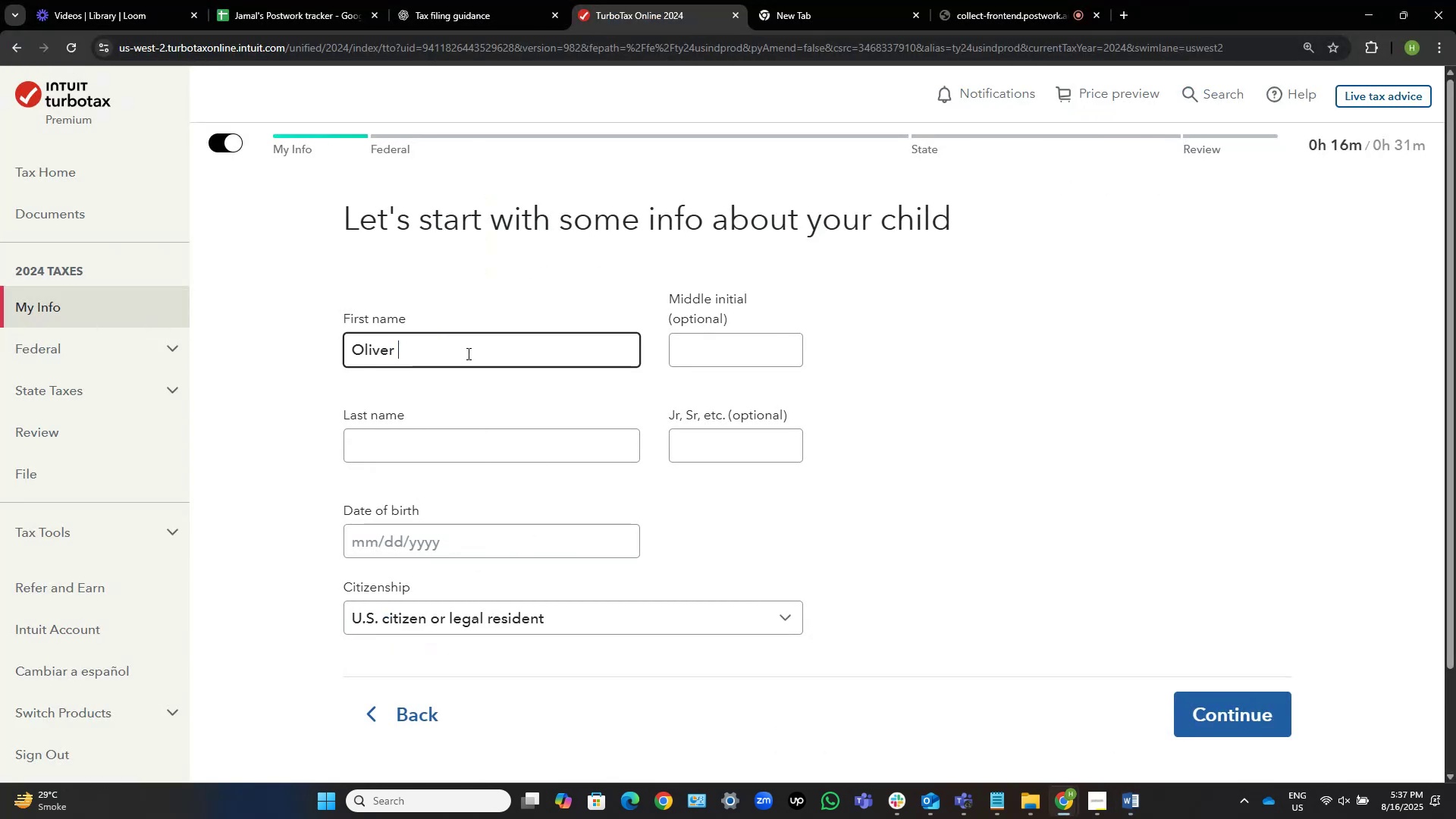 
key(Backspace)
 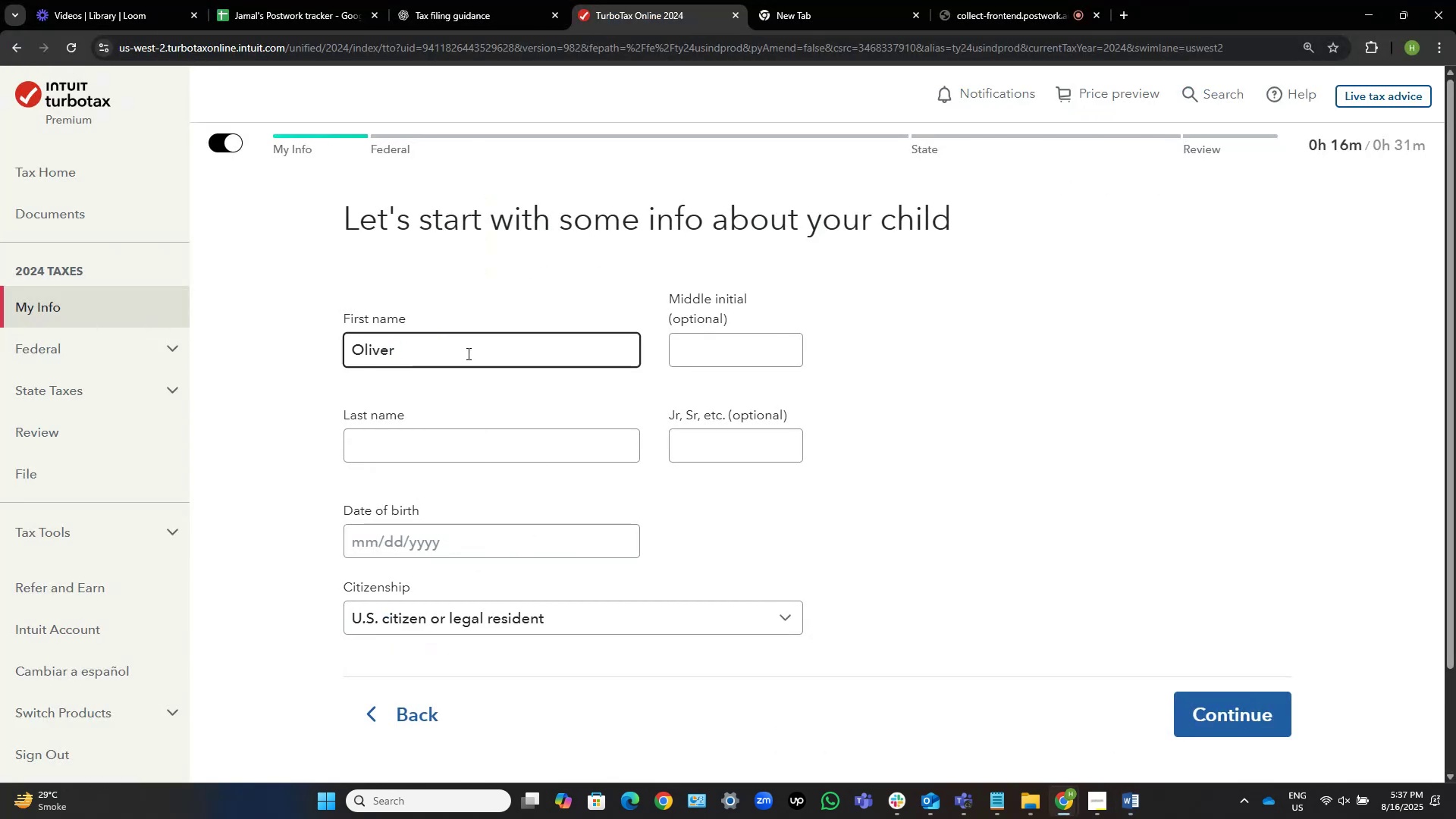 
key(Tab)
 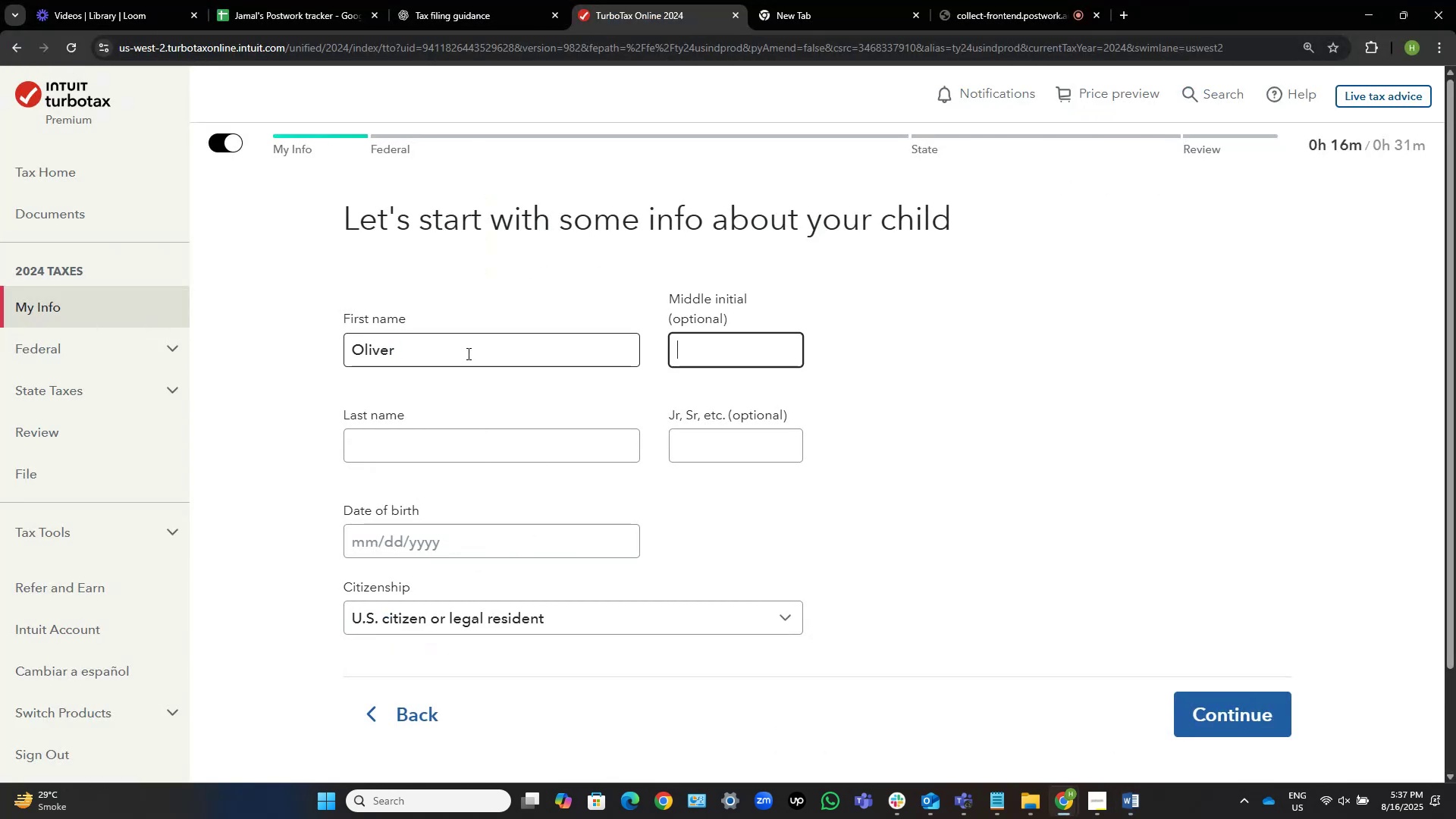 
key(Tab)
 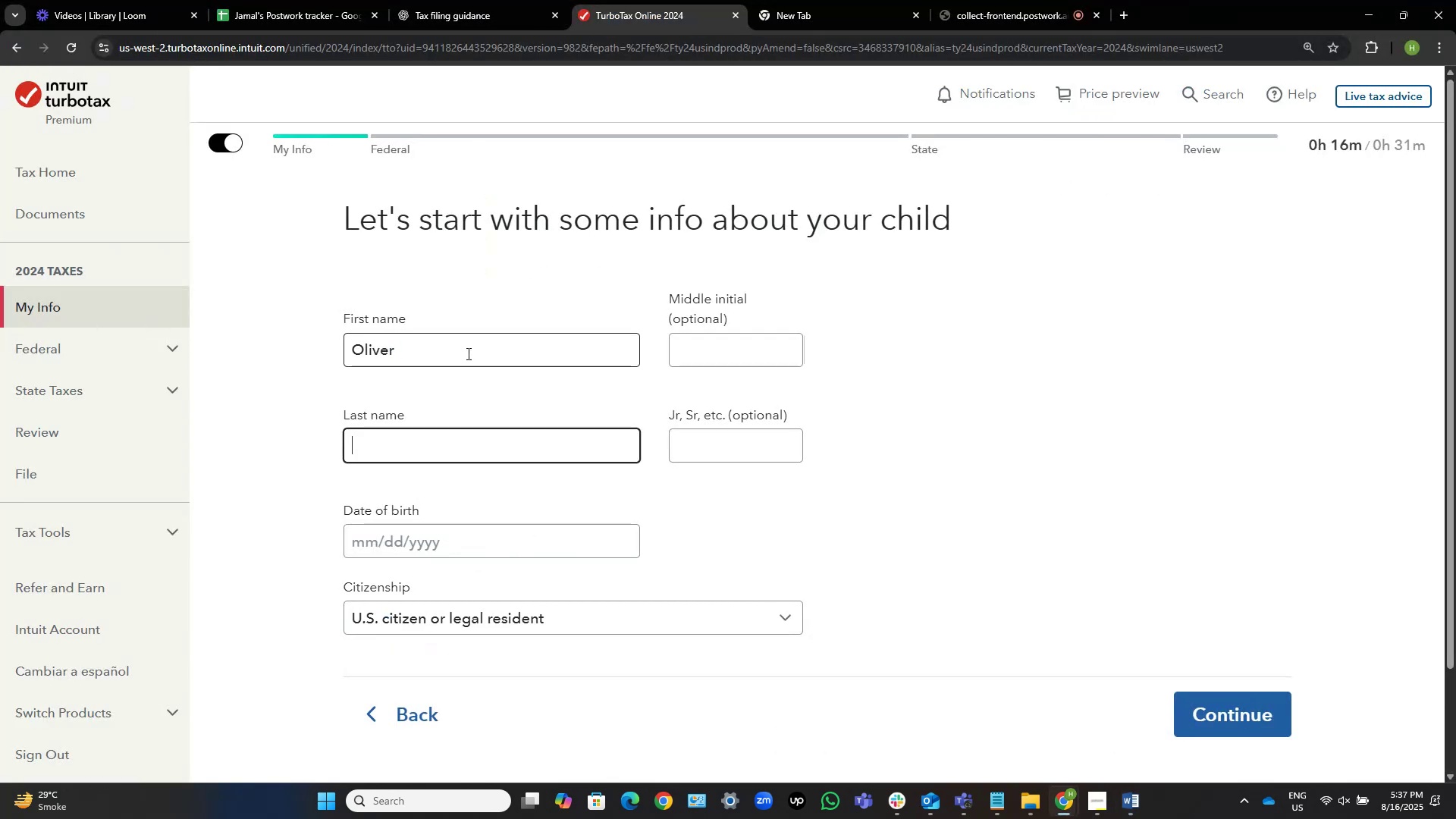 
key(Control+V)
 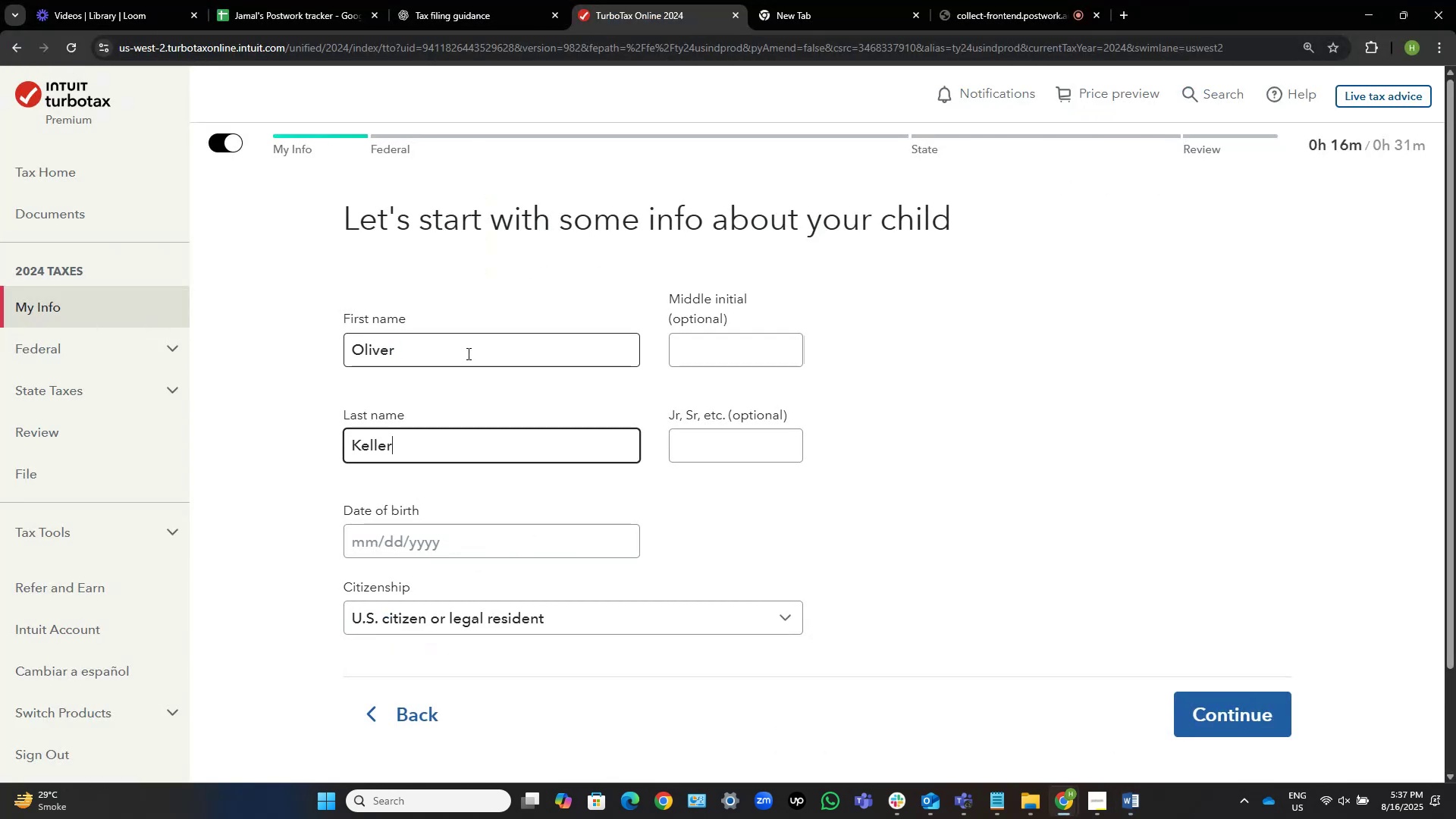 
key(Tab)
 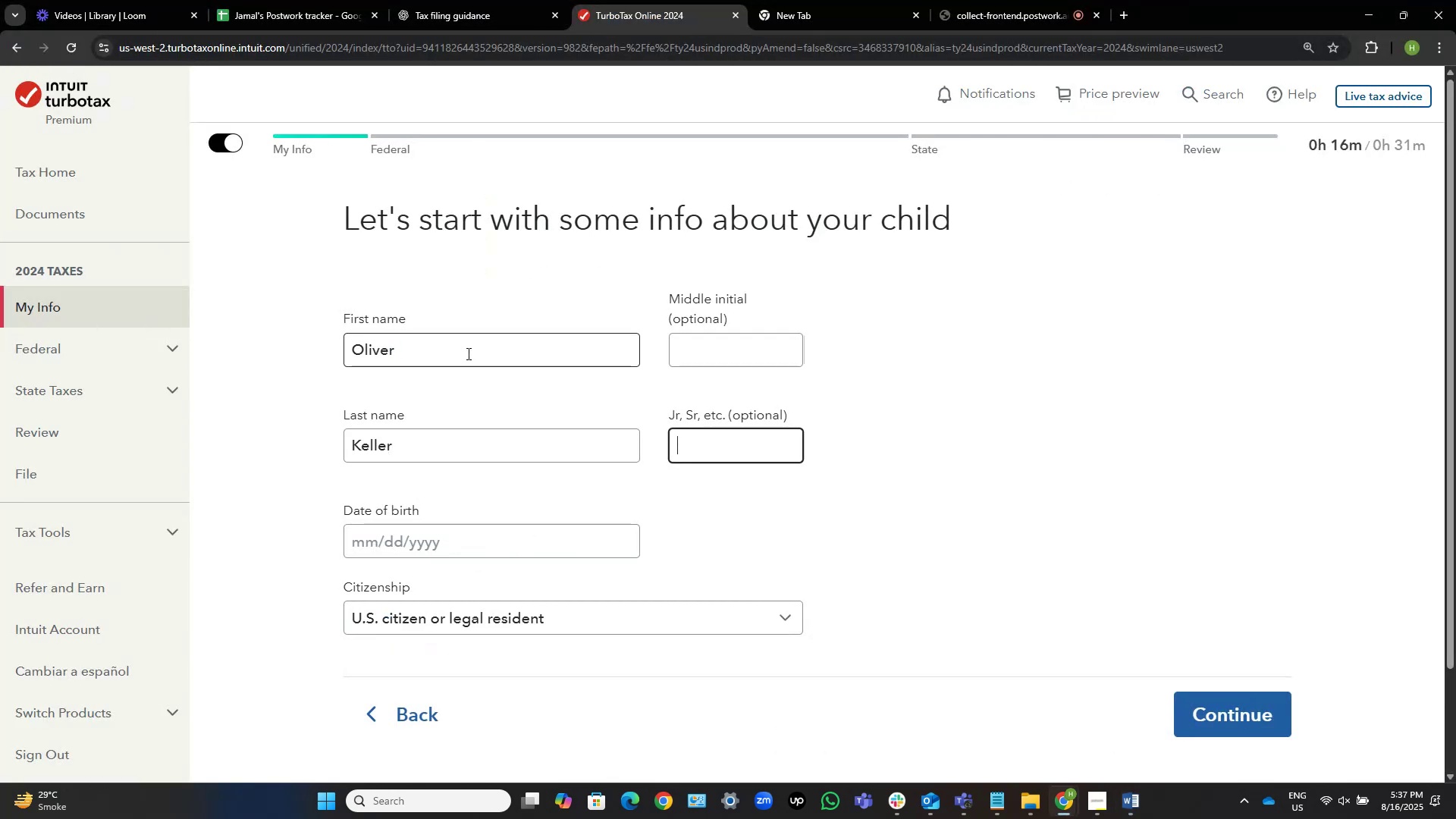 
key(Tab)
 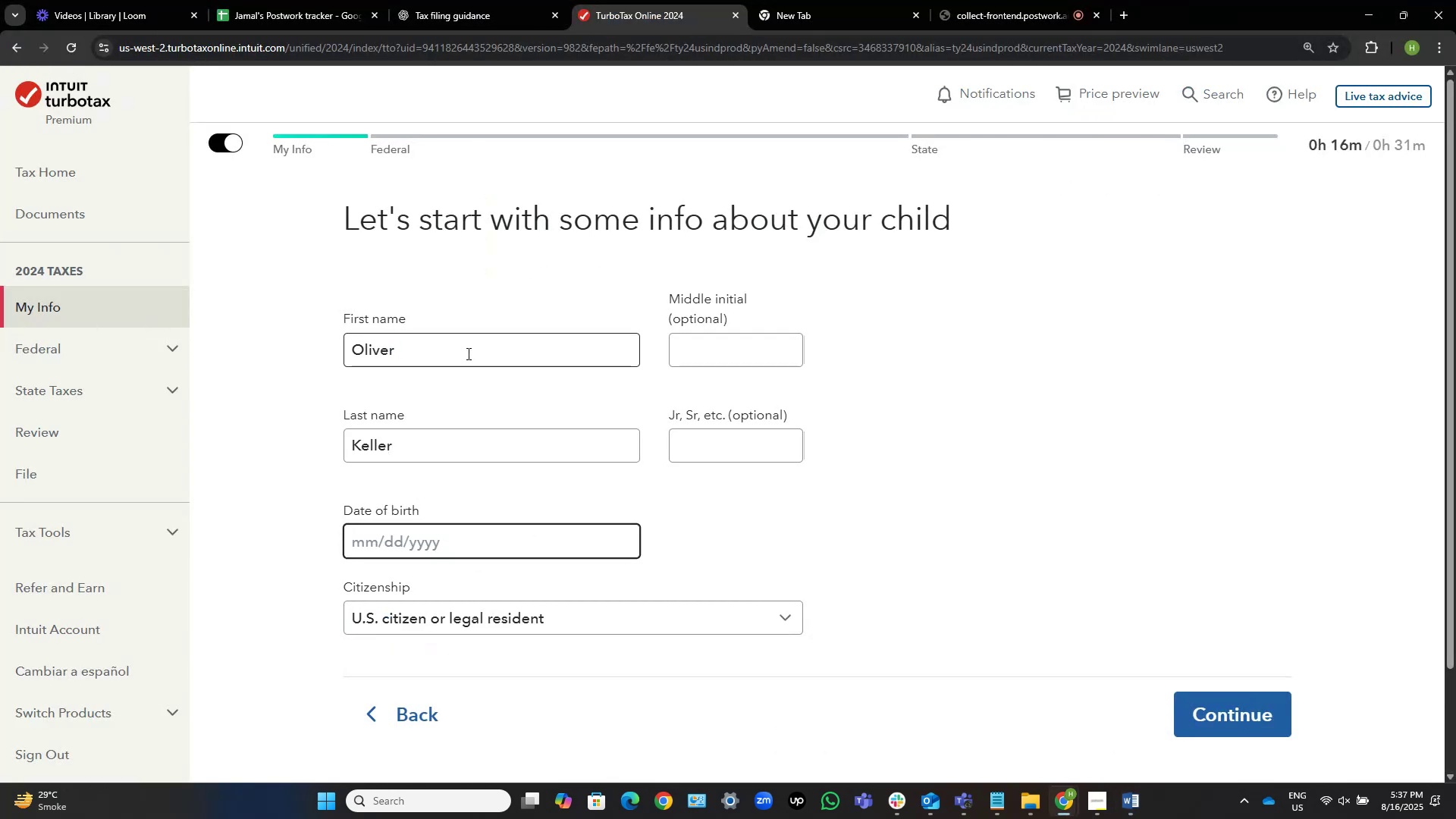 
key(Alt+AltLeft)
 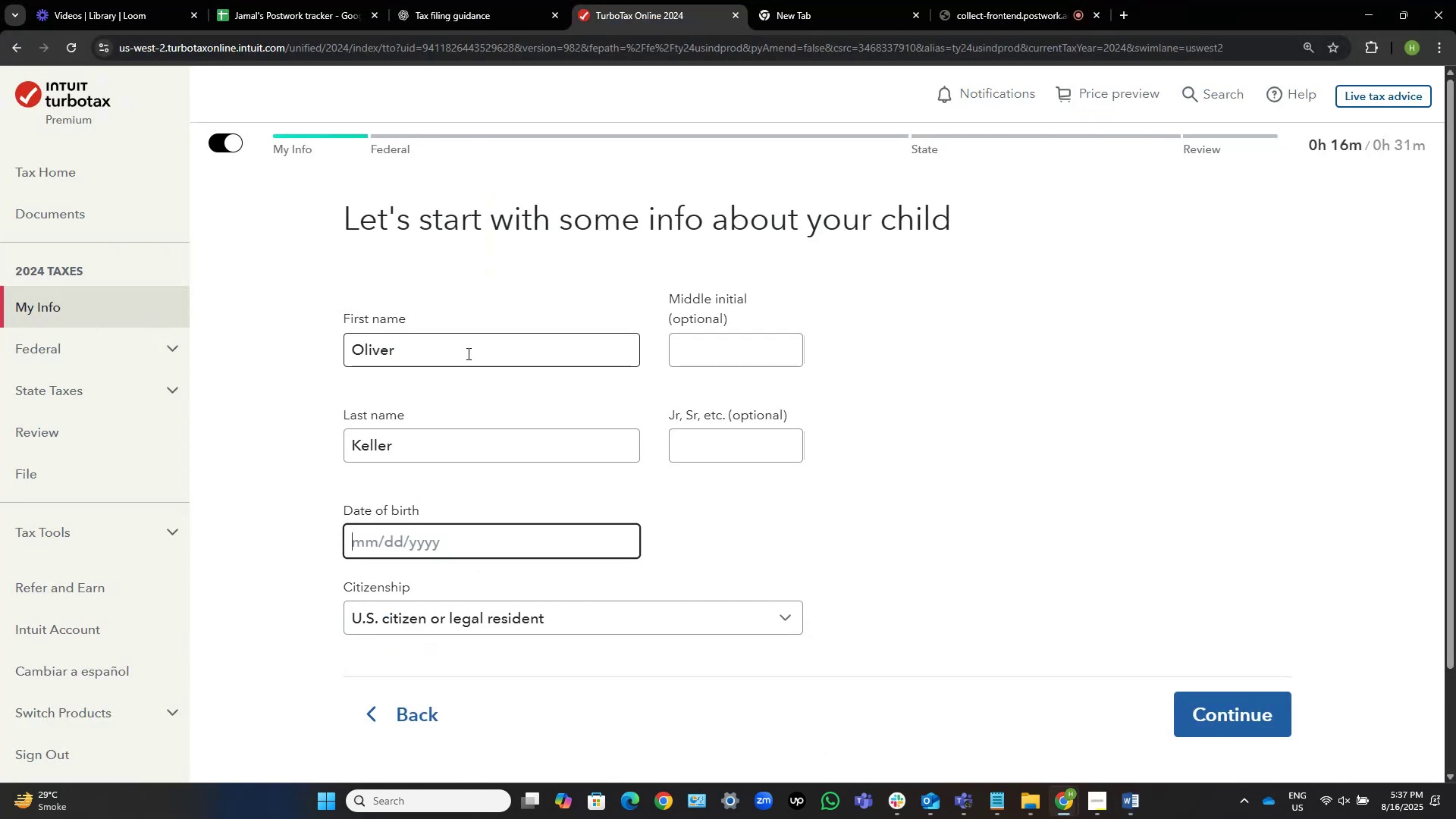 
key(Alt+Tab)
 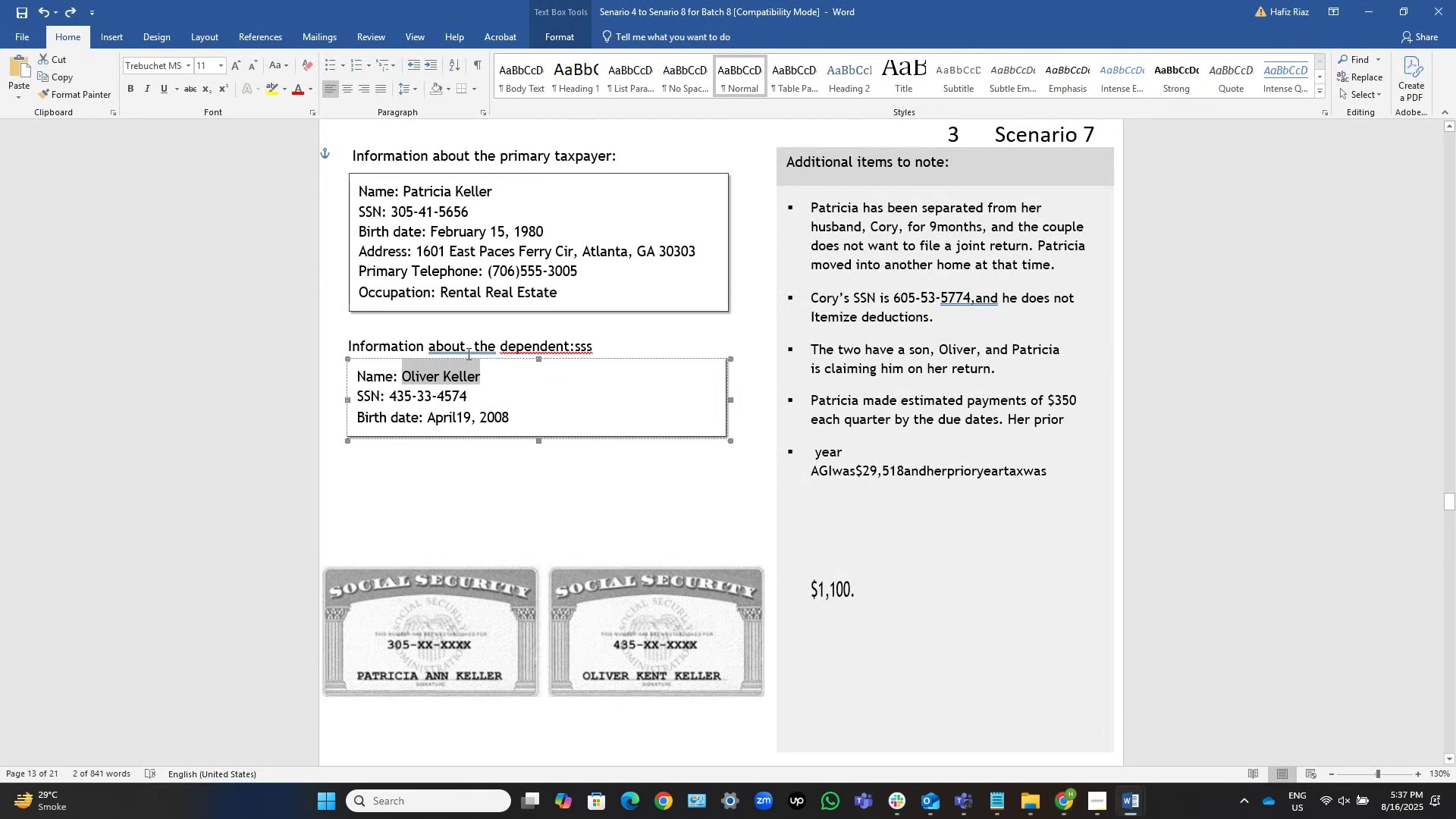 
key(Alt+AltLeft)
 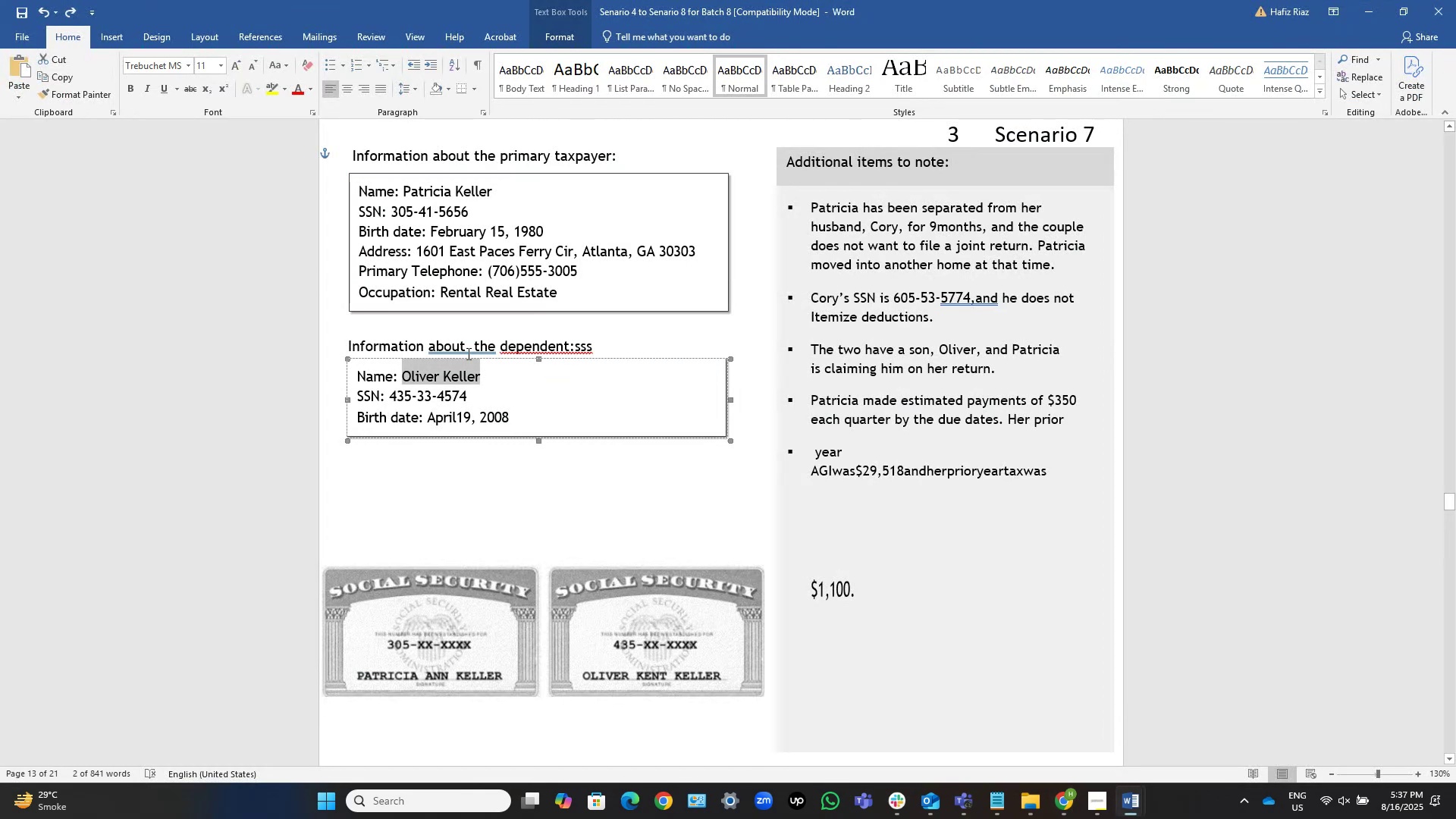 
key(Alt+Tab)
 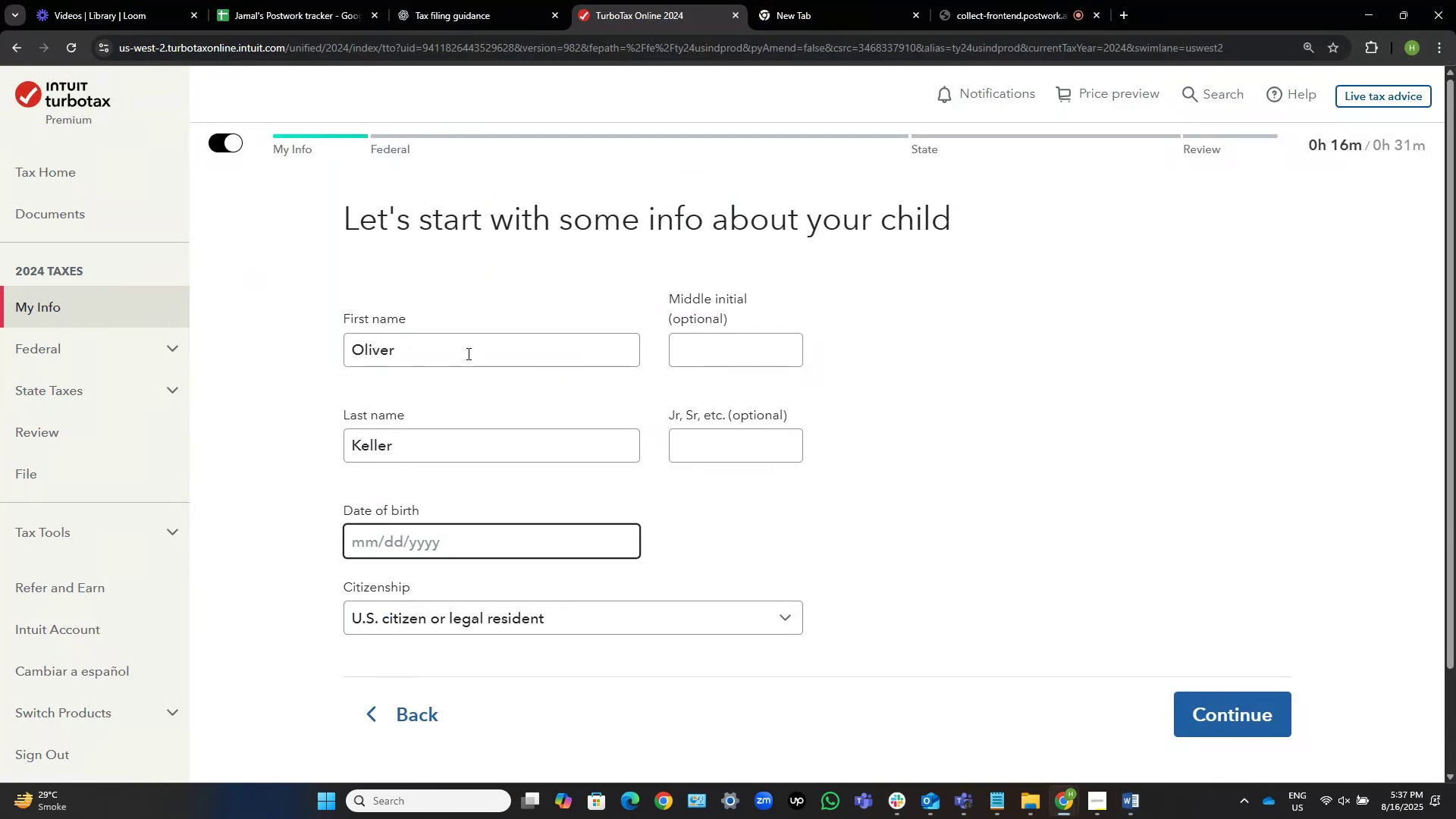 
key(Numpad4)
 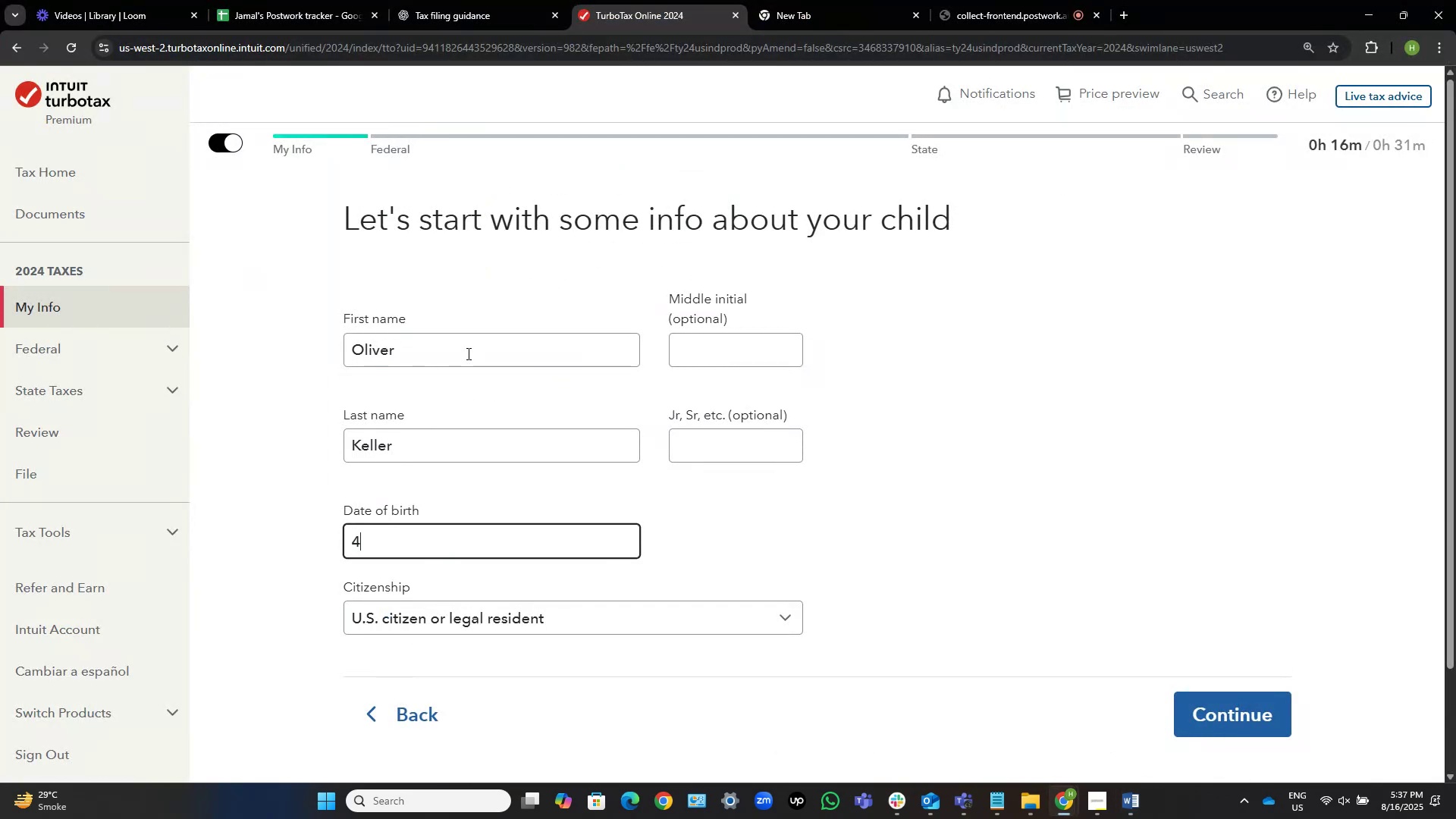 
key(NumpadDivide)
 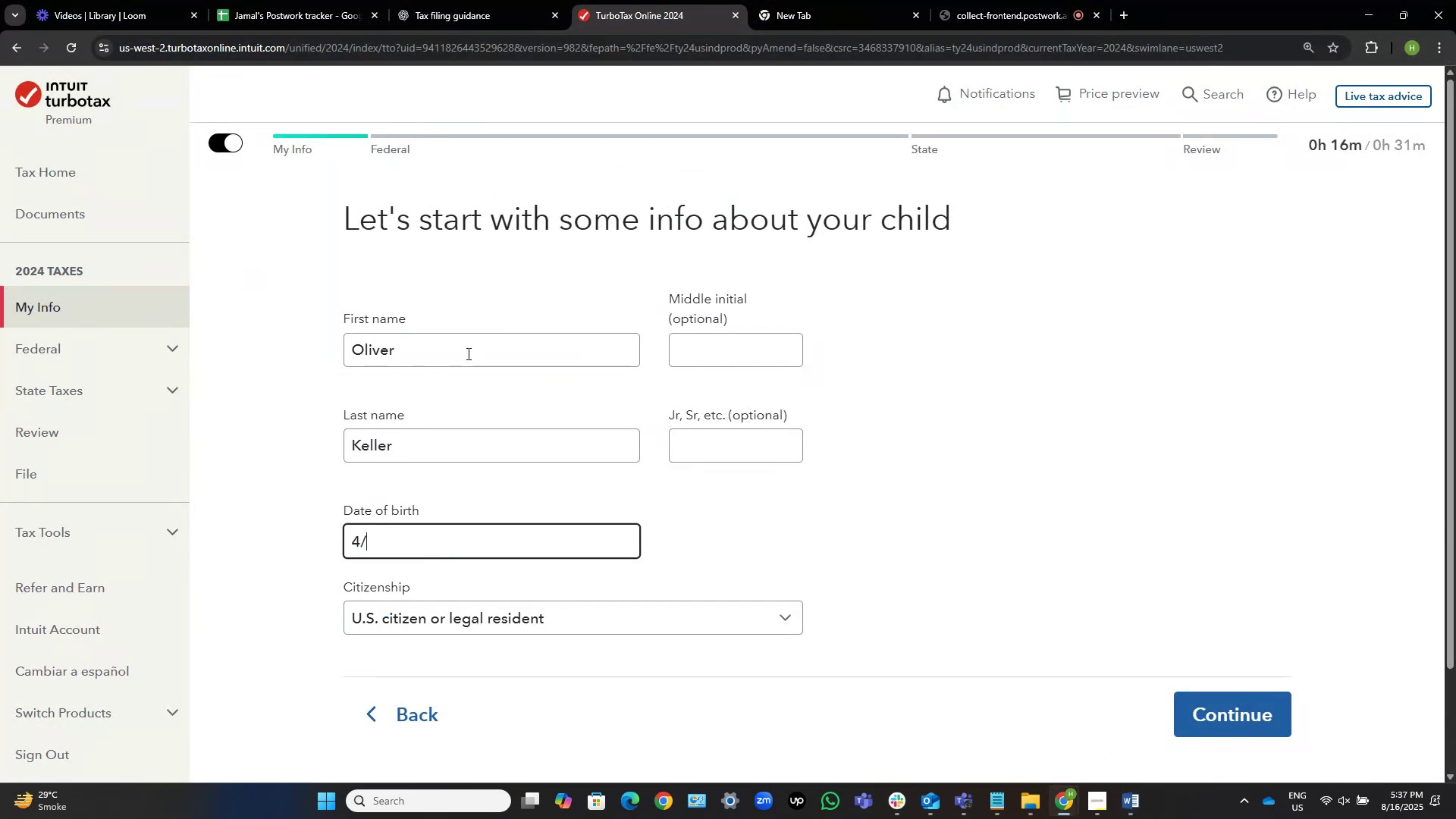 
key(Numpad1)
 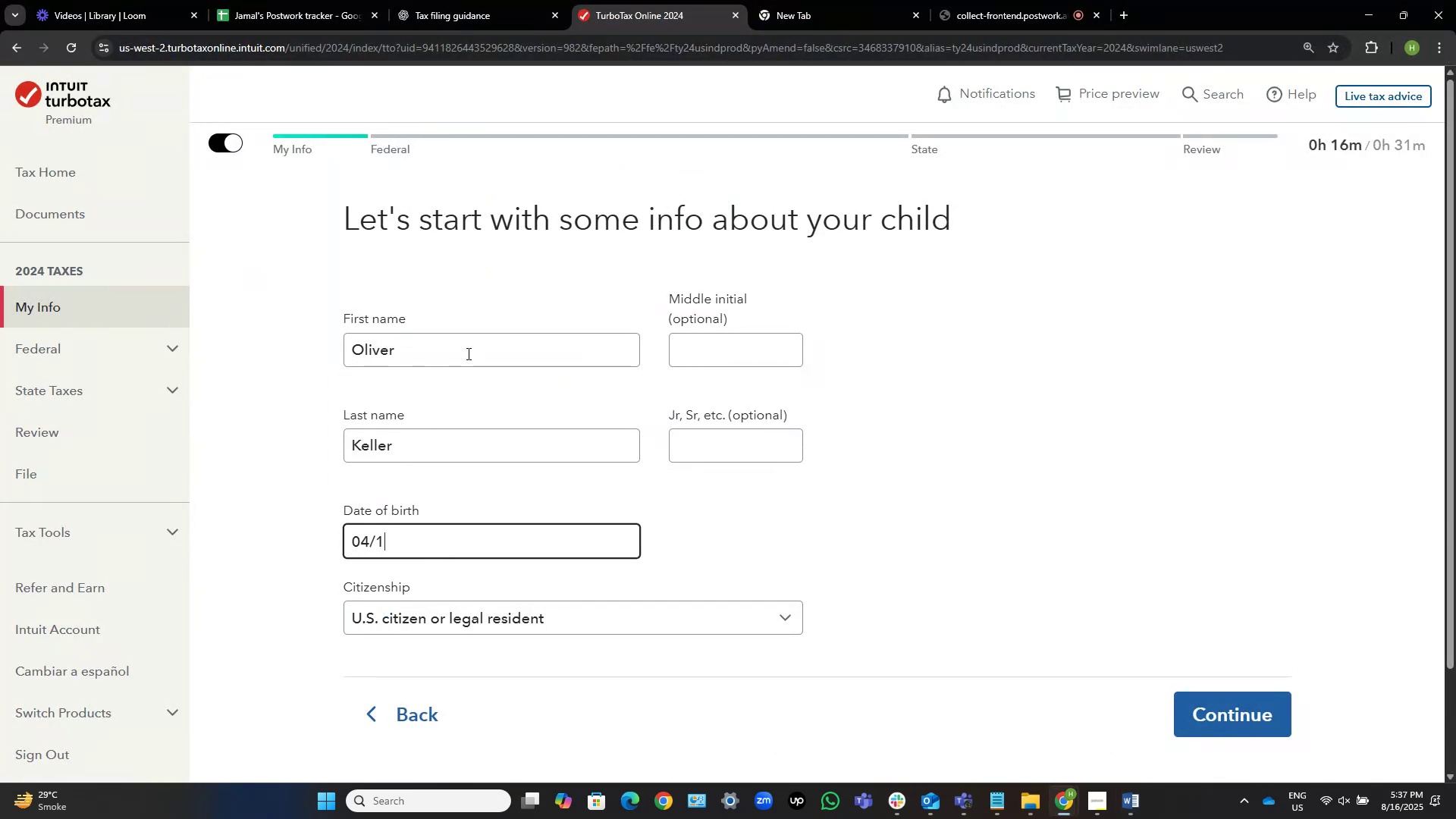 
key(Numpad9)
 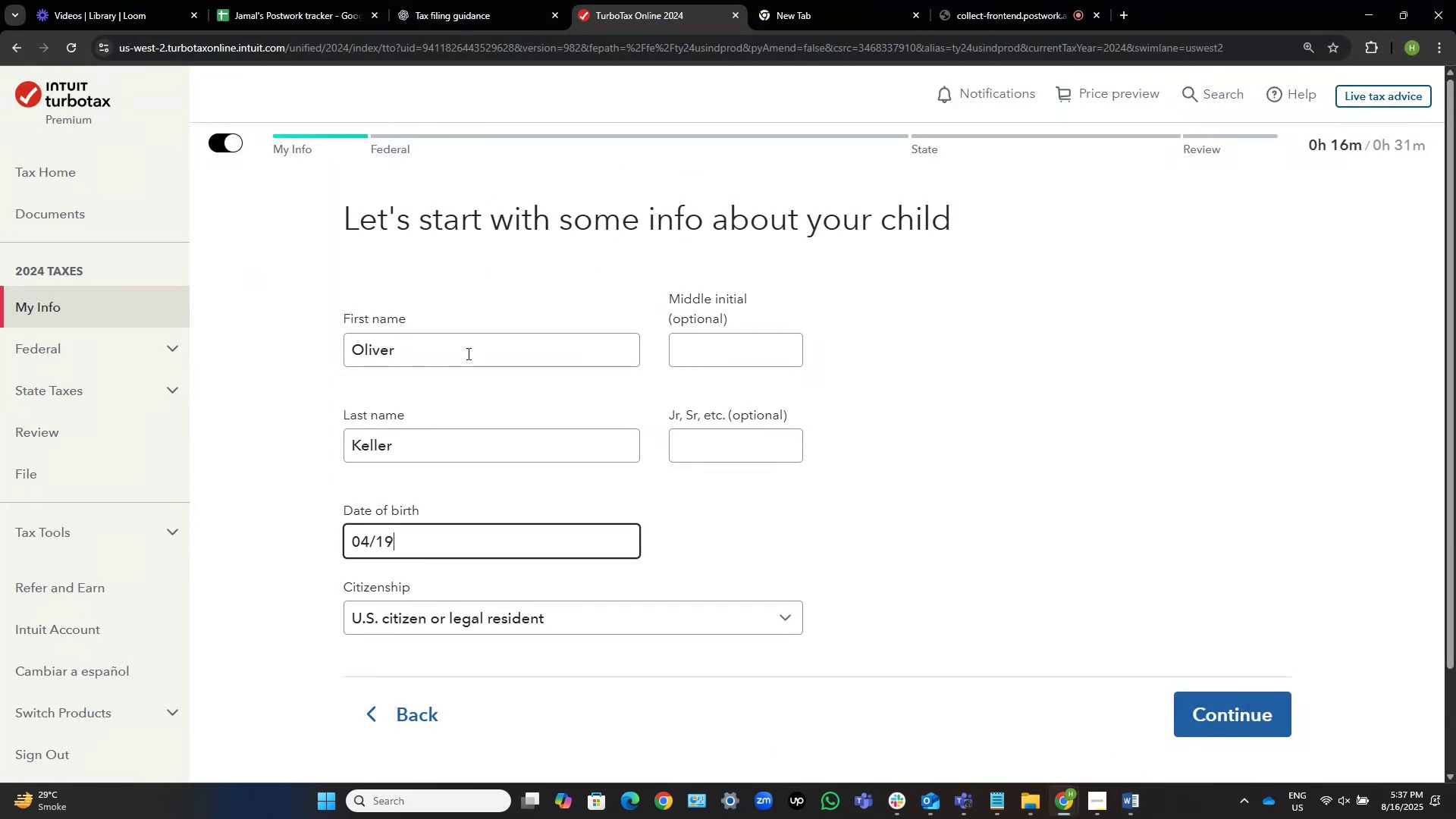 
key(NumpadDivide)
 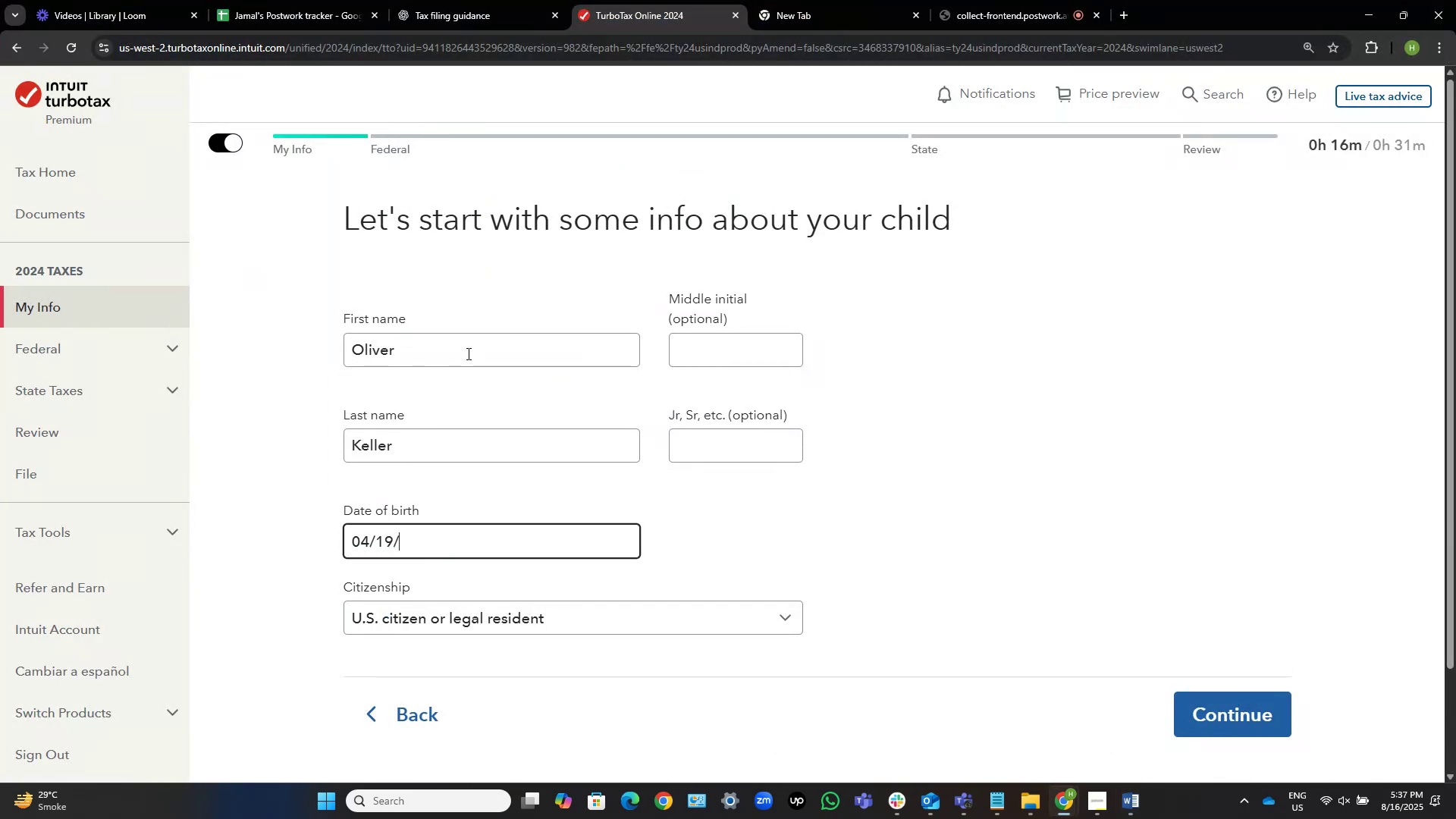 
key(Numpad2)
 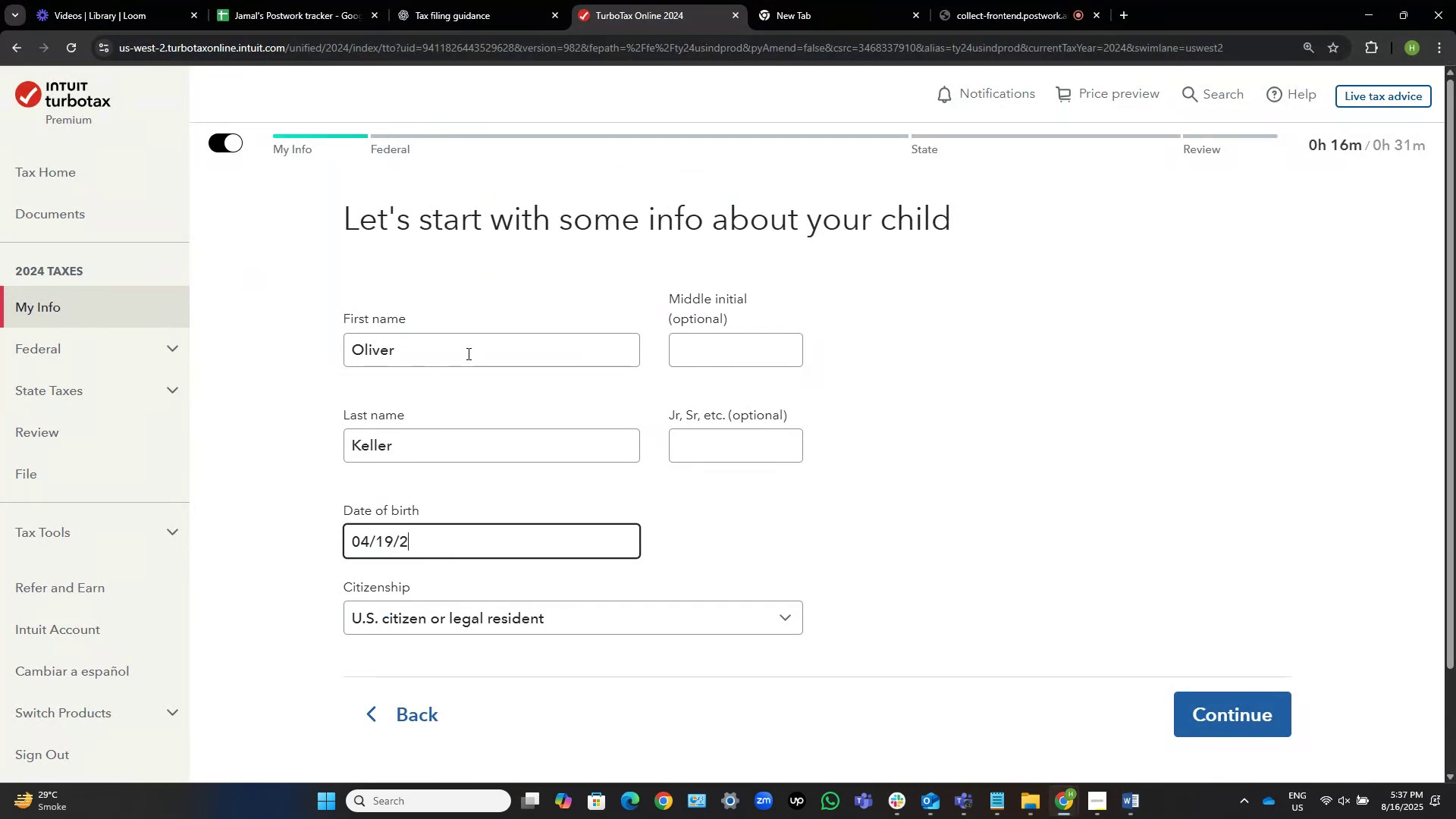 
key(Numpad0)
 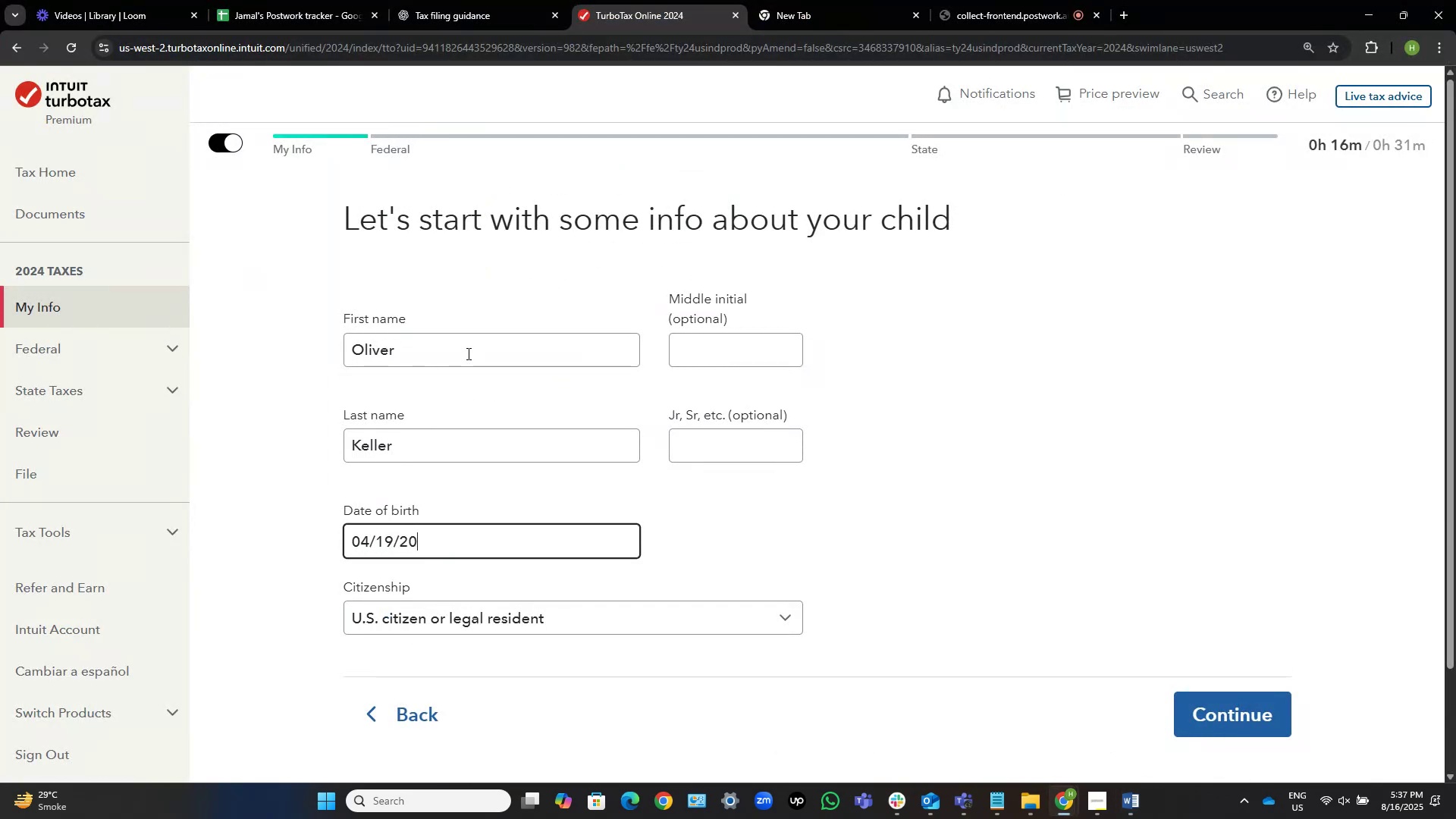 
key(Numpad0)
 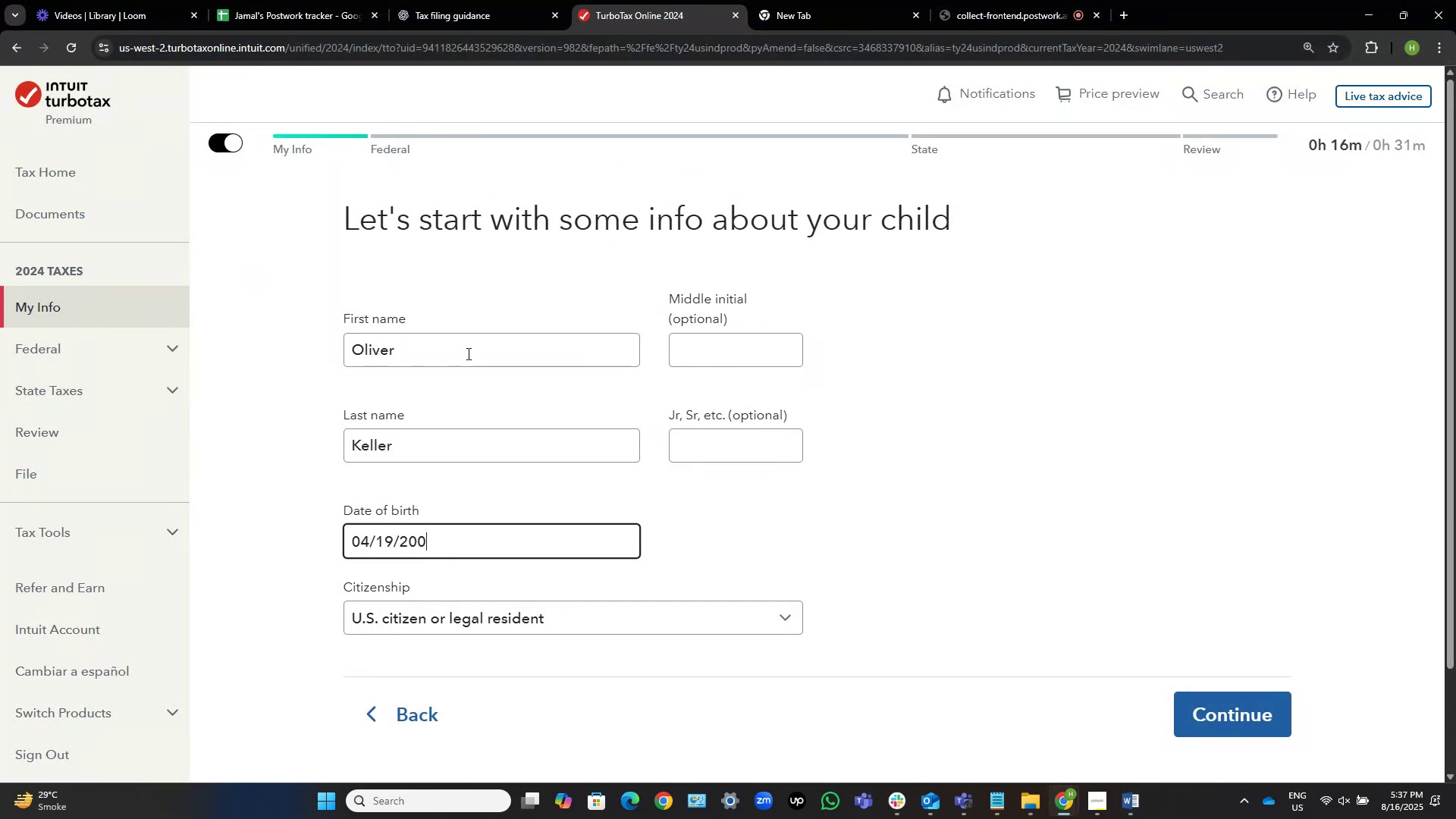 
key(Numpad8)
 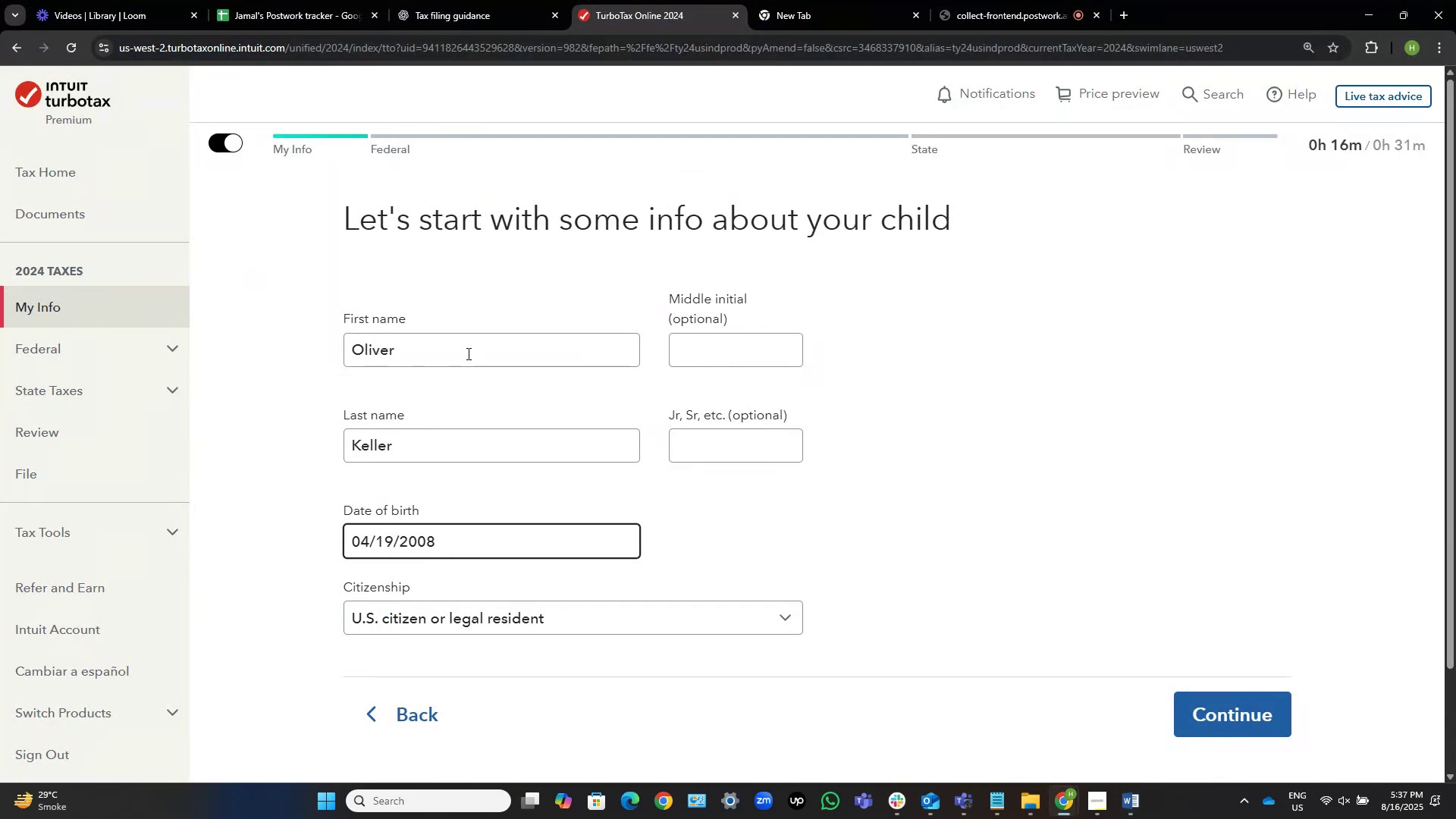 
scroll: coordinate [983, 449], scroll_direction: down, amount: 3.0
 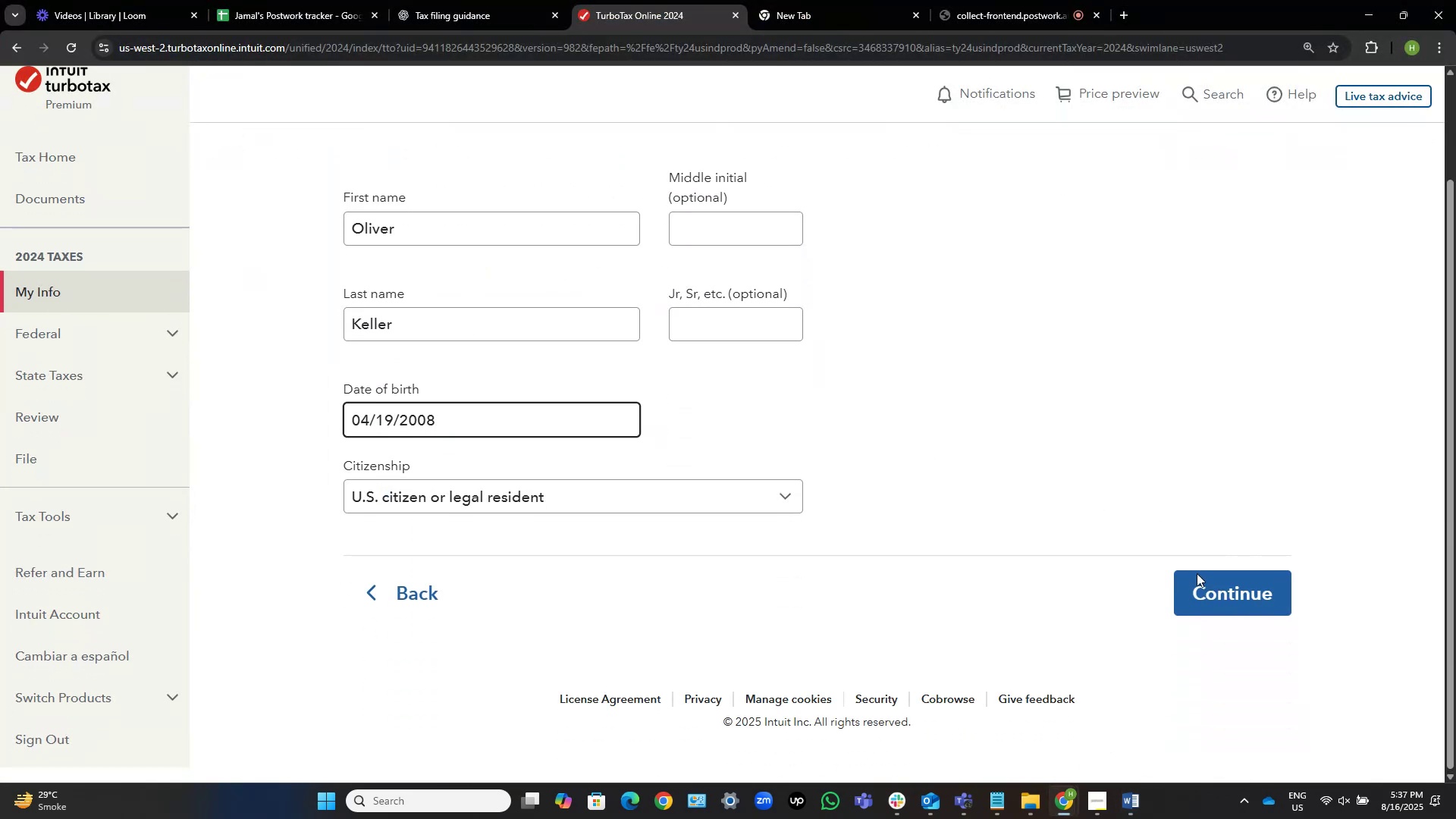 
left_click([1204, 582])
 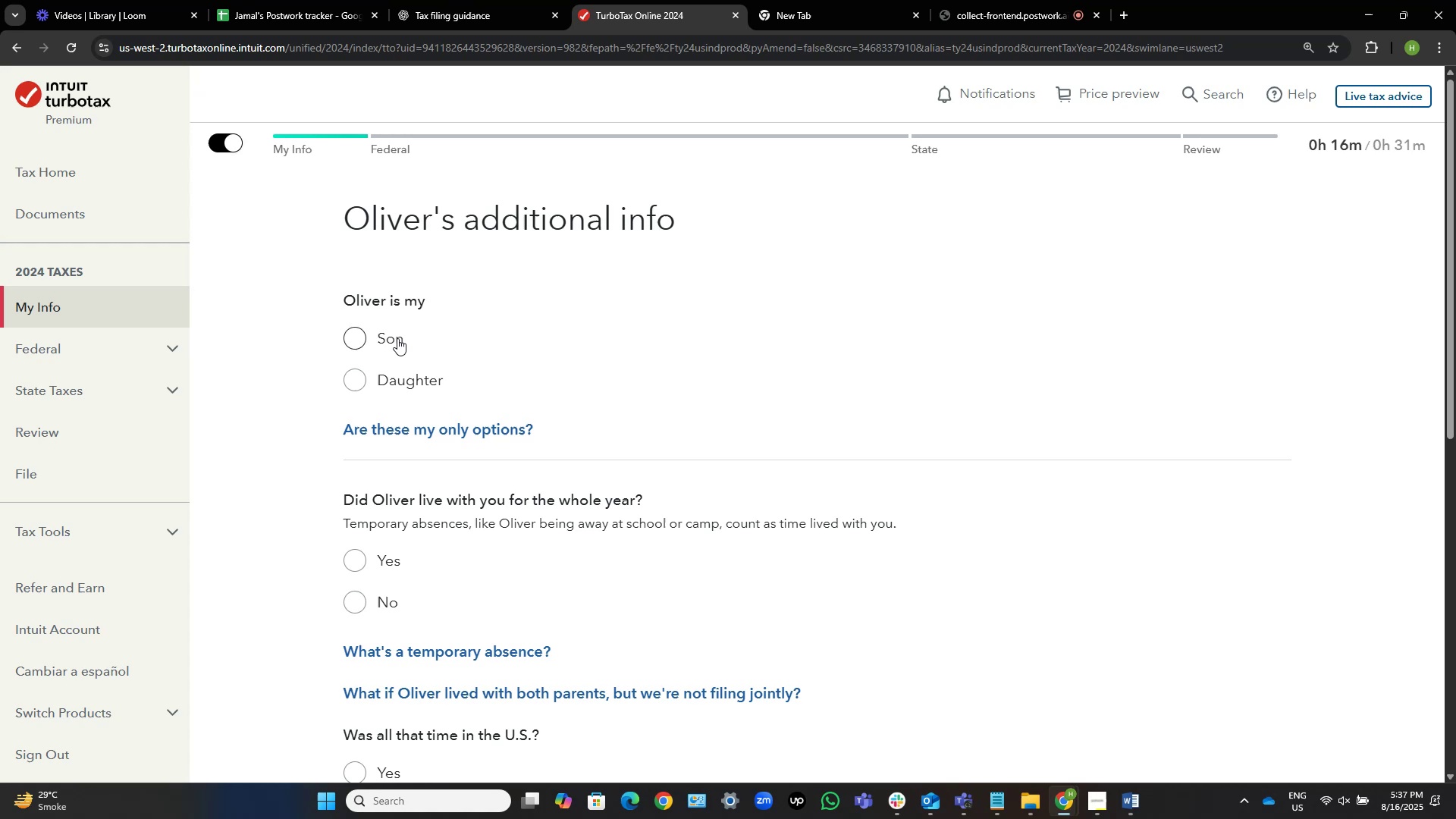 
wait(15.26)
 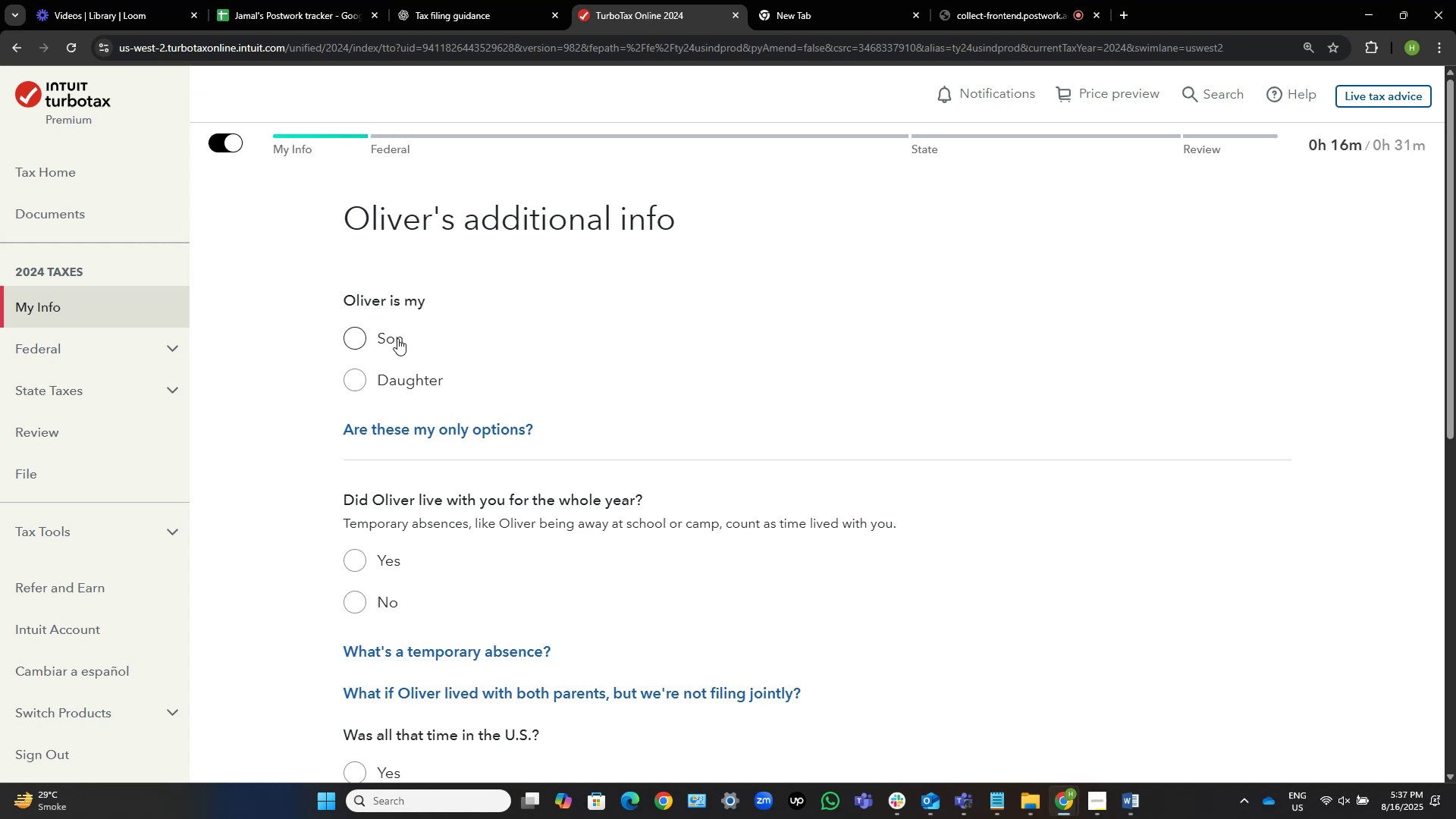 
left_click([380, 335])
 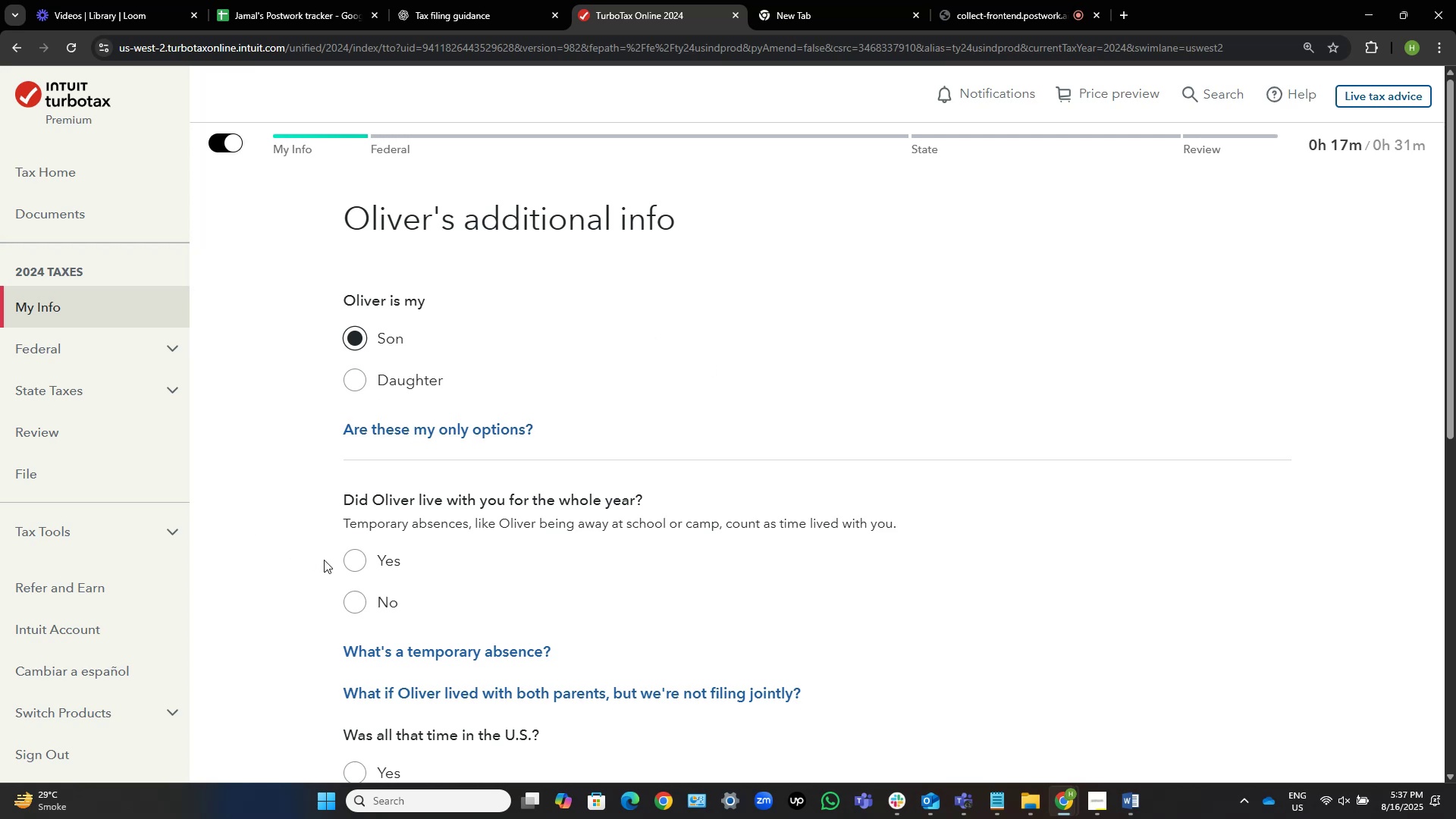 
wait(16.39)
 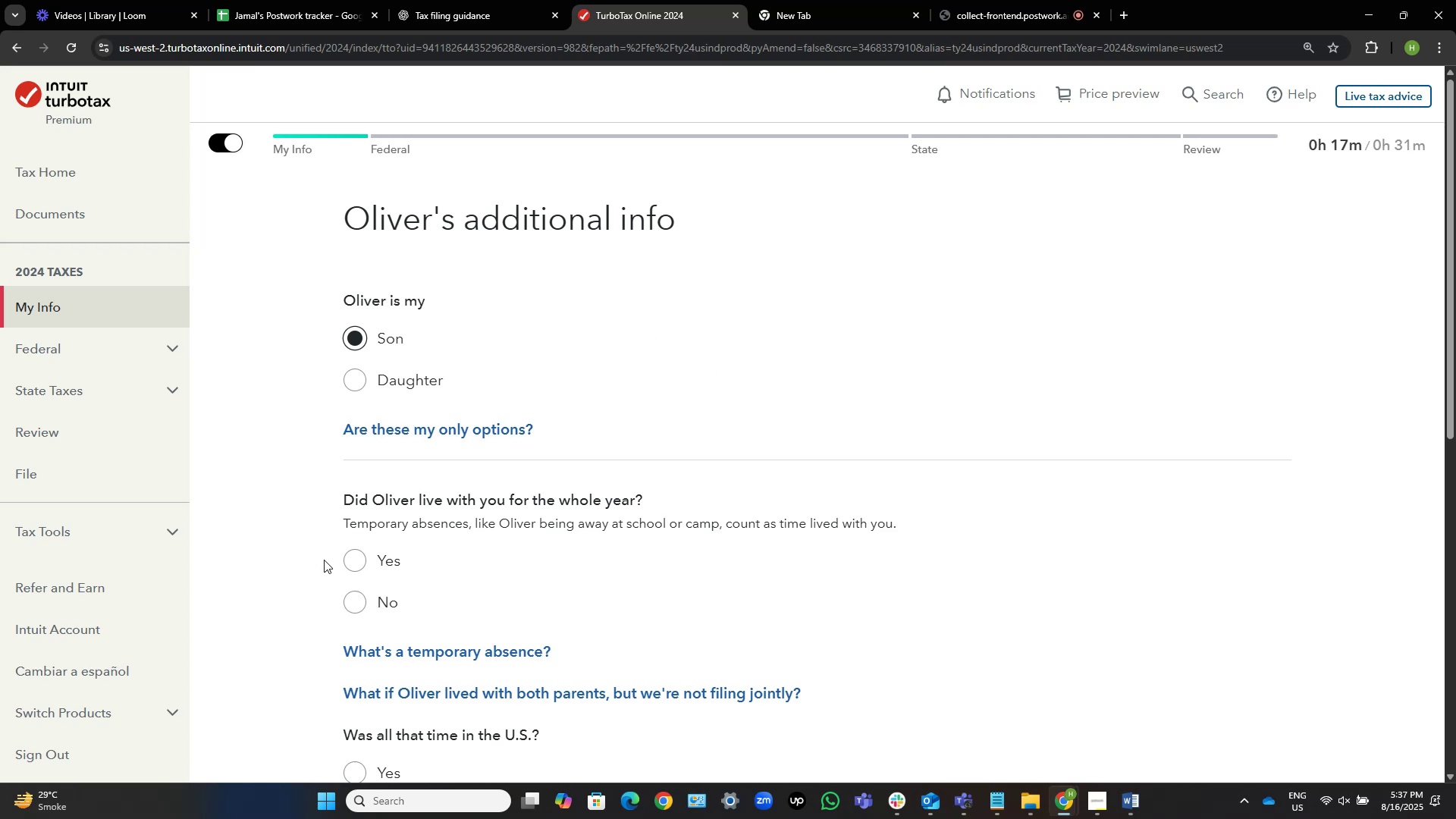 
left_click([361, 607])
 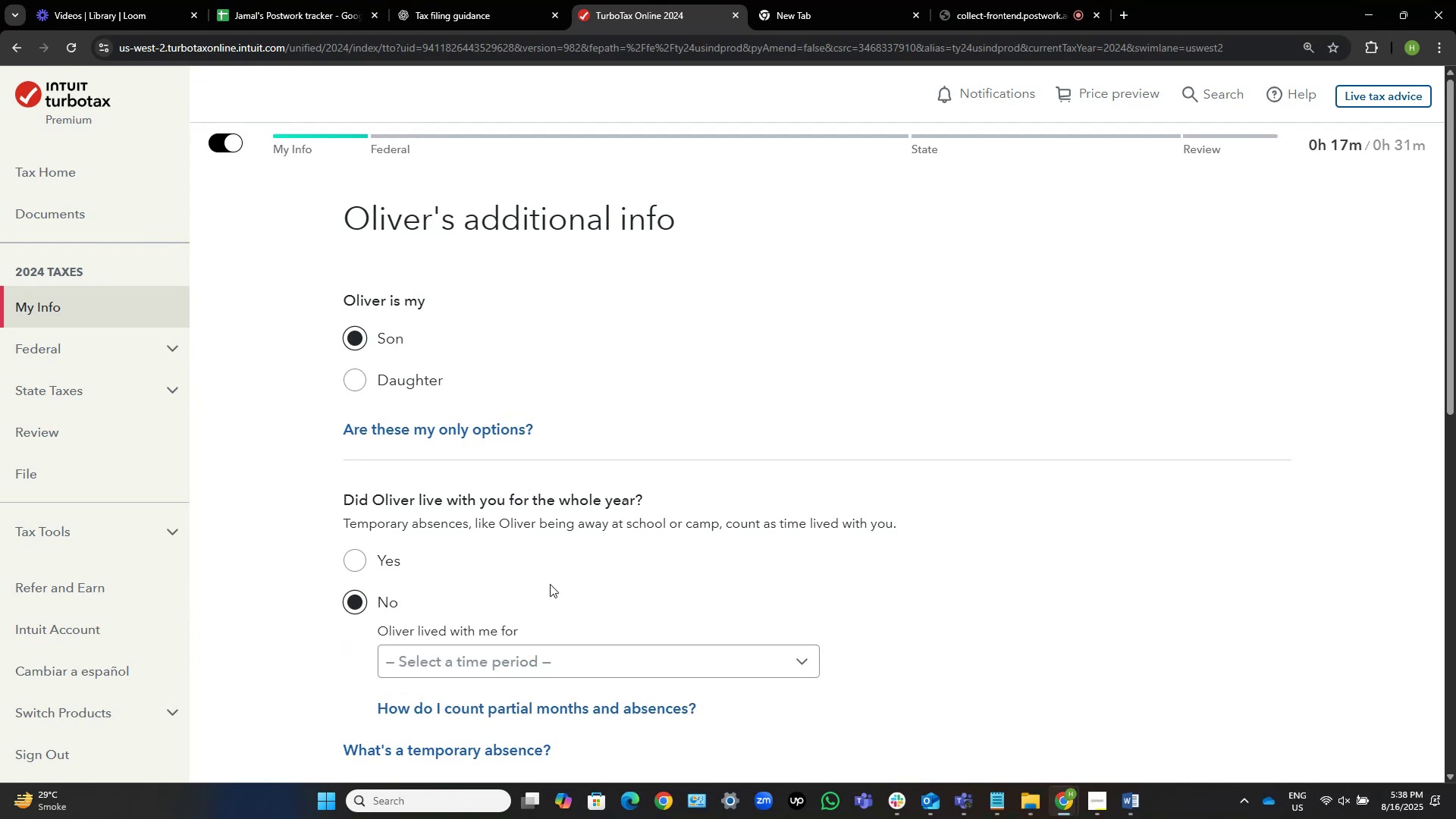 
scroll: coordinate [550, 584], scroll_direction: down, amount: 1.0
 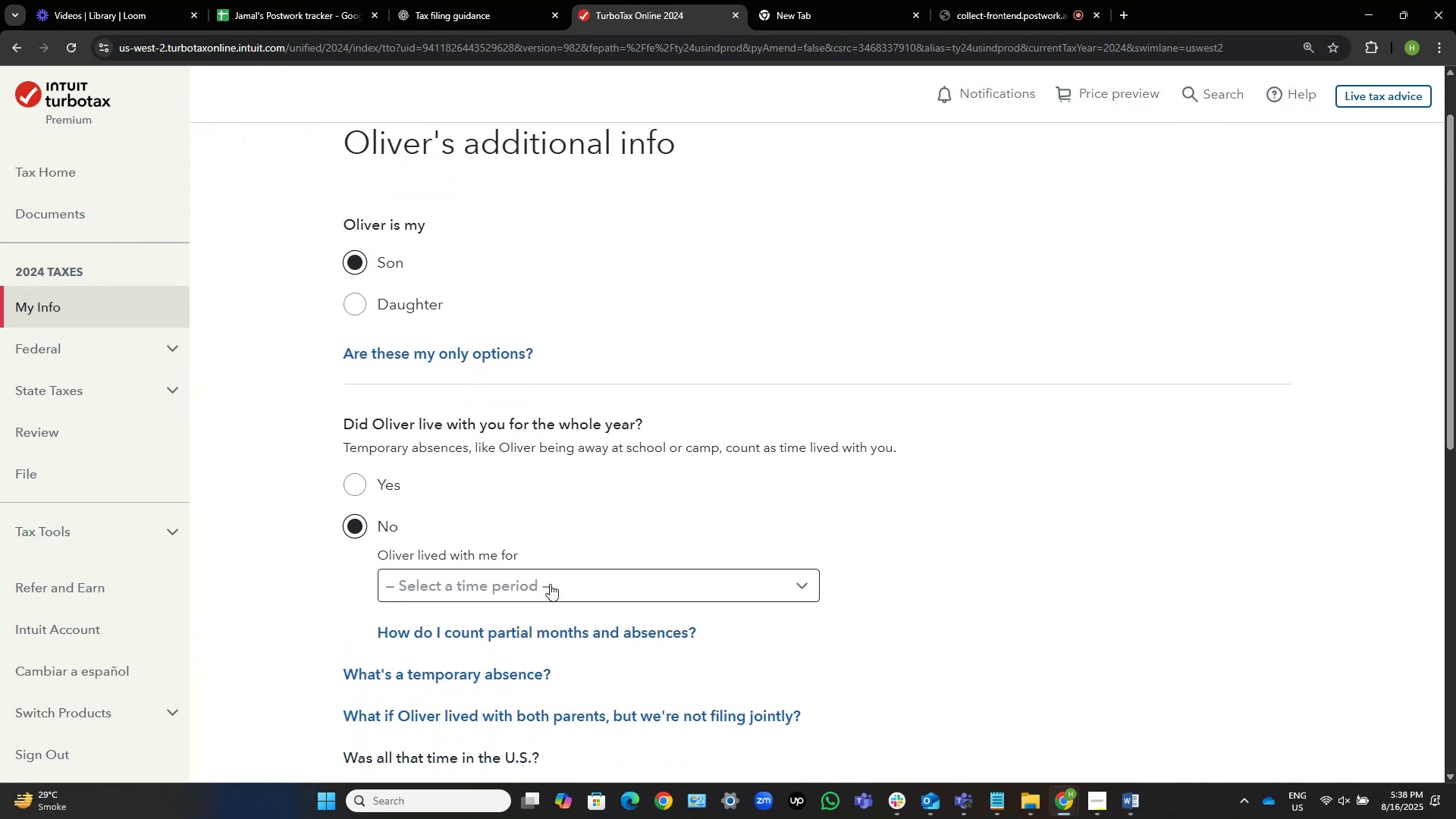 
left_click([550, 584])
 